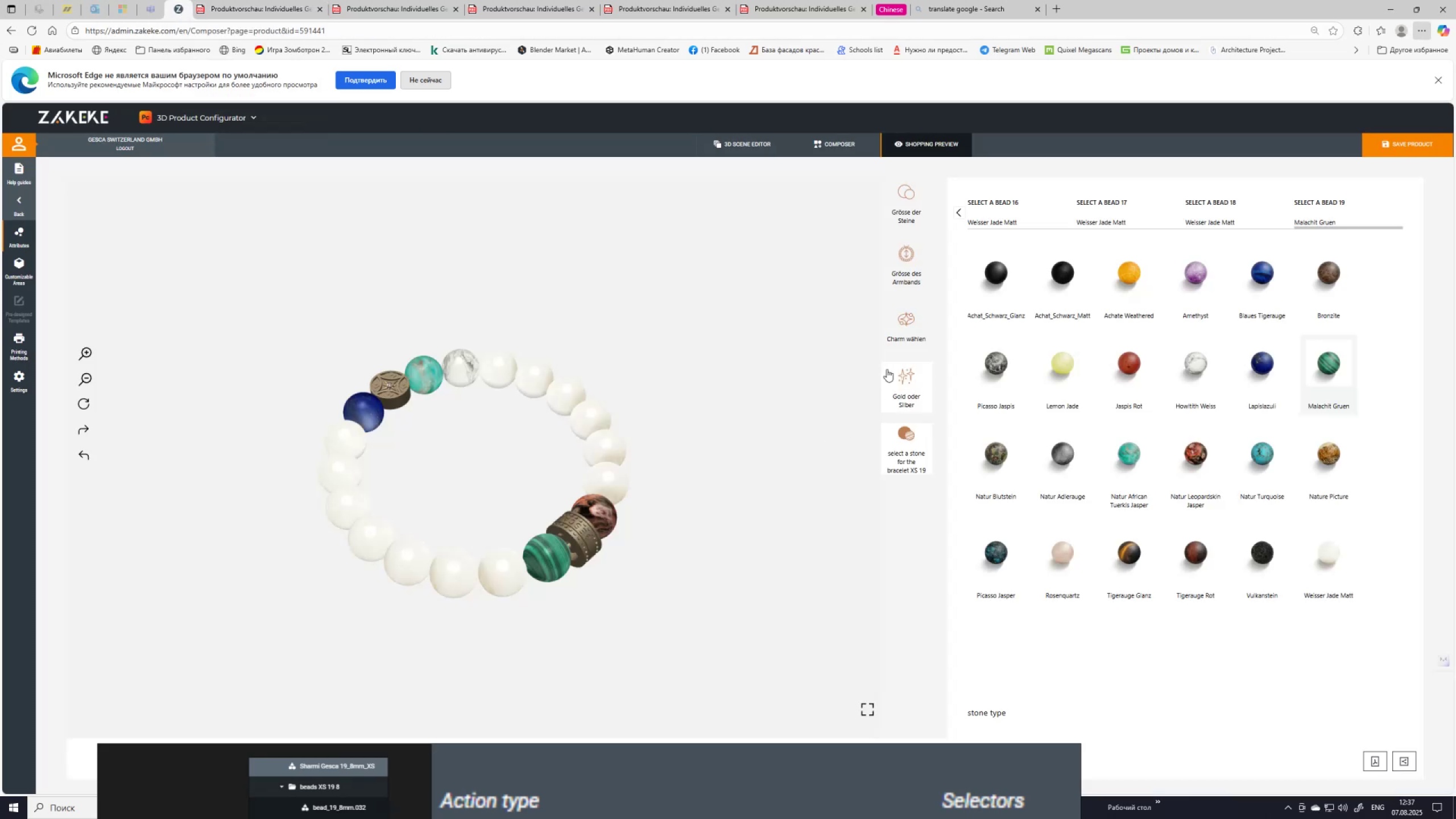 
left_click([897, 323])
 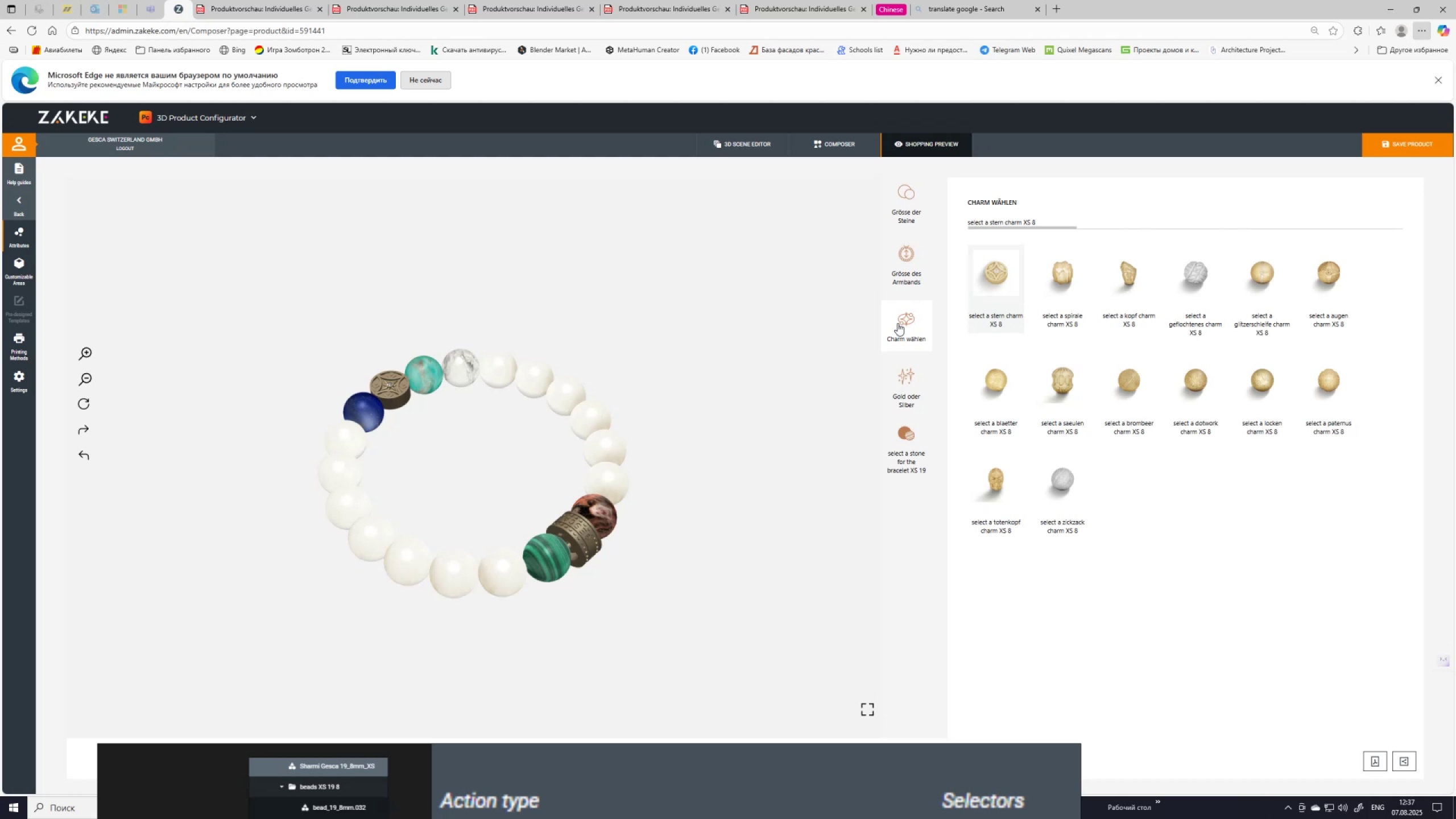 
wait(19.71)
 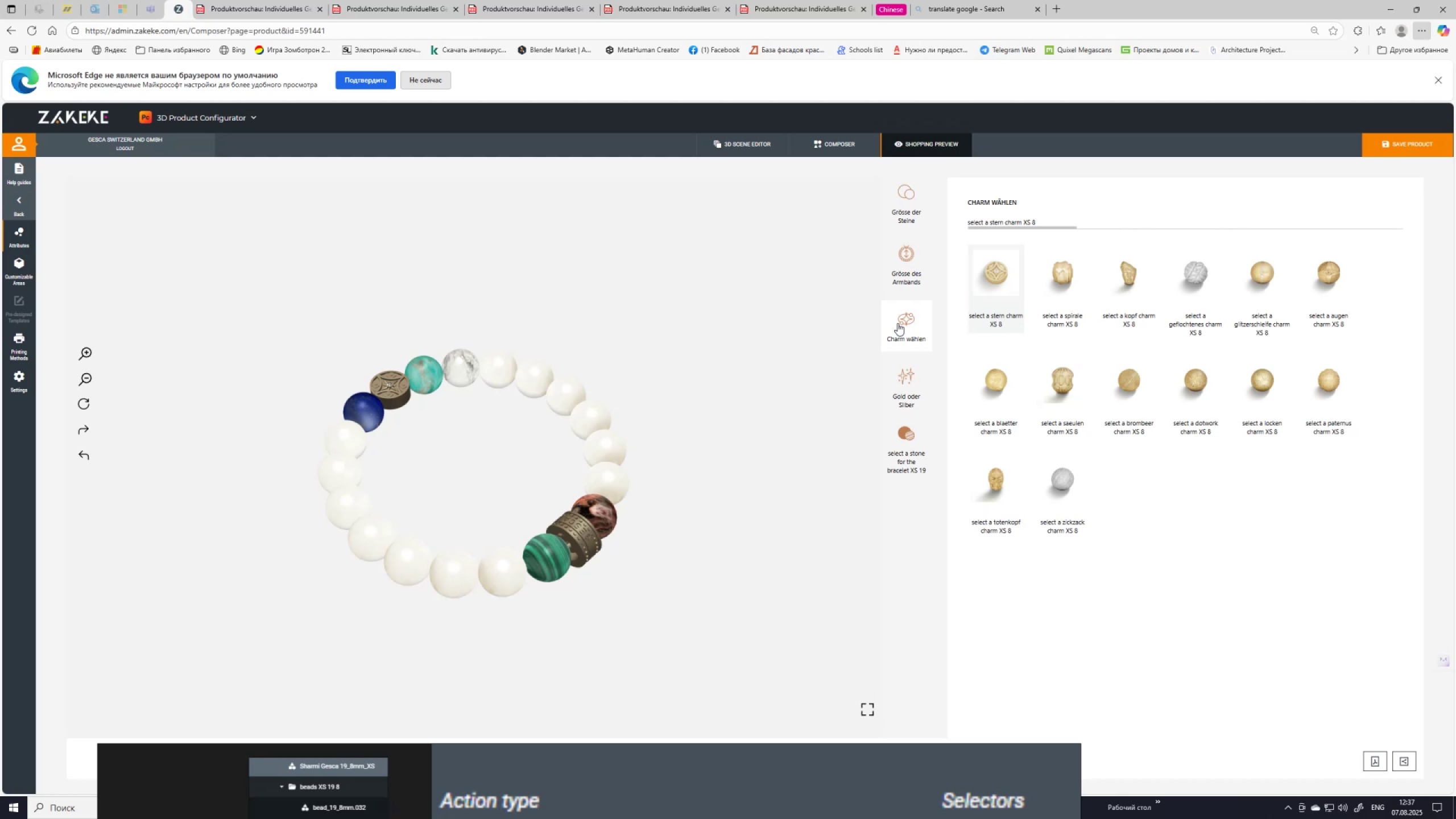 
left_click([907, 437])
 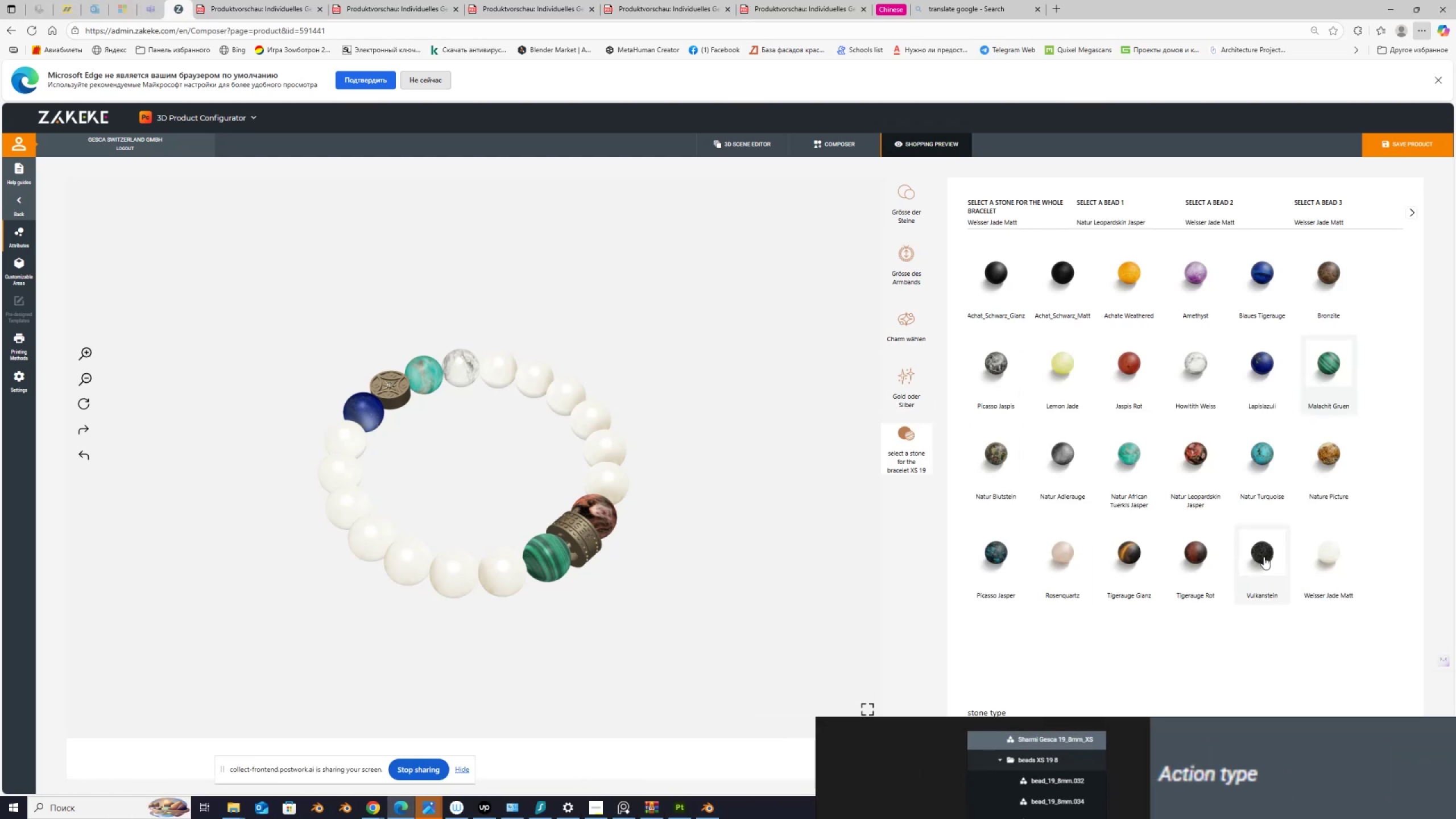 
left_click([1264, 557])
 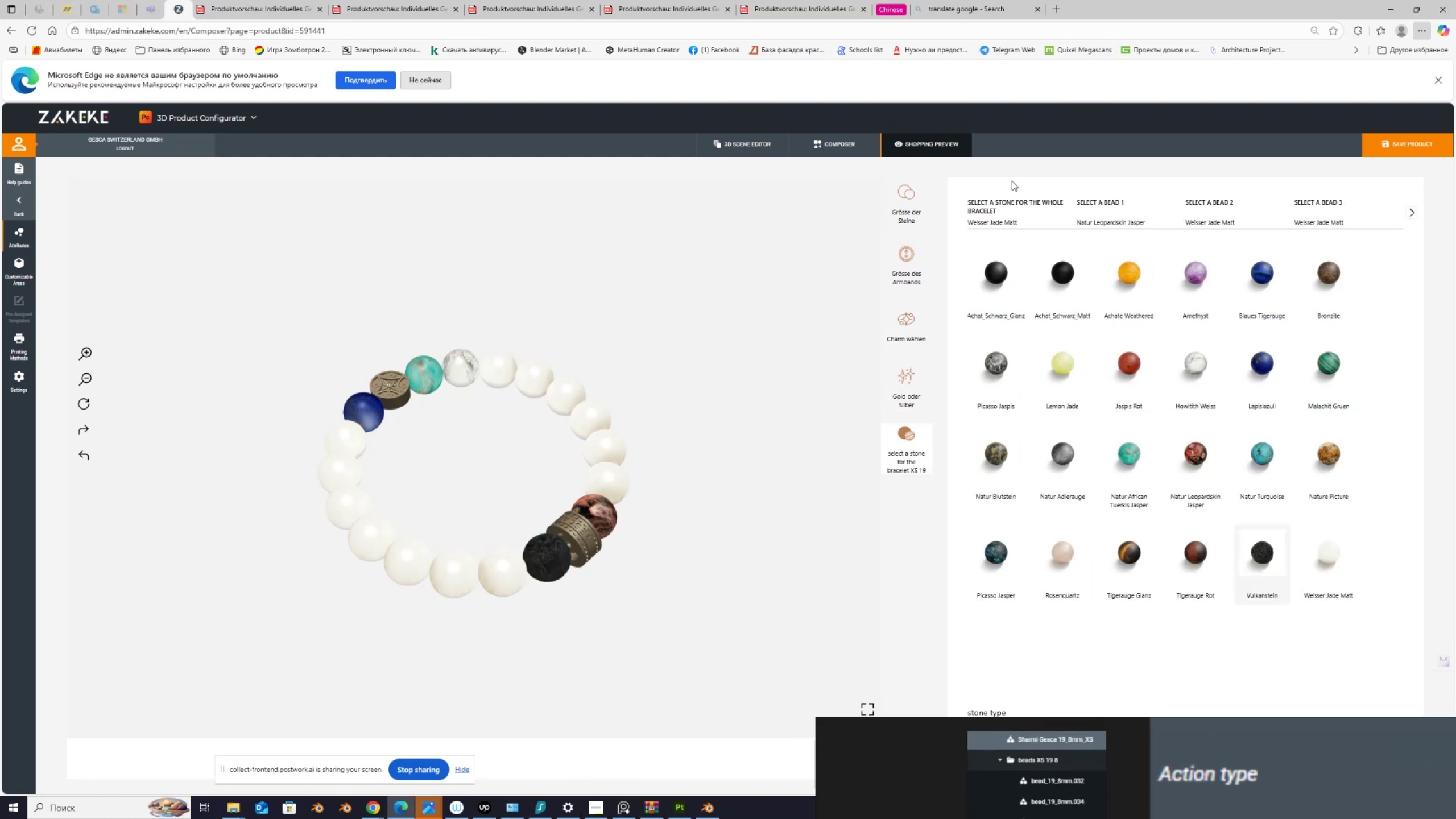 
scroll: coordinate [987, 208], scroll_direction: up, amount: 3.0
 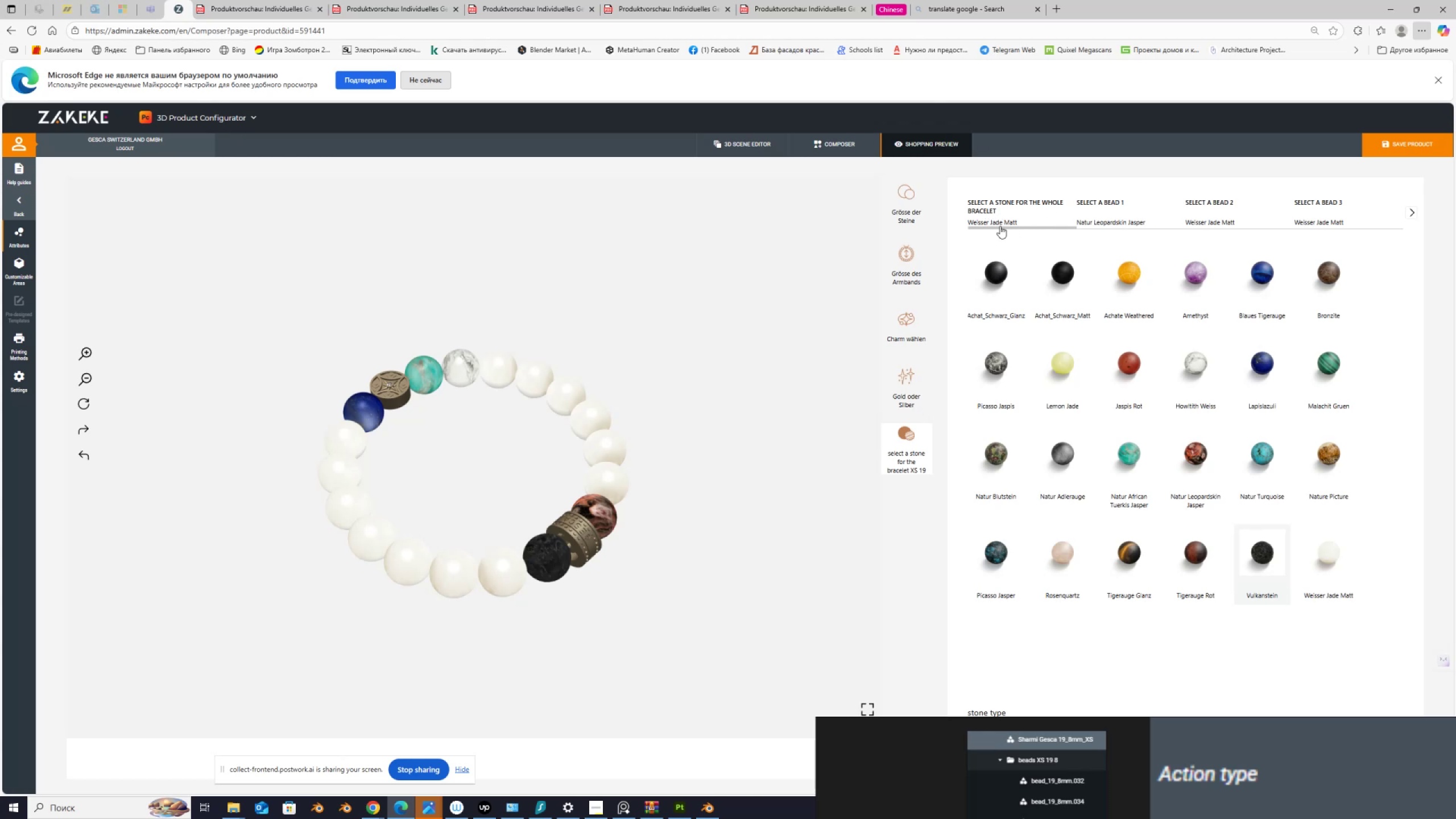 
left_click([990, 198])
 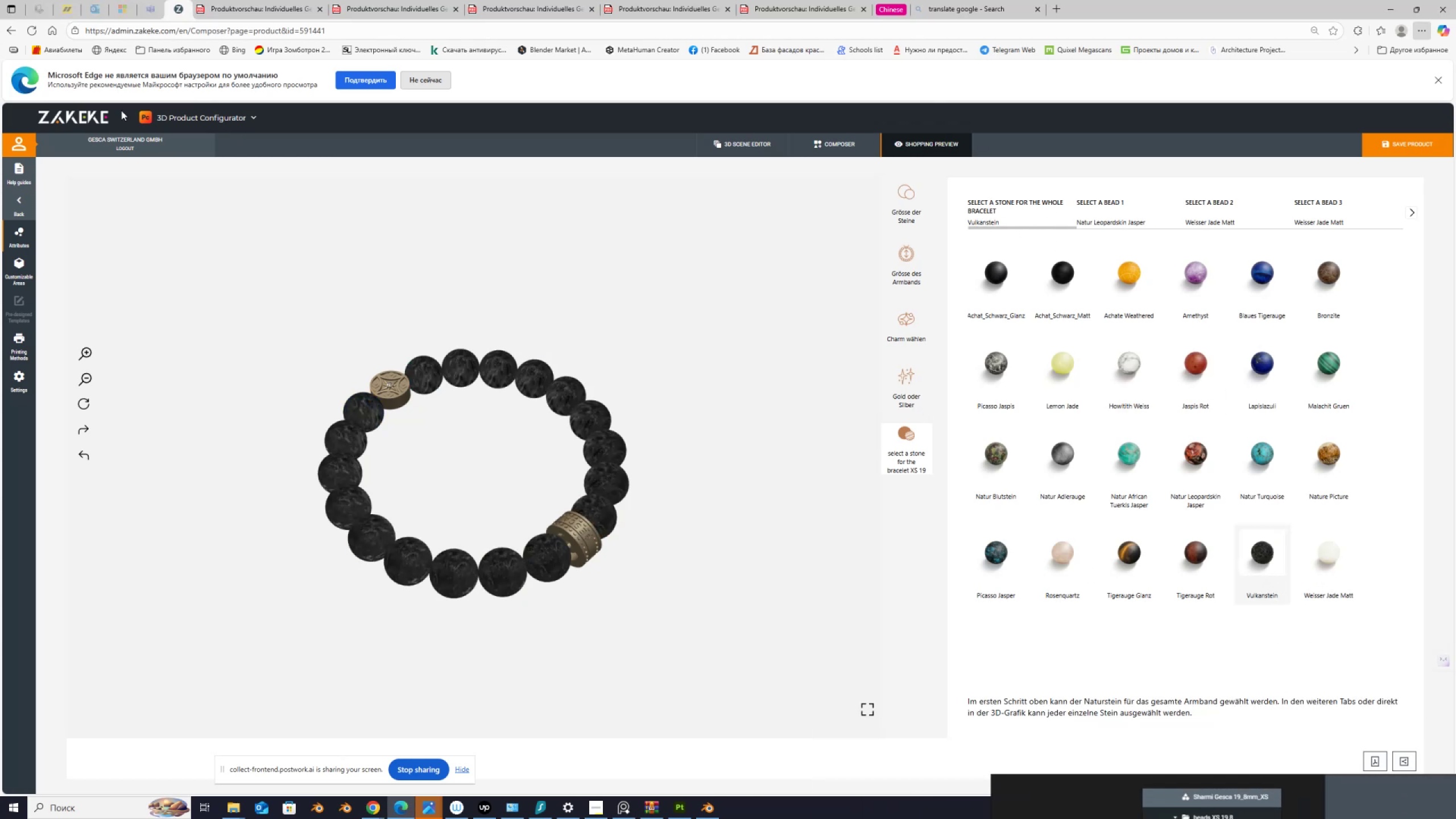 
wait(12.03)
 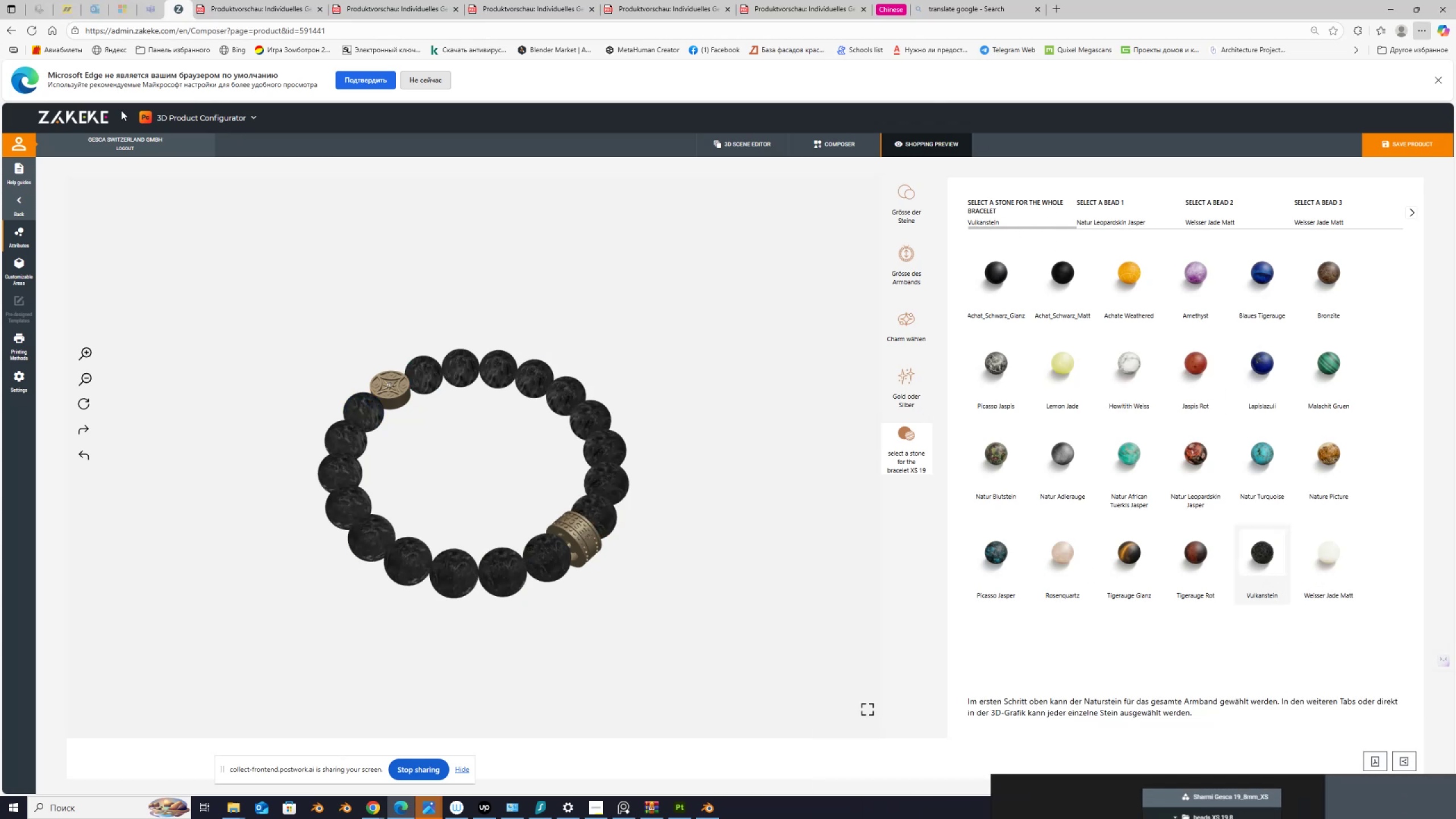 
left_click([1379, 764])
 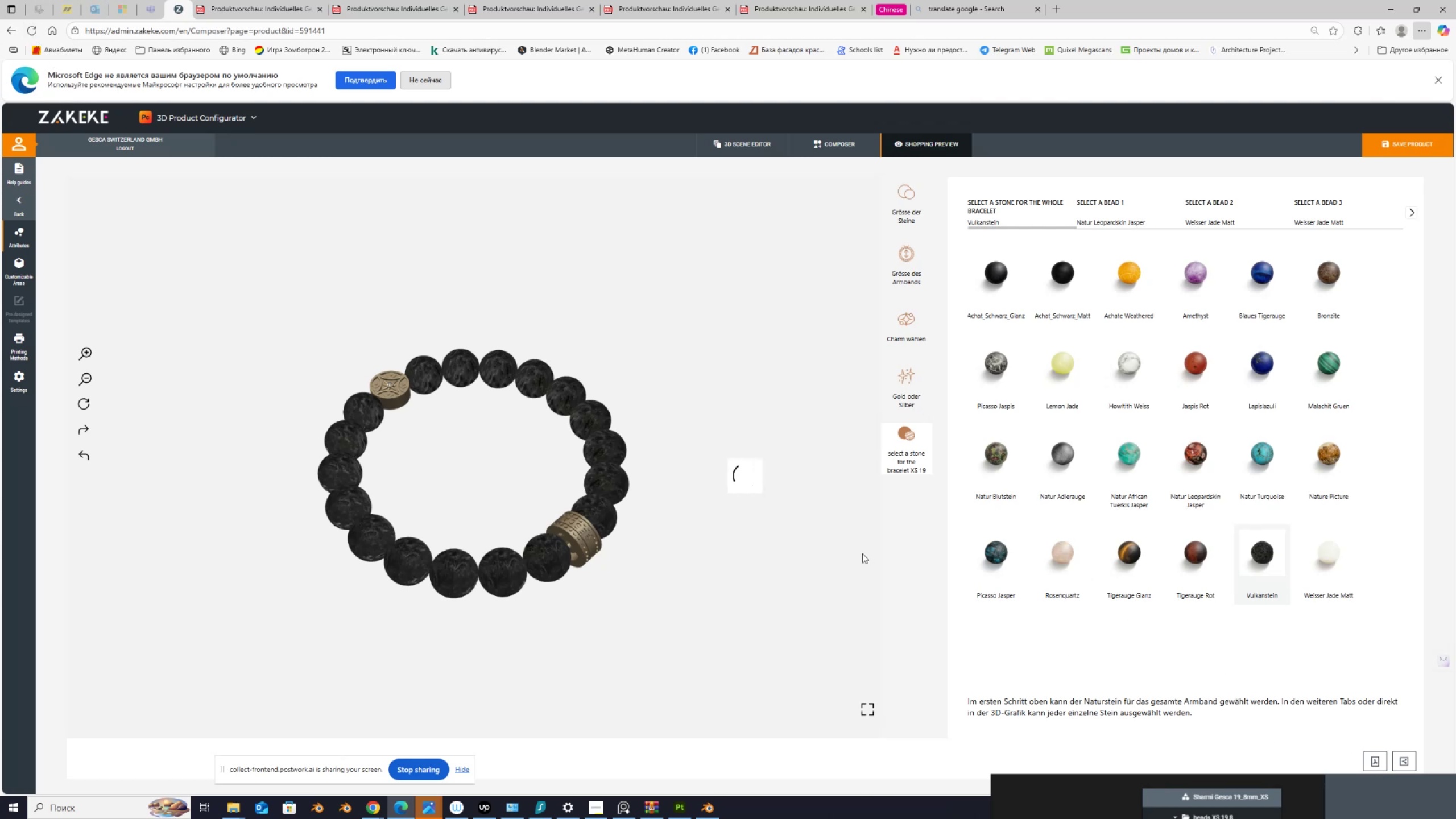 
left_click([766, 537])
 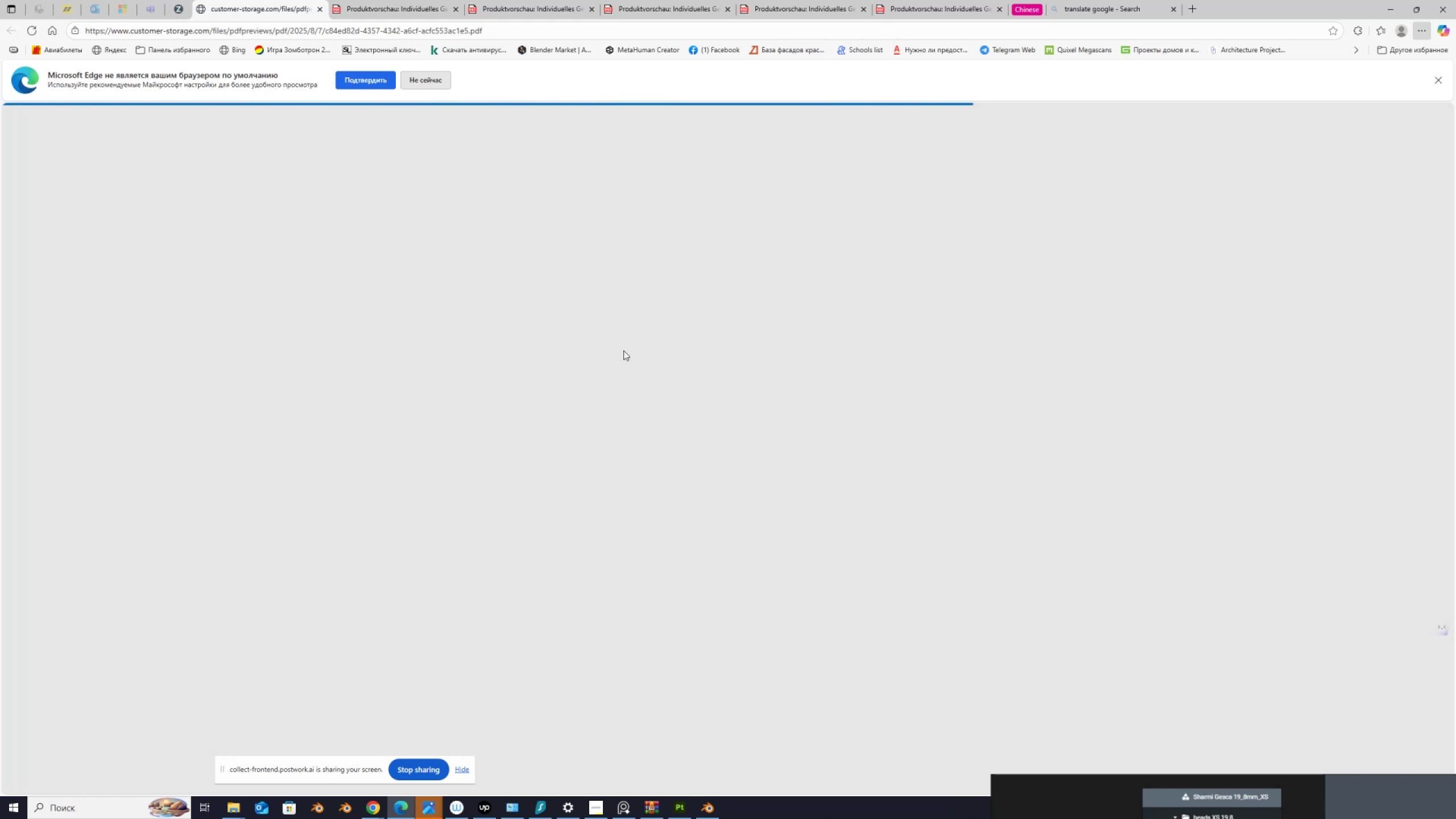 
scroll: coordinate [626, 428], scroll_direction: down, amount: 11.0
 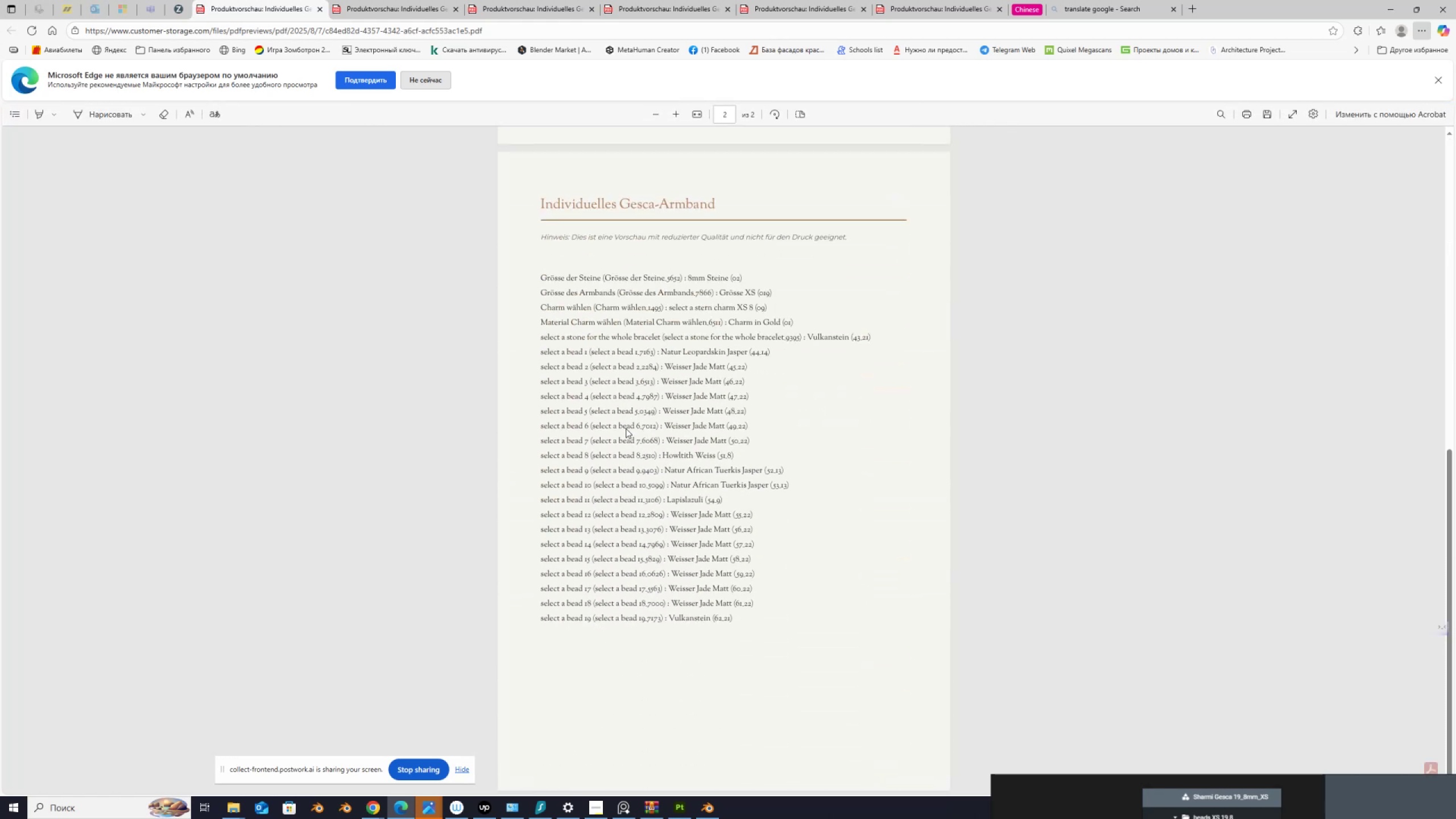 
wait(9.19)
 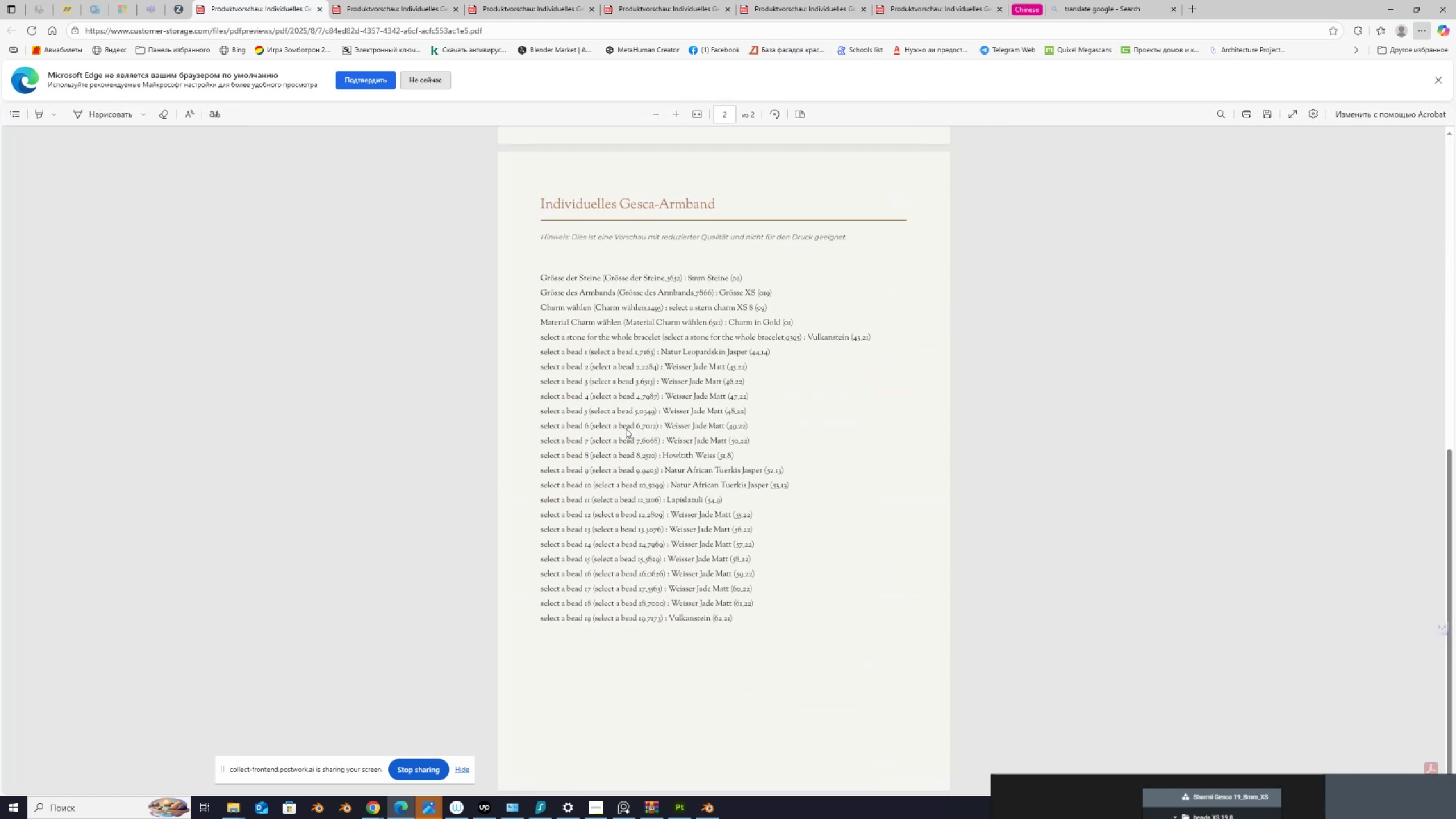 
scroll: coordinate [626, 428], scroll_direction: up, amount: 5.0
 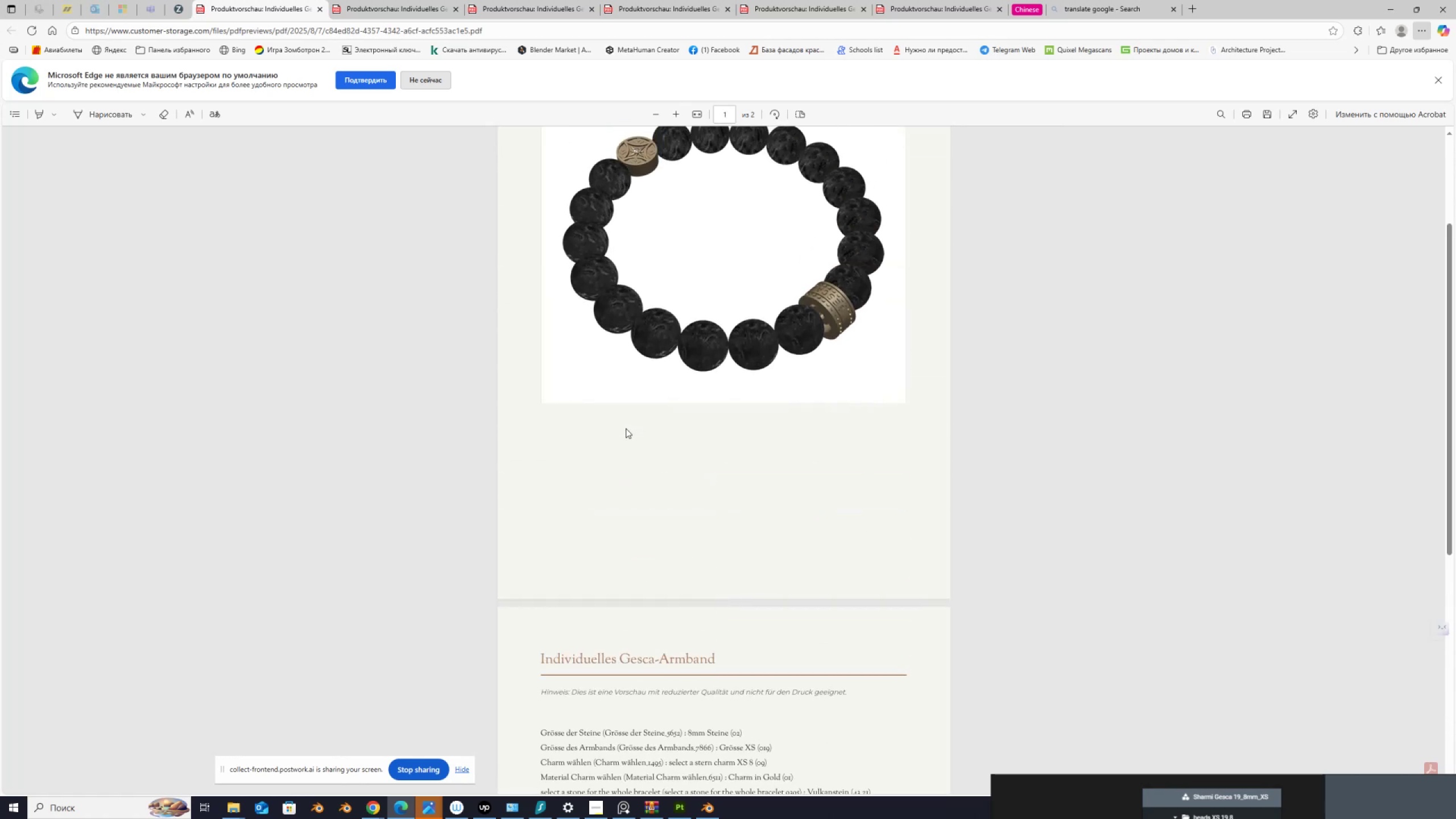 
scroll: coordinate [626, 428], scroll_direction: down, amount: 8.0
 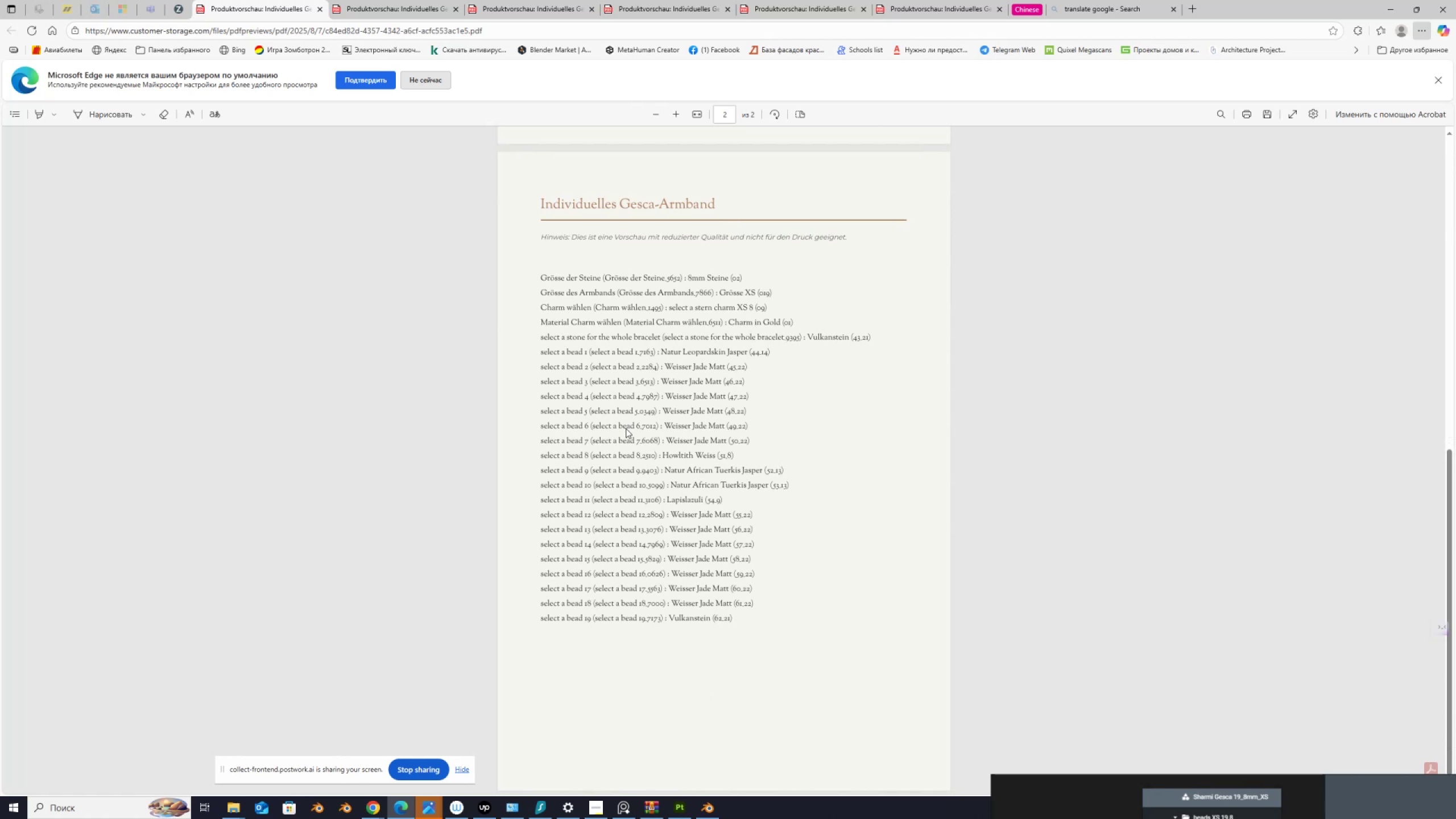 
scroll: coordinate [626, 428], scroll_direction: up, amount: 8.0
 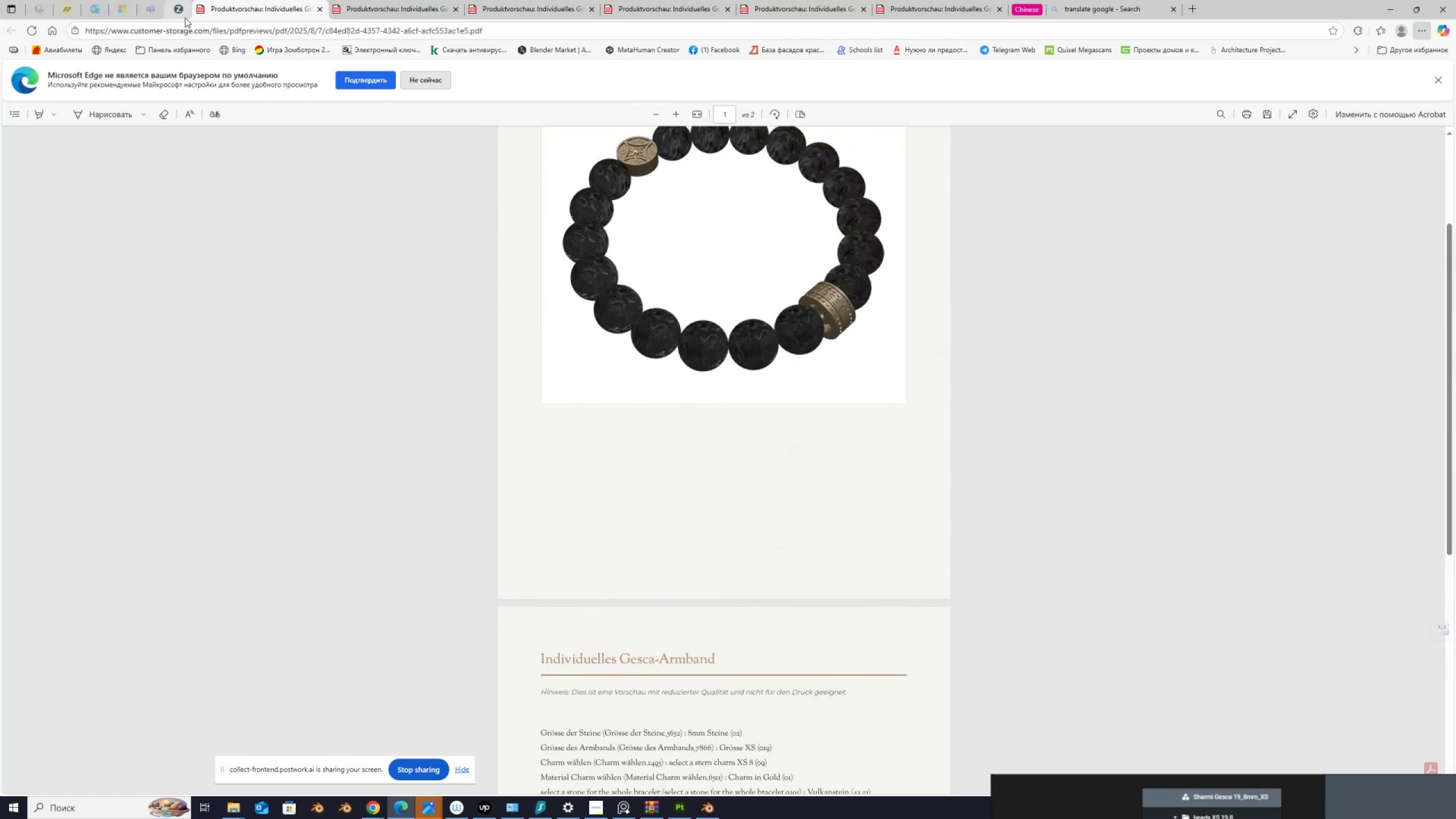 
left_click([184, 9])
 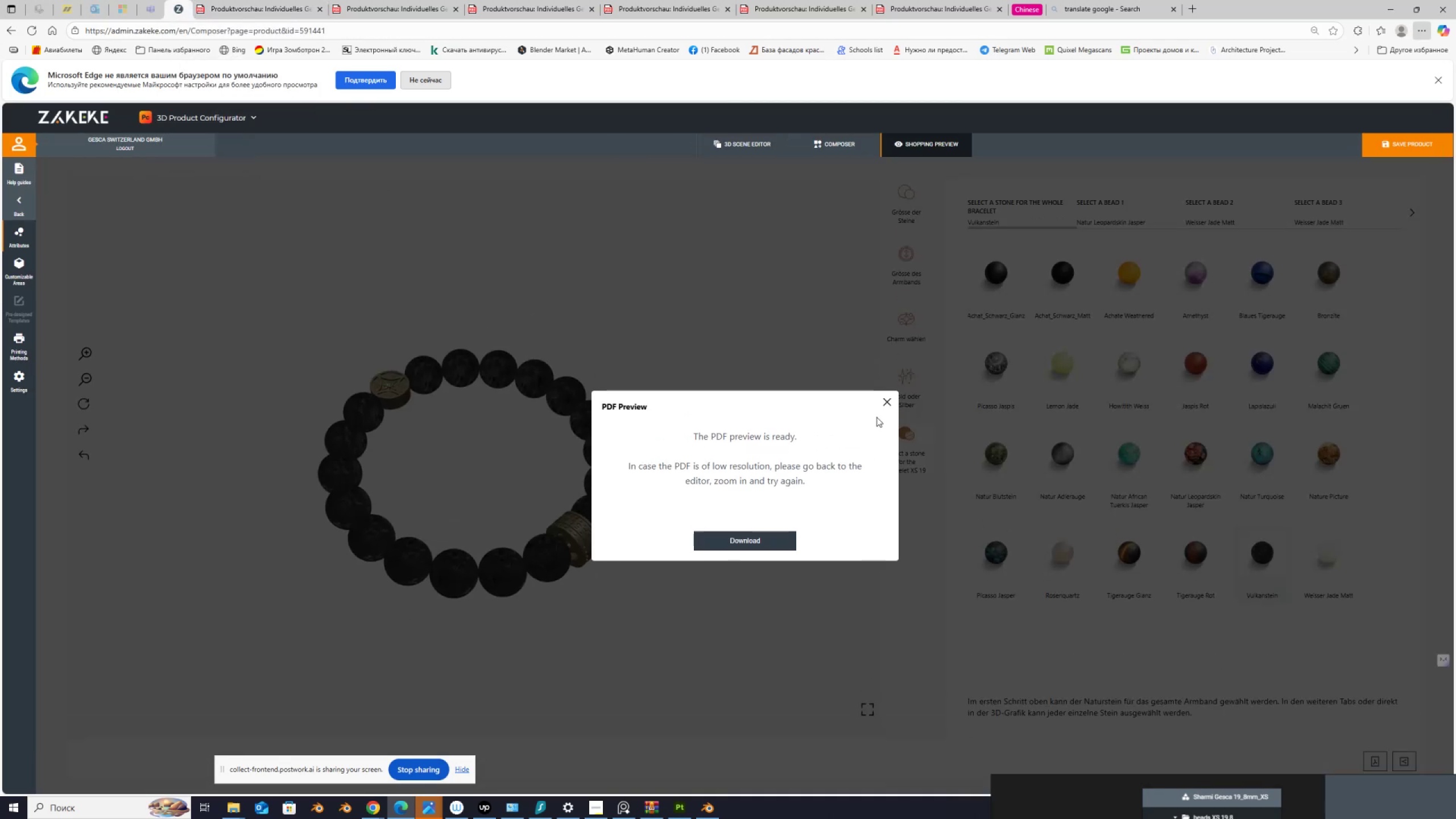 
left_click([884, 405])
 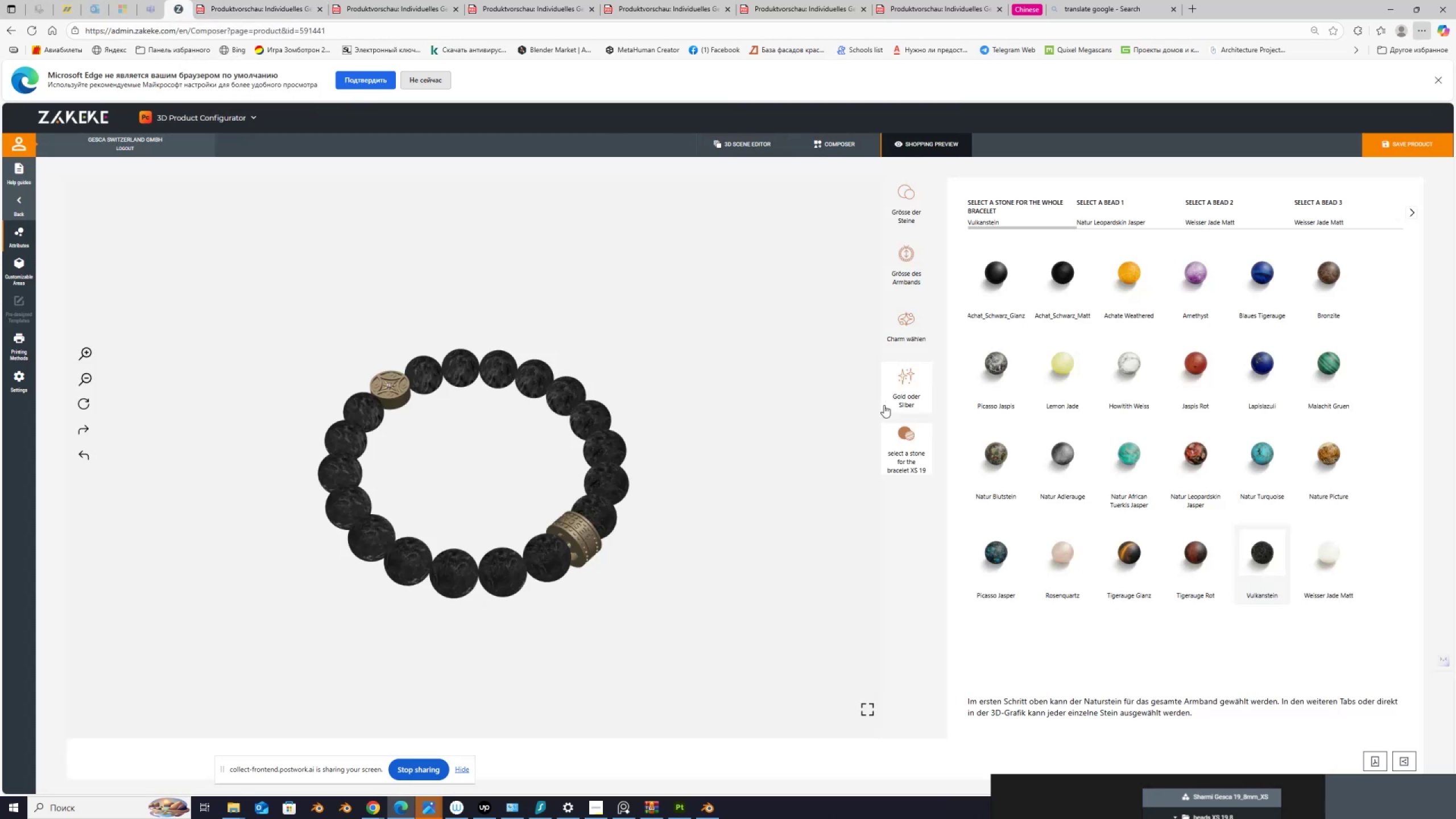 
wait(5.27)
 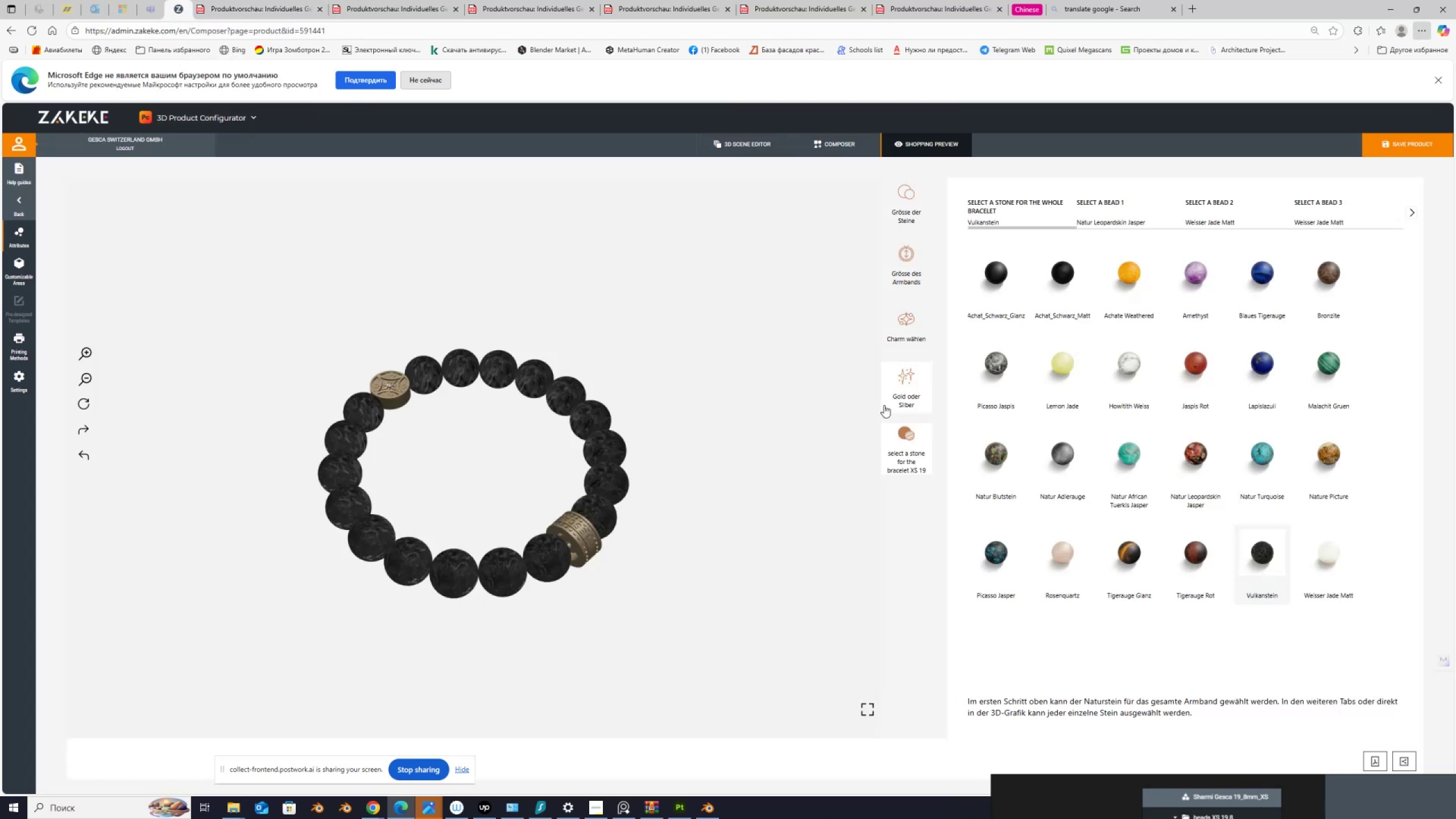 
left_click([1338, 555])
 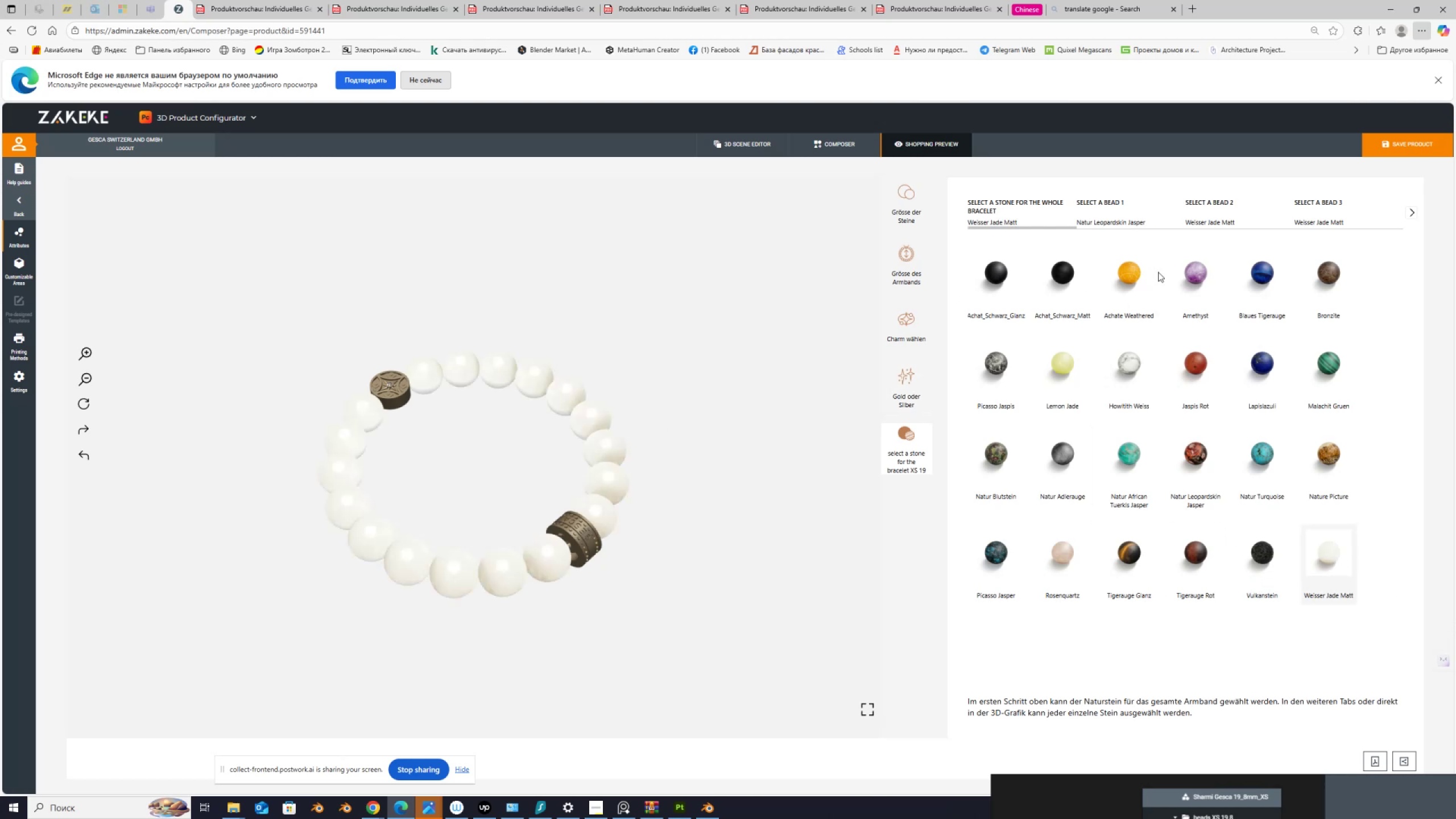 
left_click([1208, 221])
 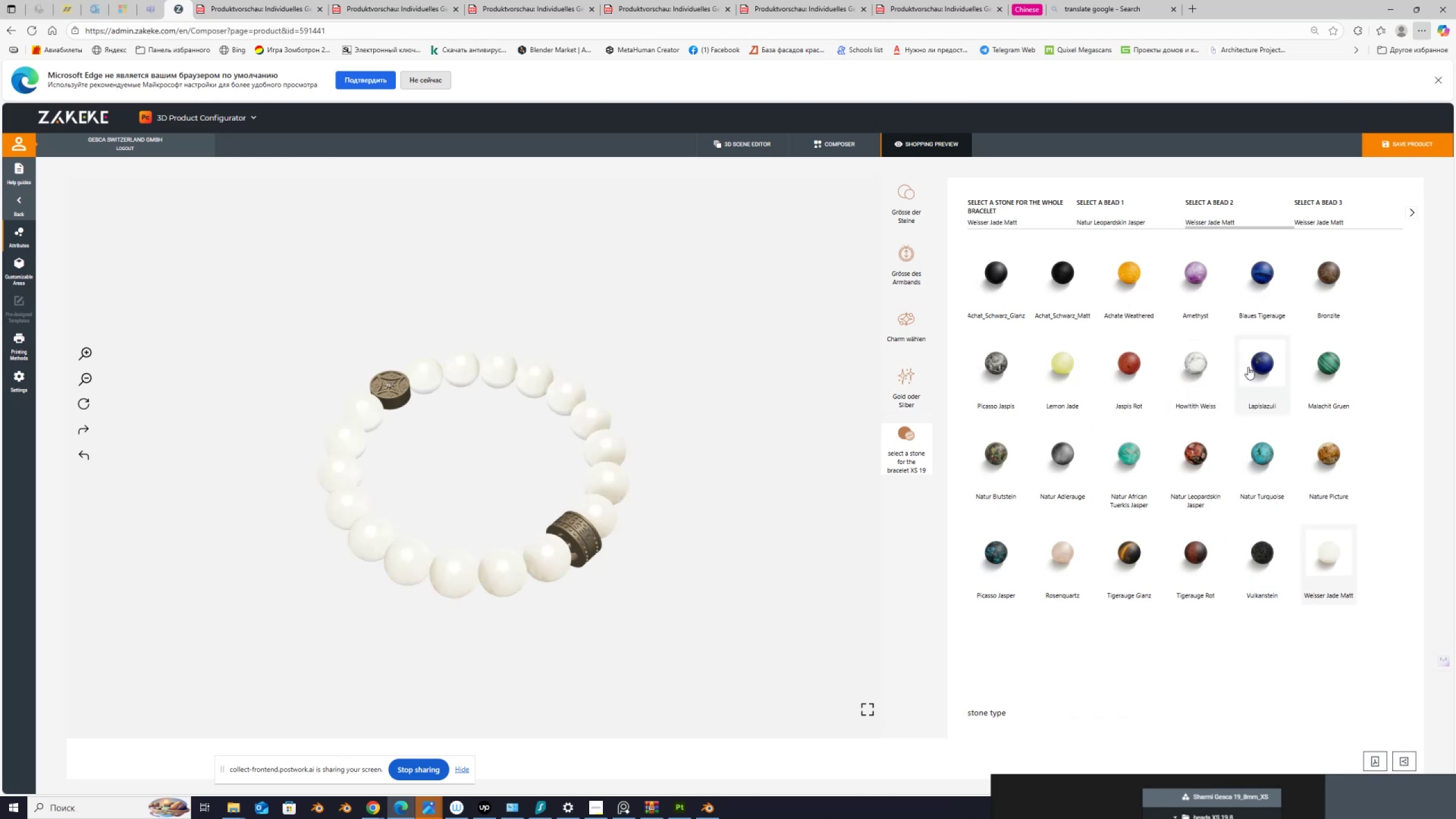 
left_click([1260, 363])
 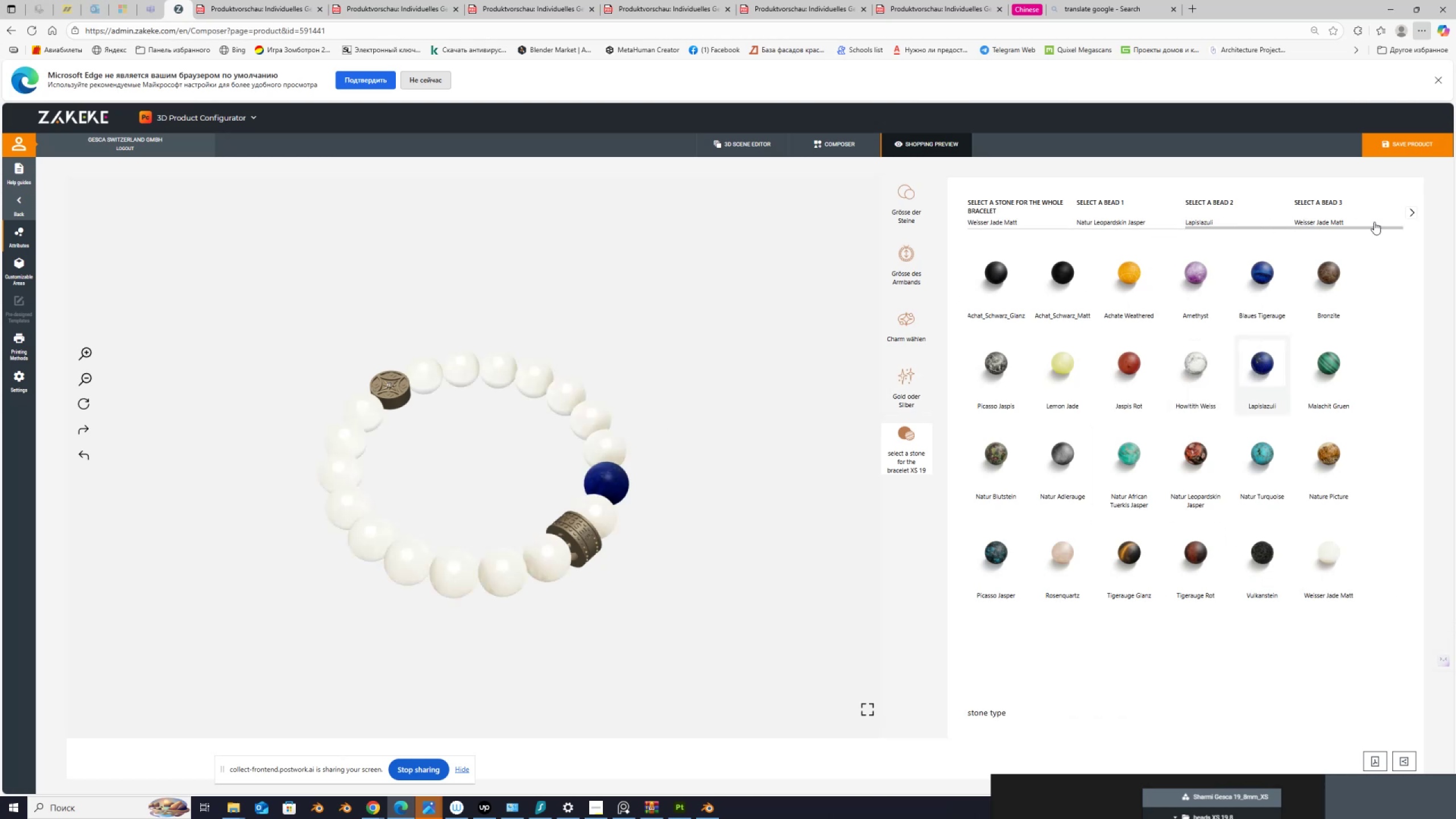 
double_click([1416, 213])
 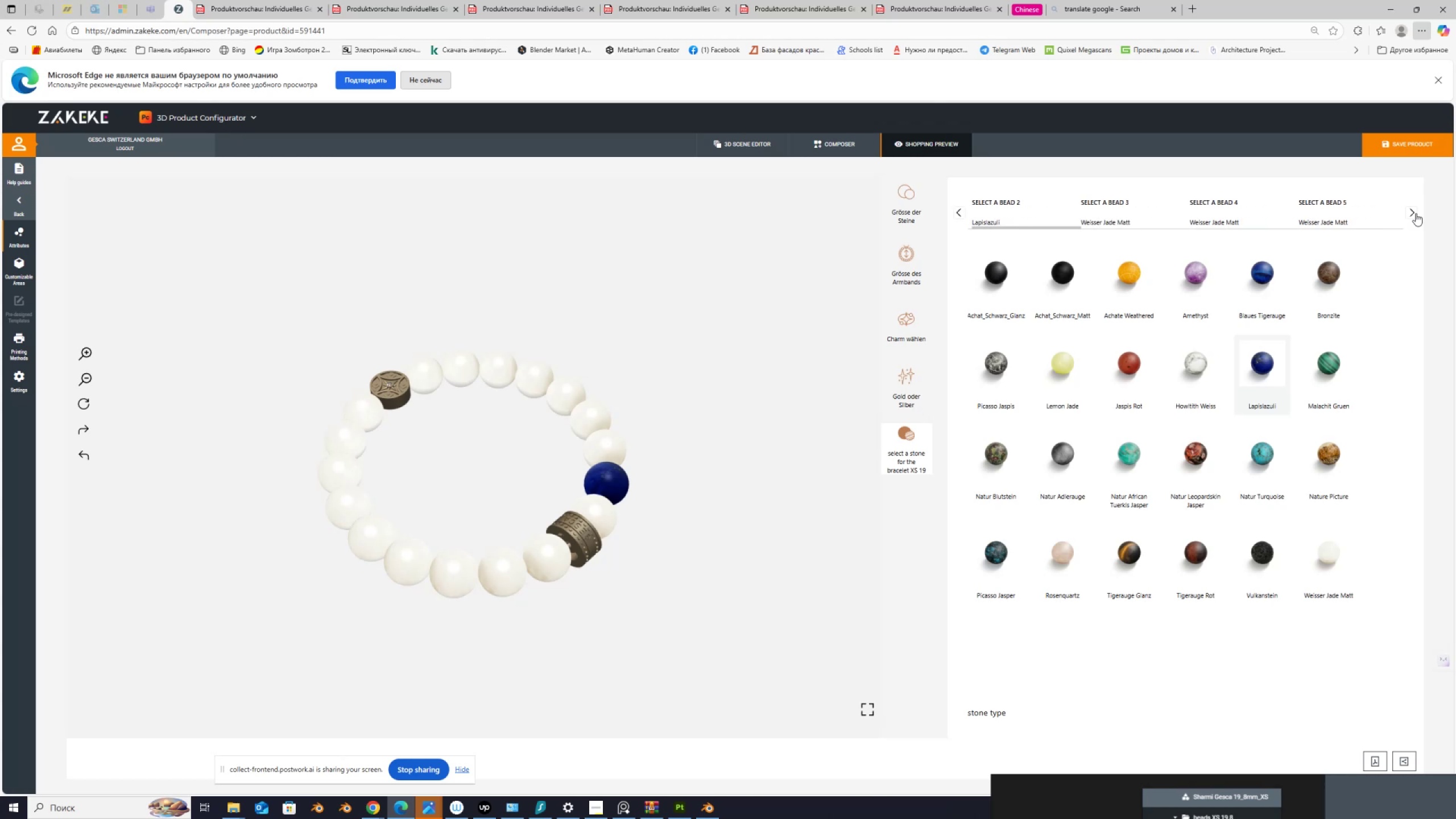 
triple_click([1416, 213])
 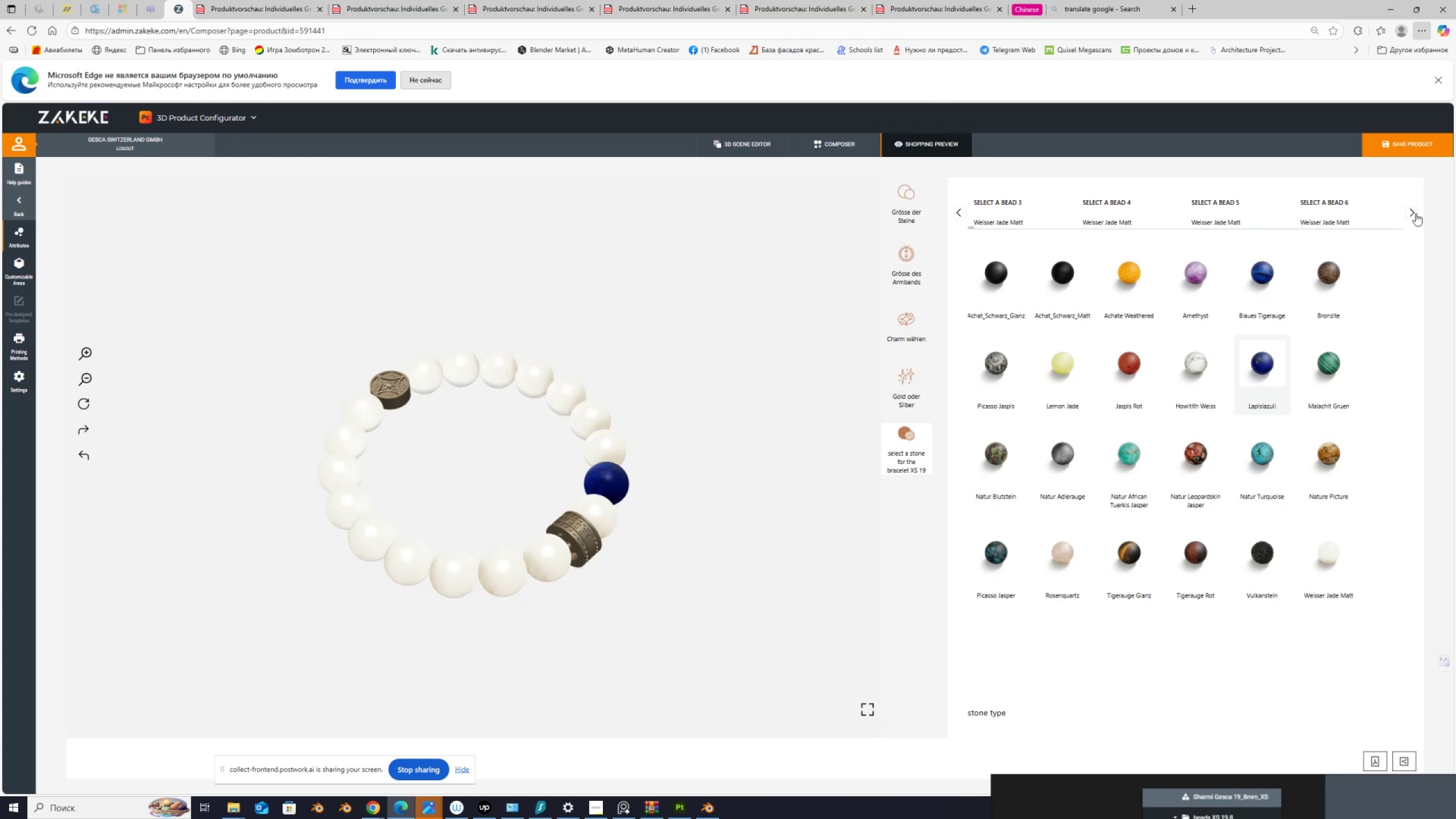 
triple_click([1416, 213])
 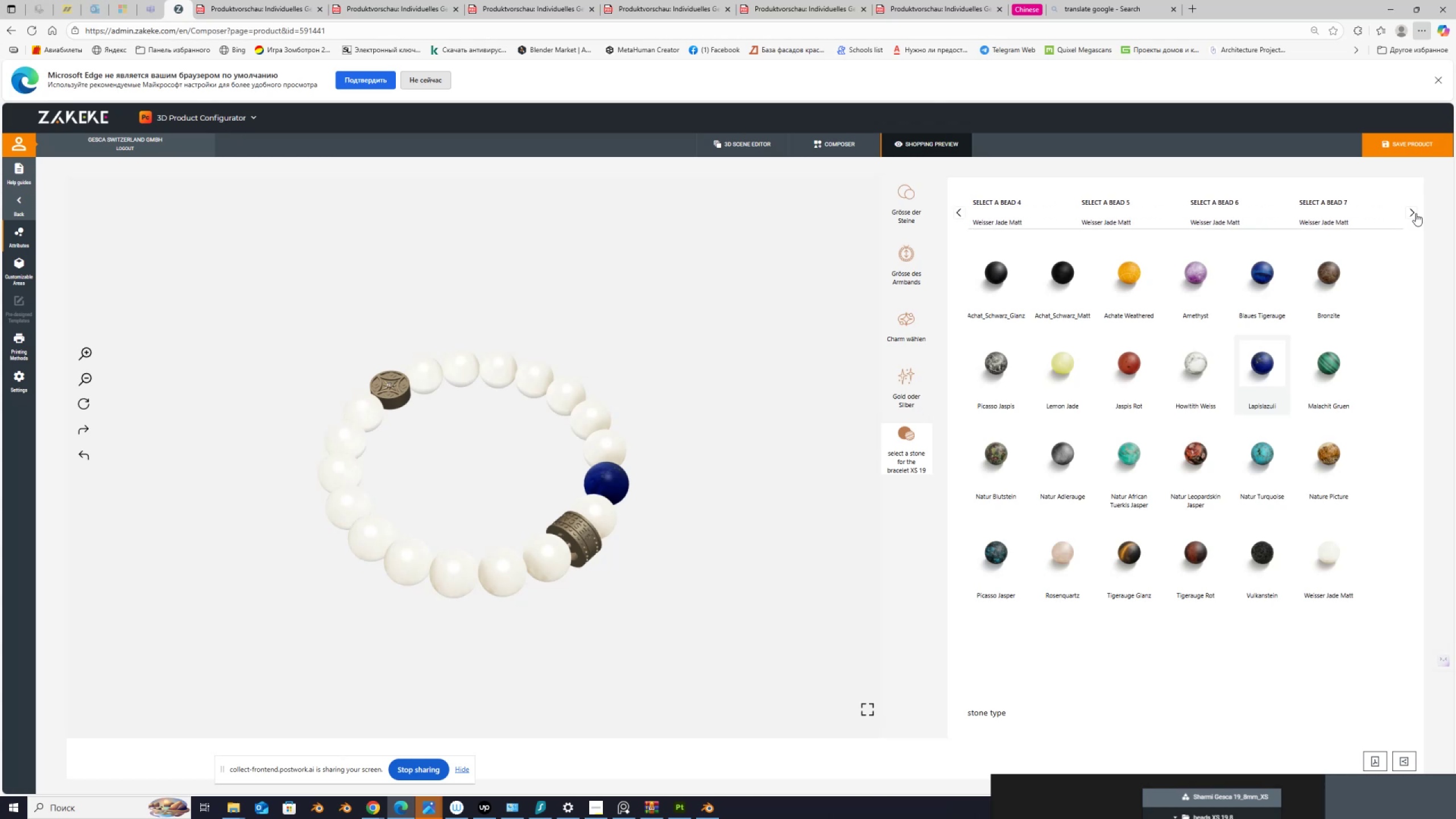 
triple_click([1416, 213])
 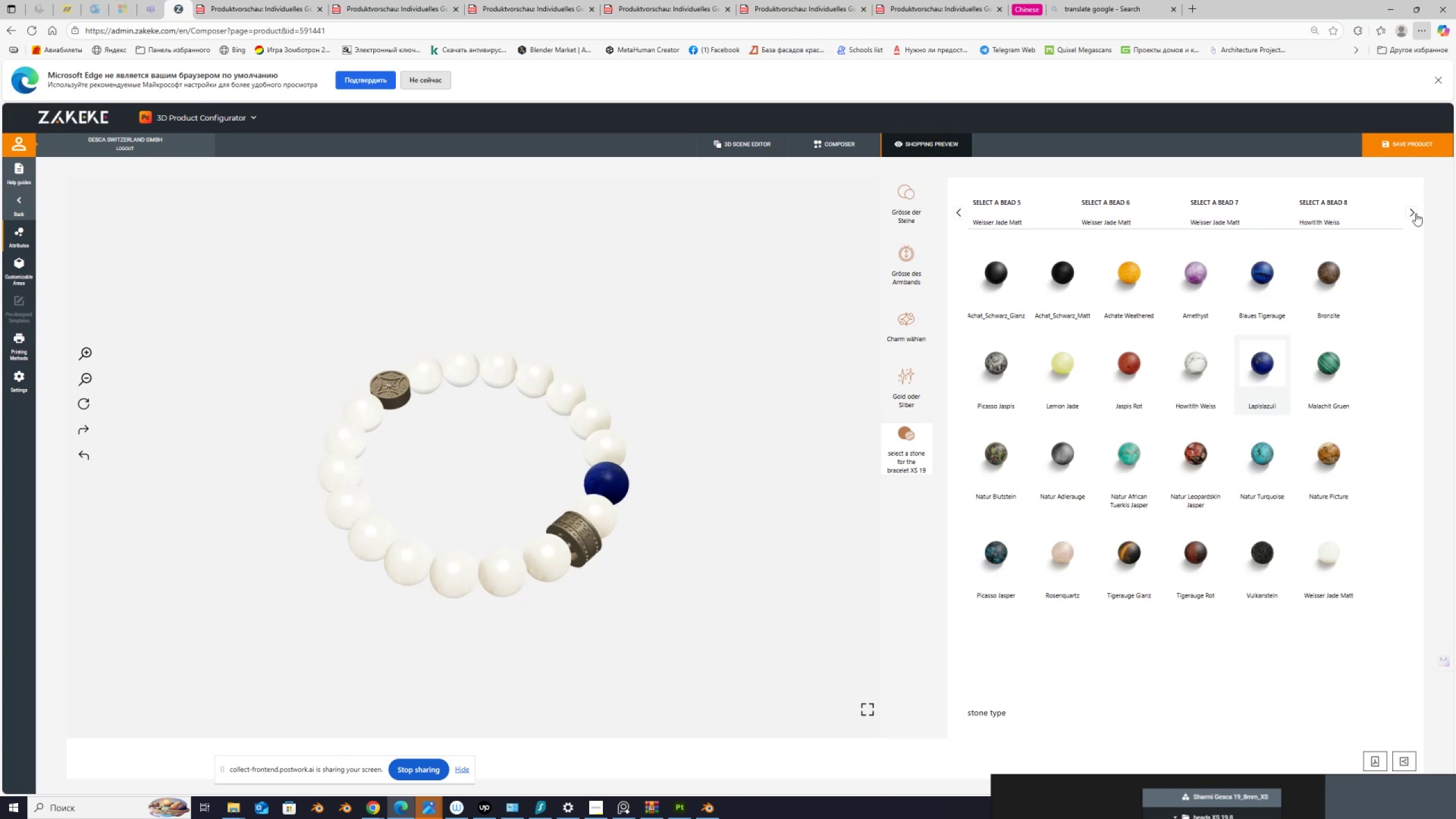 
triple_click([1416, 213])
 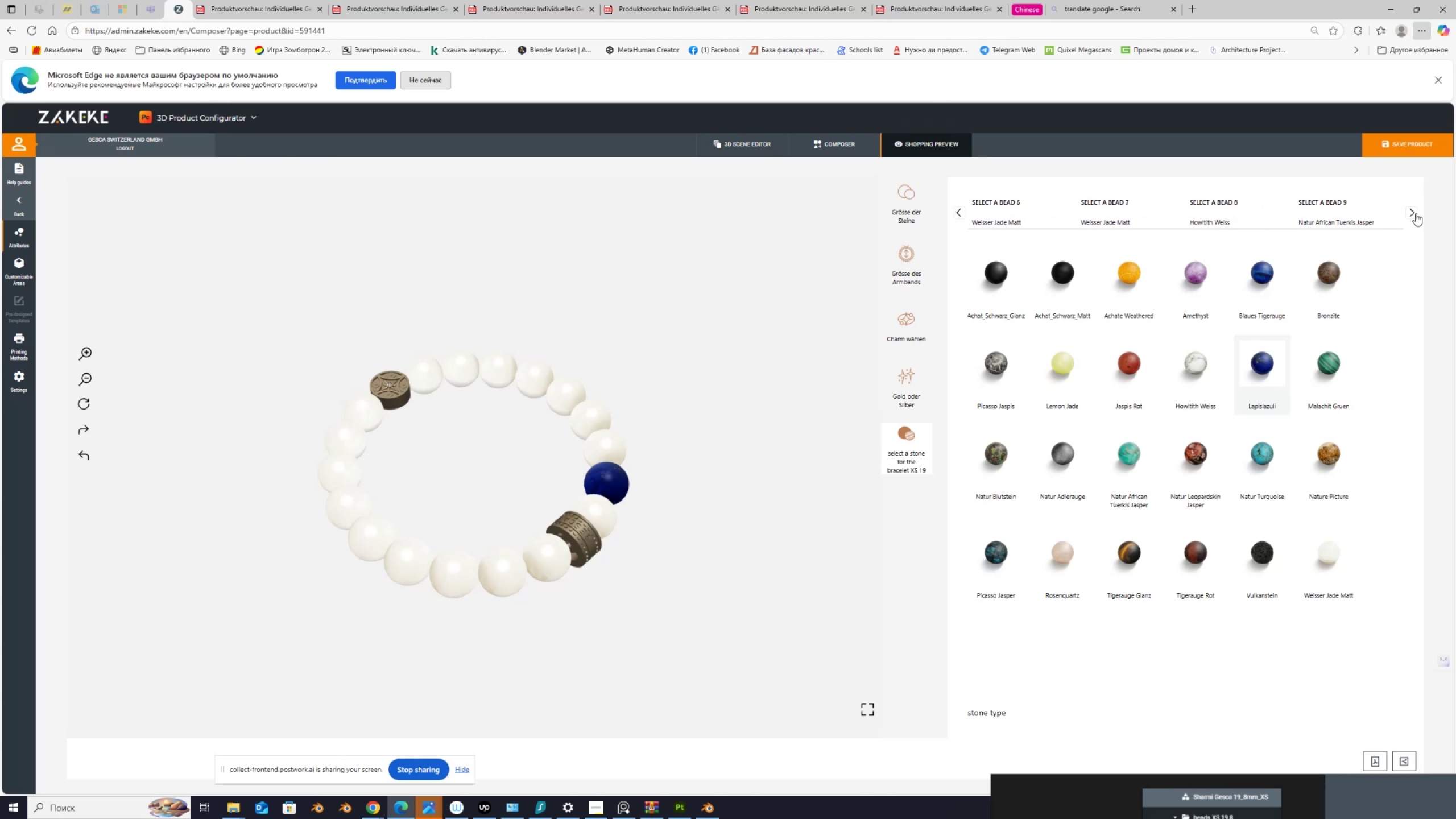 
triple_click([1416, 213])
 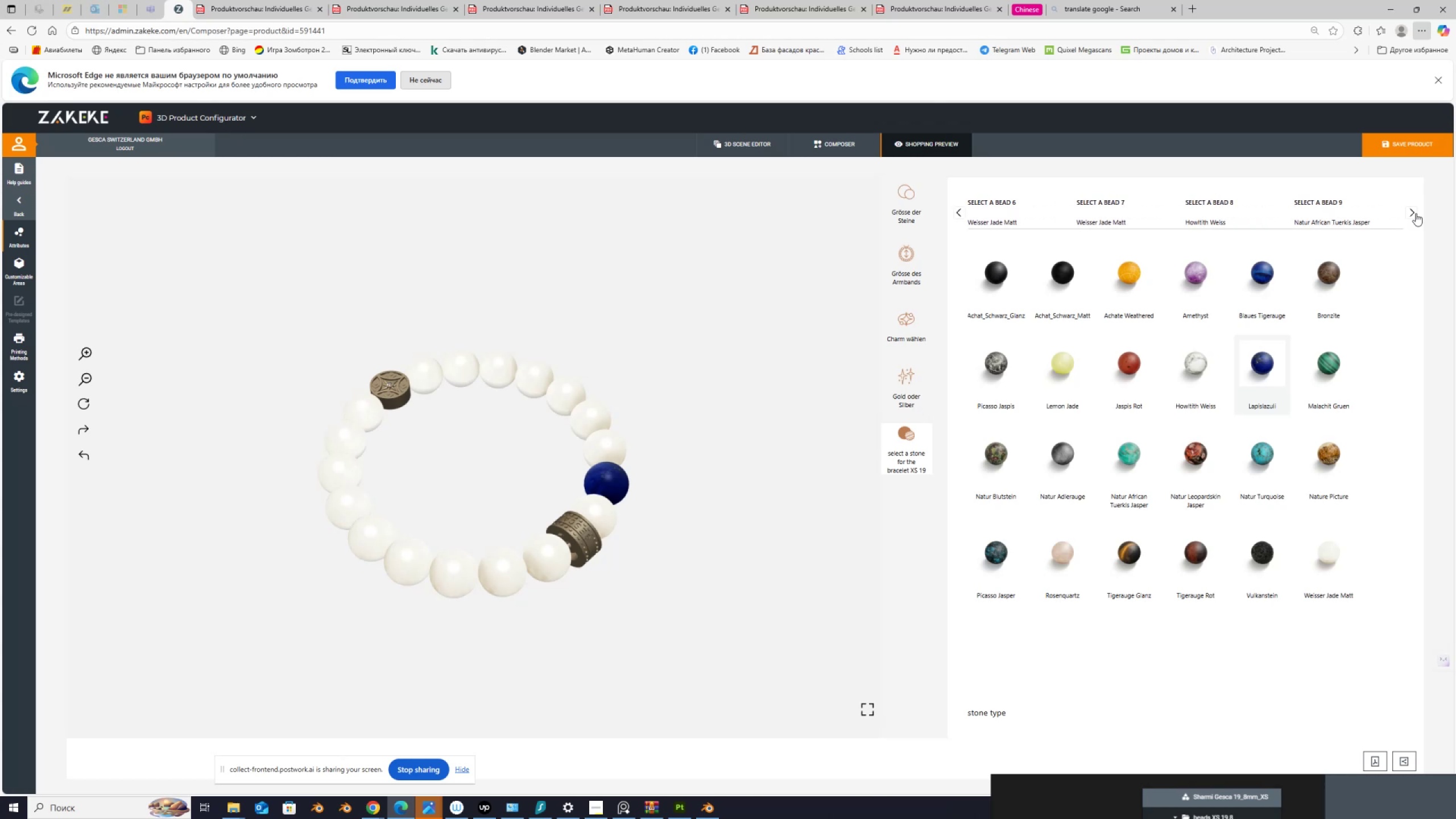 
triple_click([1416, 213])
 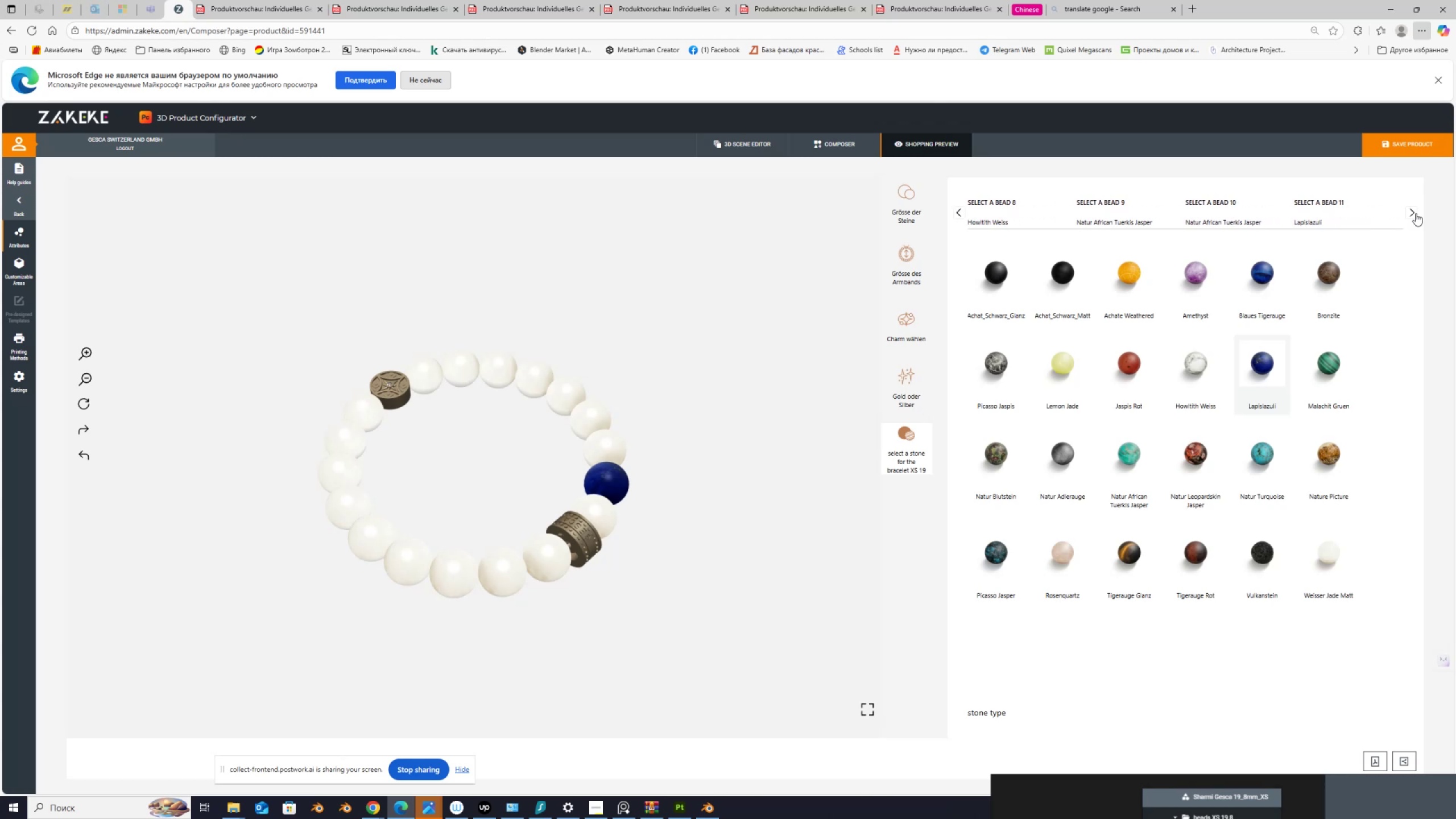 
left_click([1416, 213])
 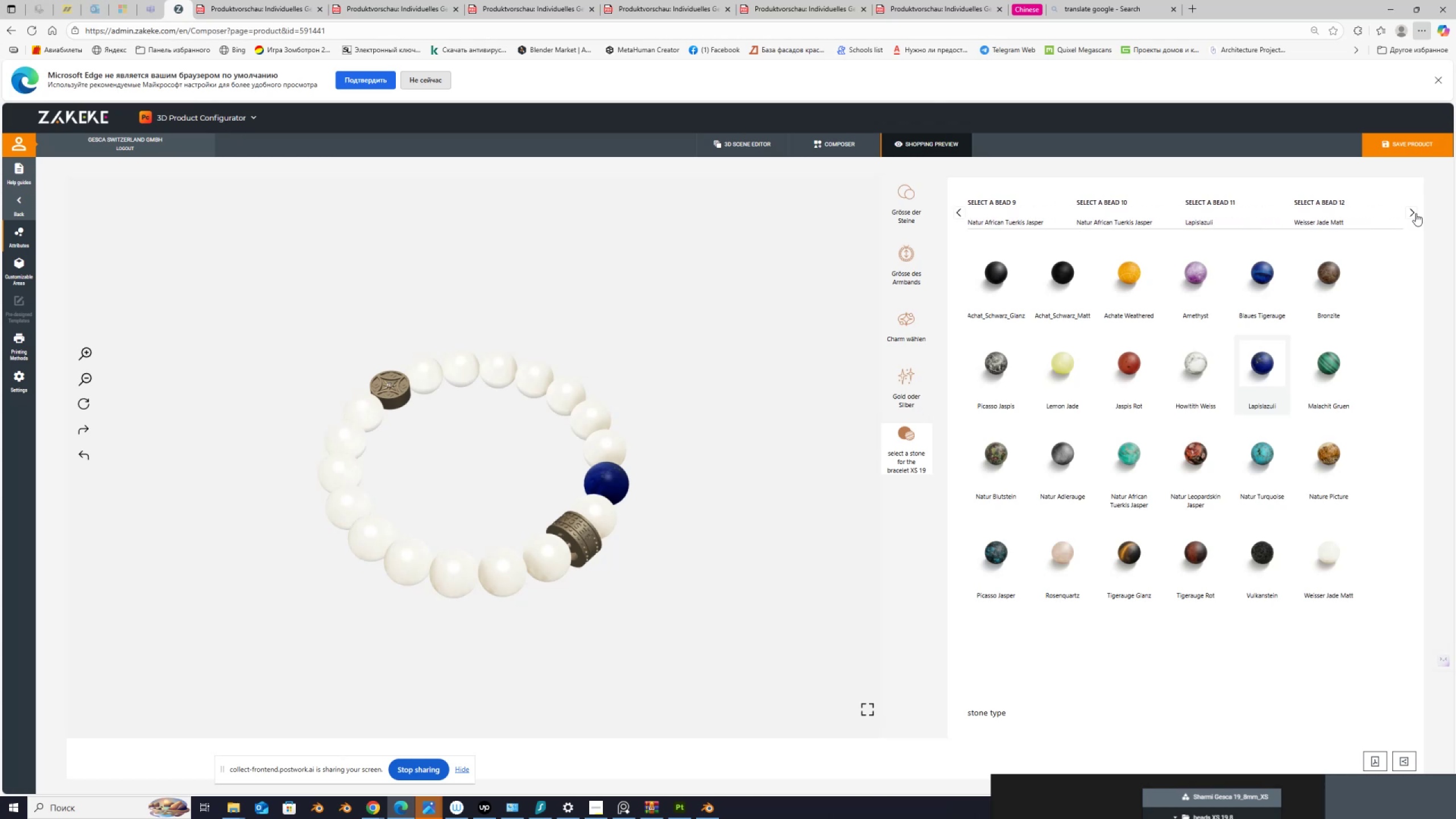 
double_click([1416, 213])
 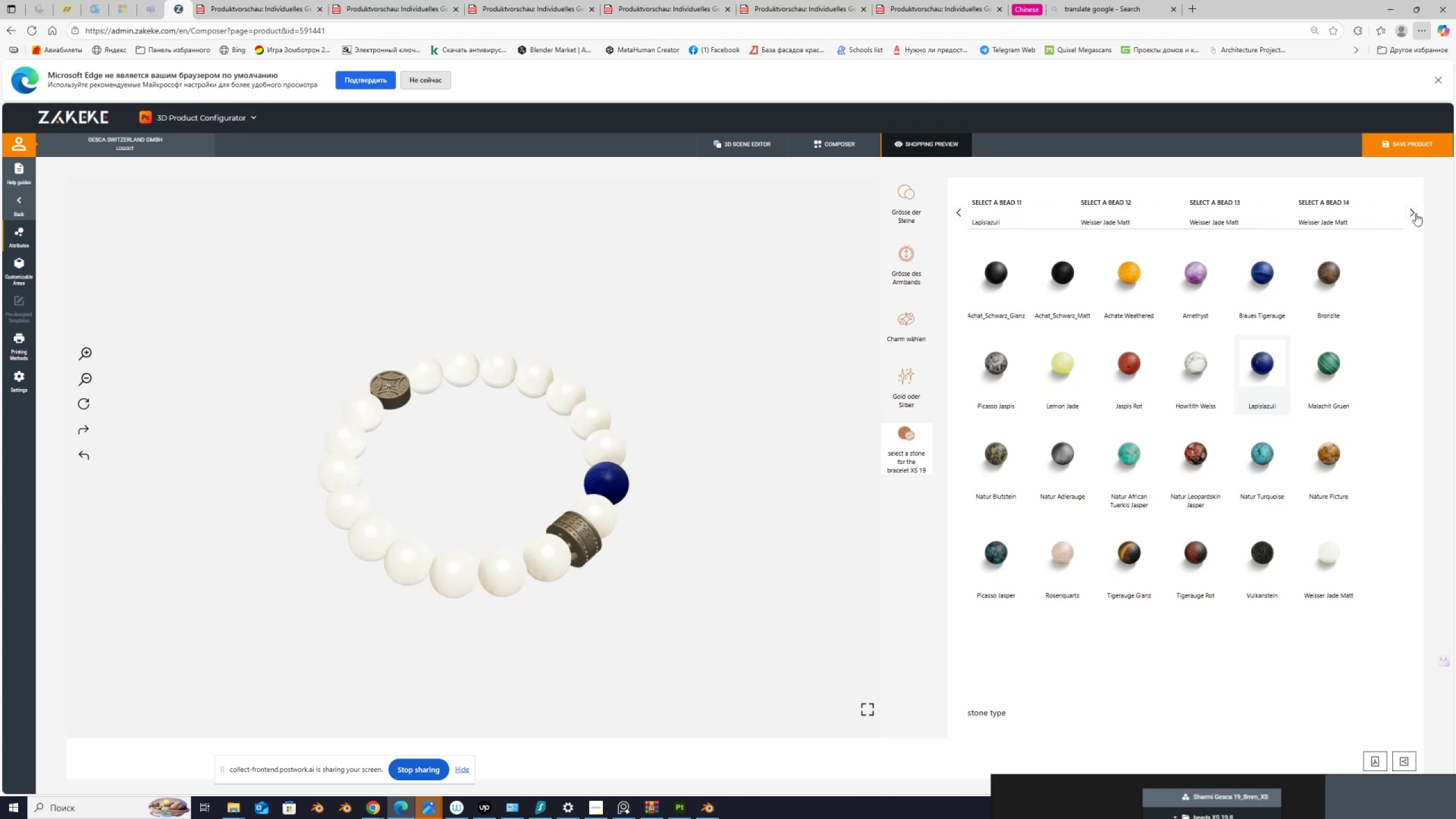 
triple_click([1416, 213])
 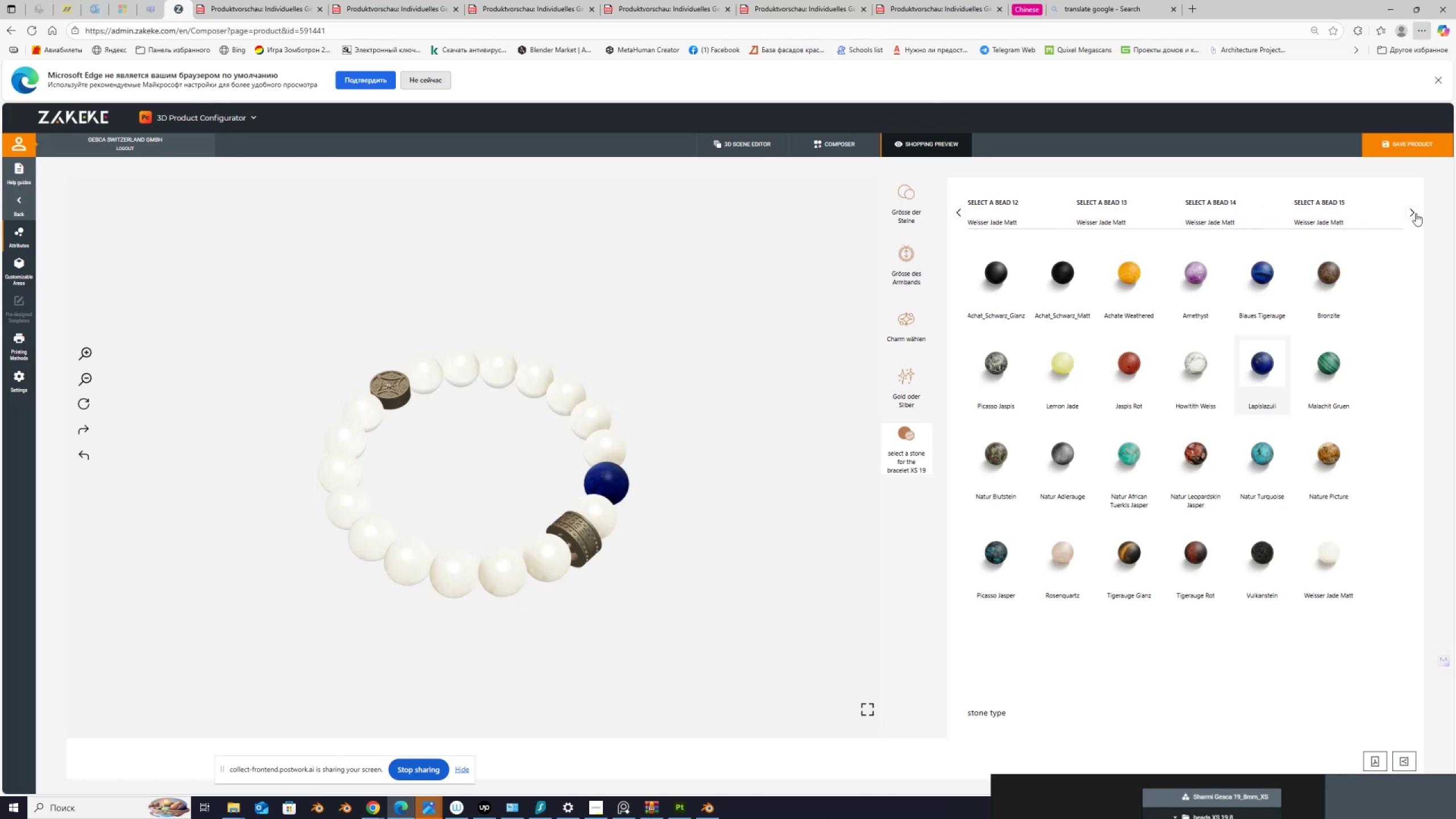 
triple_click([1416, 213])
 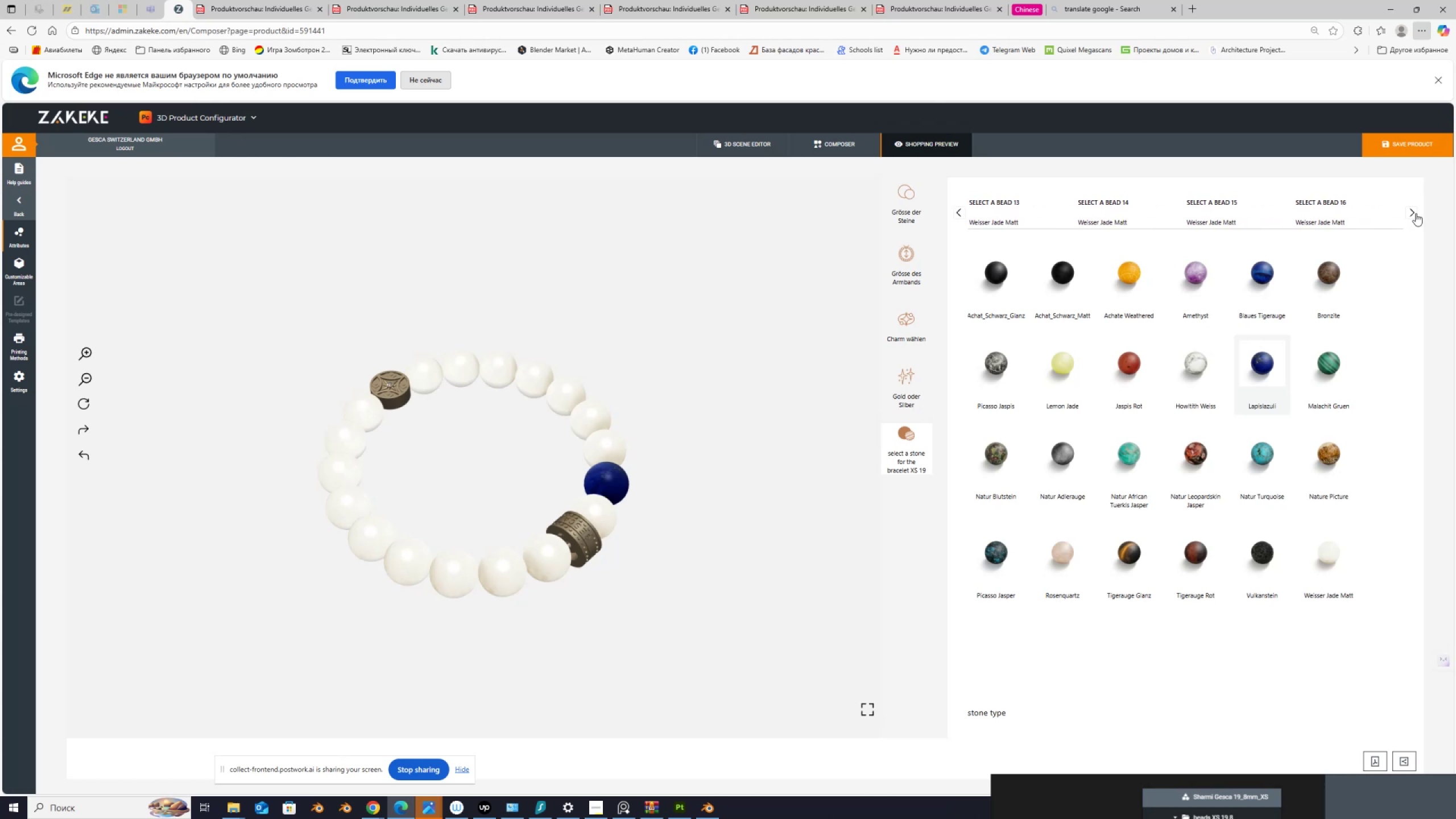 
triple_click([1416, 213])
 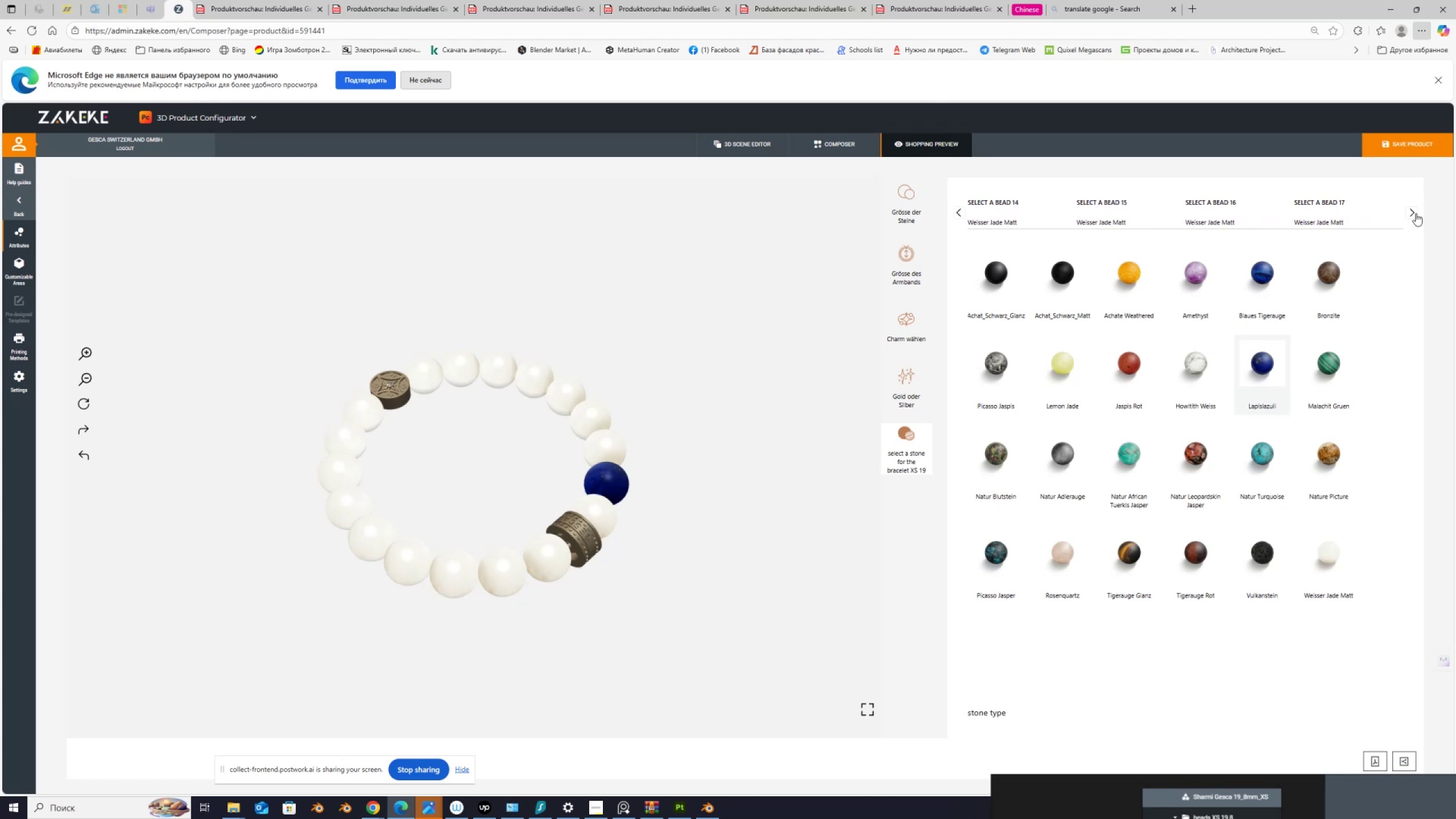 
triple_click([1416, 213])
 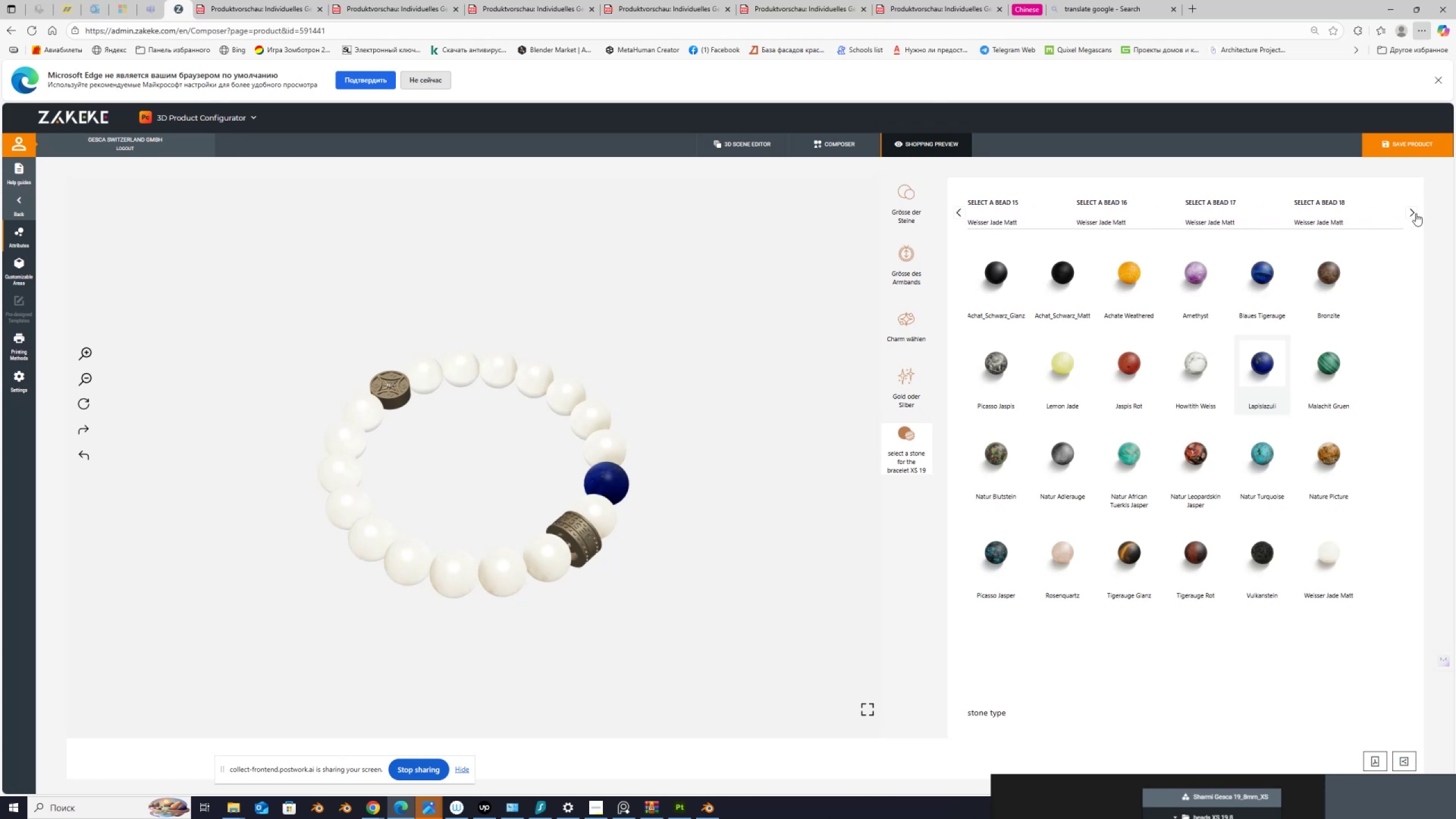 
left_click([1416, 213])
 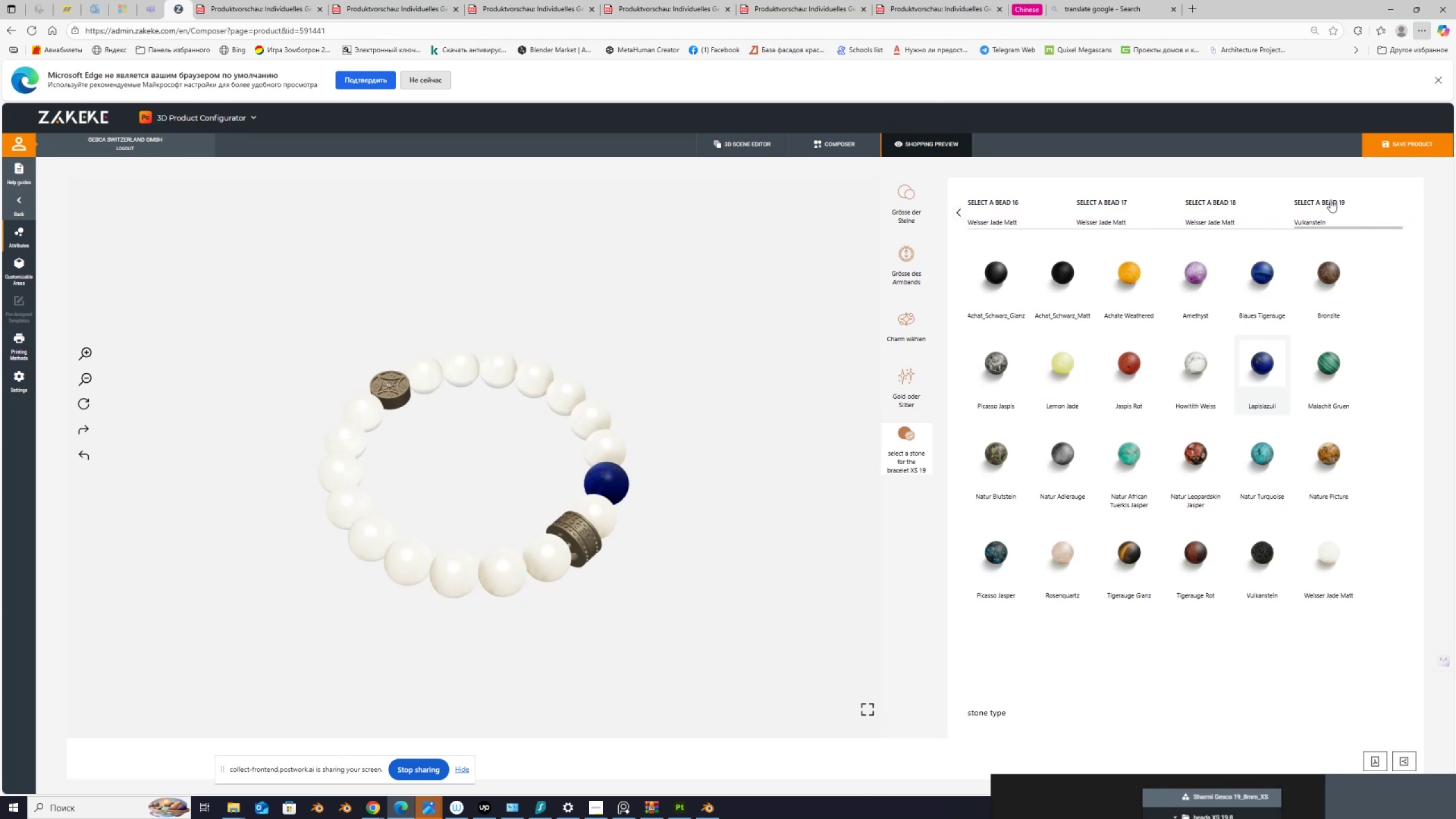 
left_click([1328, 202])
 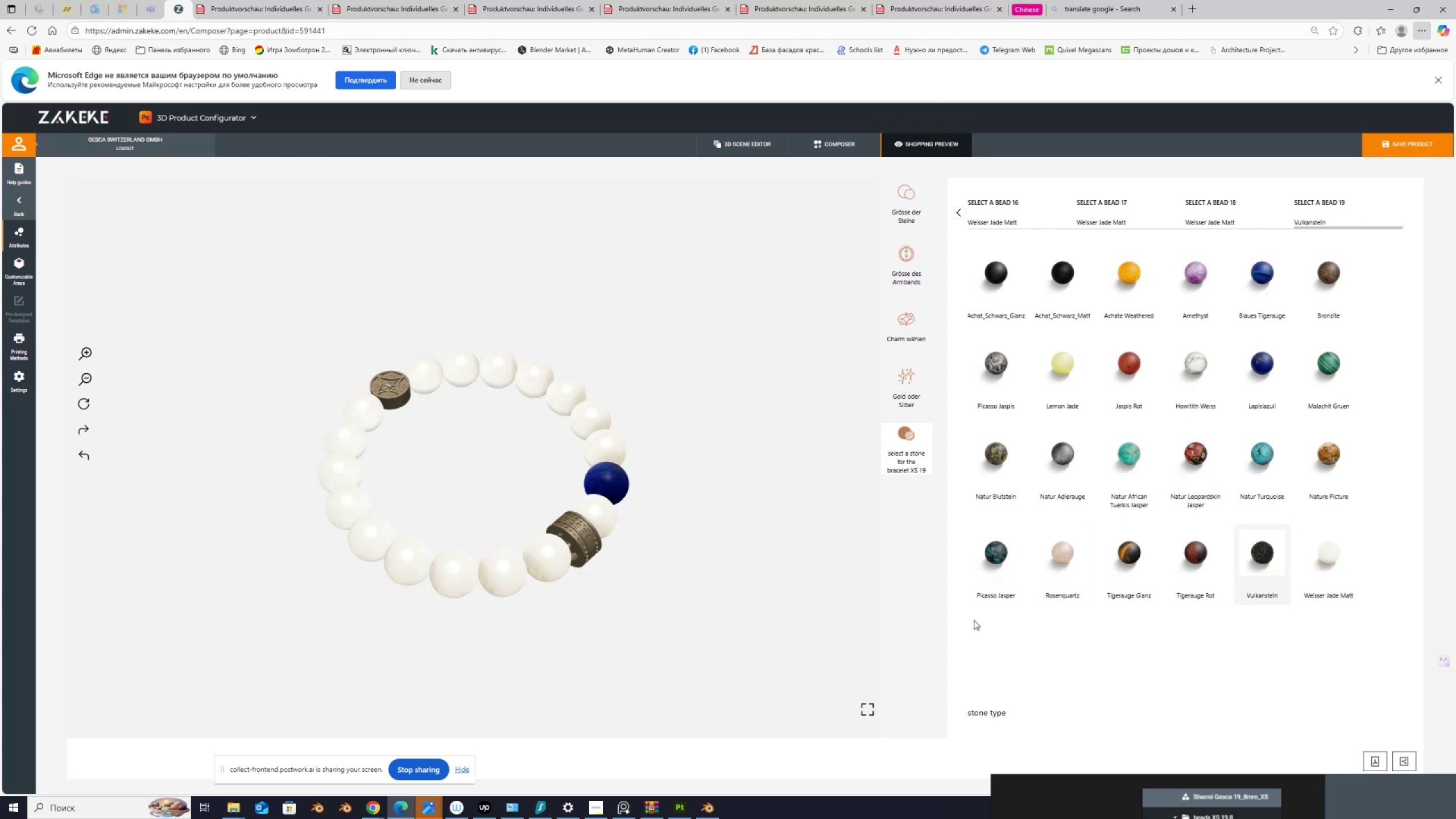 
wait(9.94)
 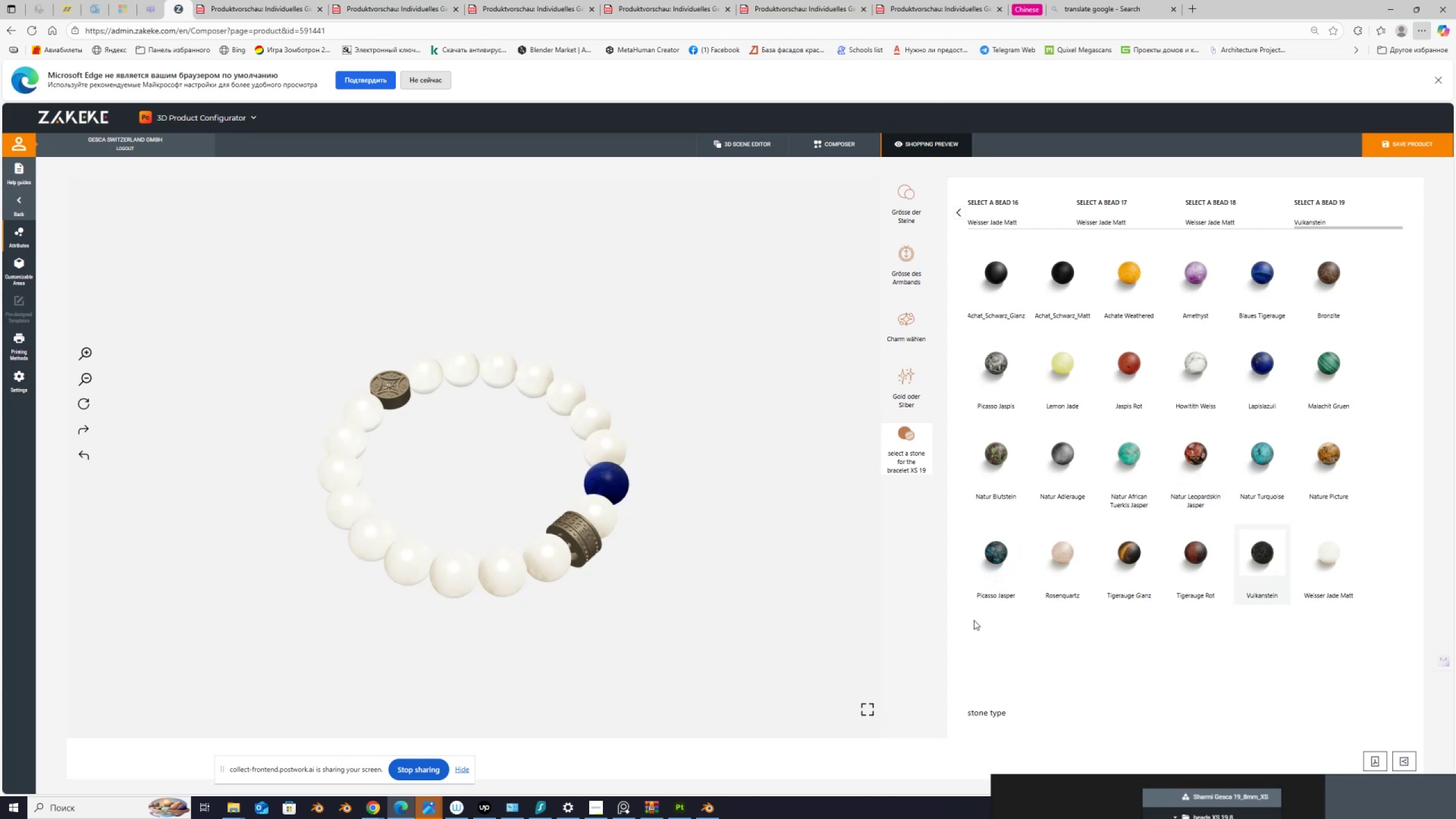 
left_click([1127, 354])
 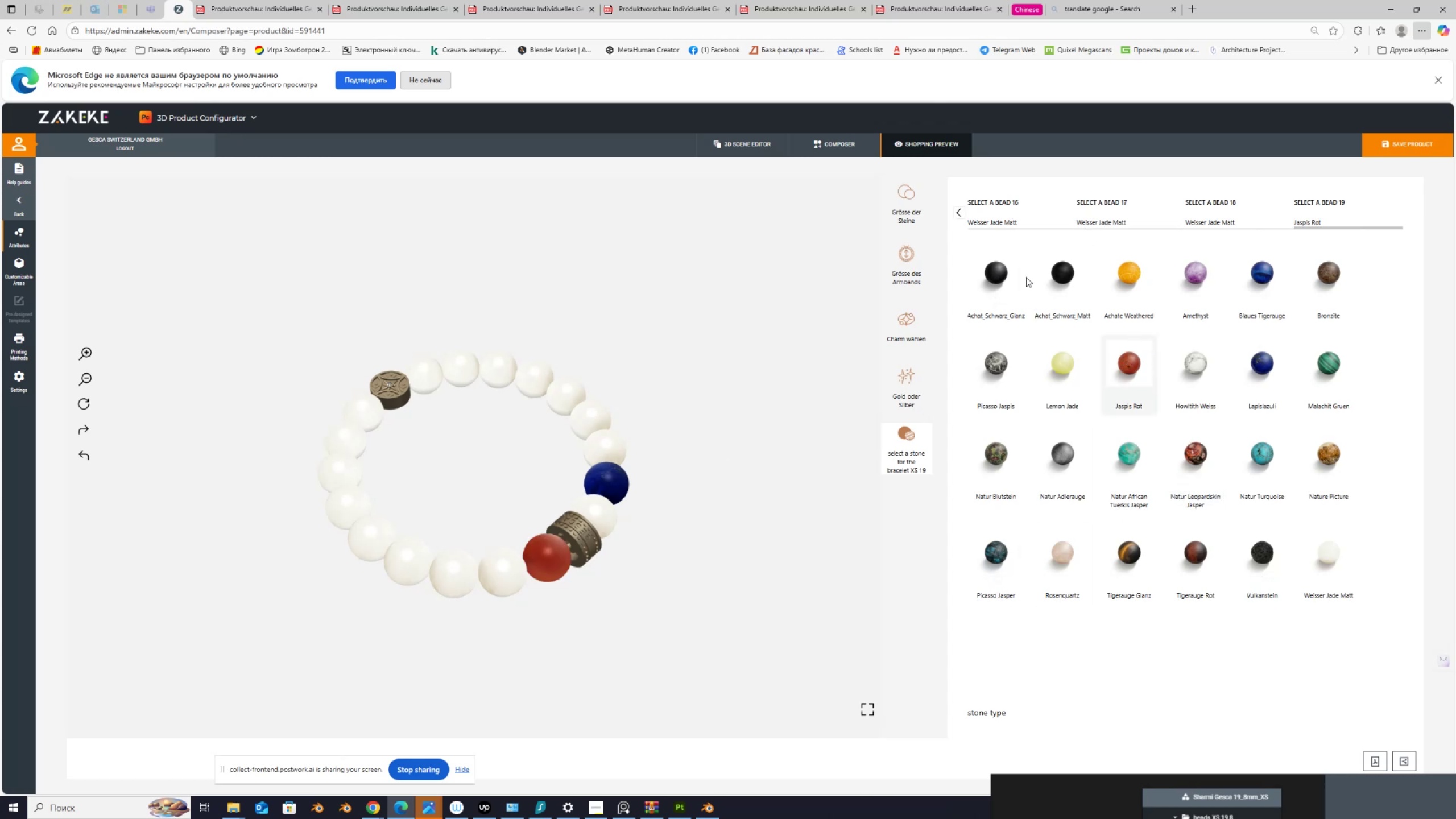 
wait(5.35)
 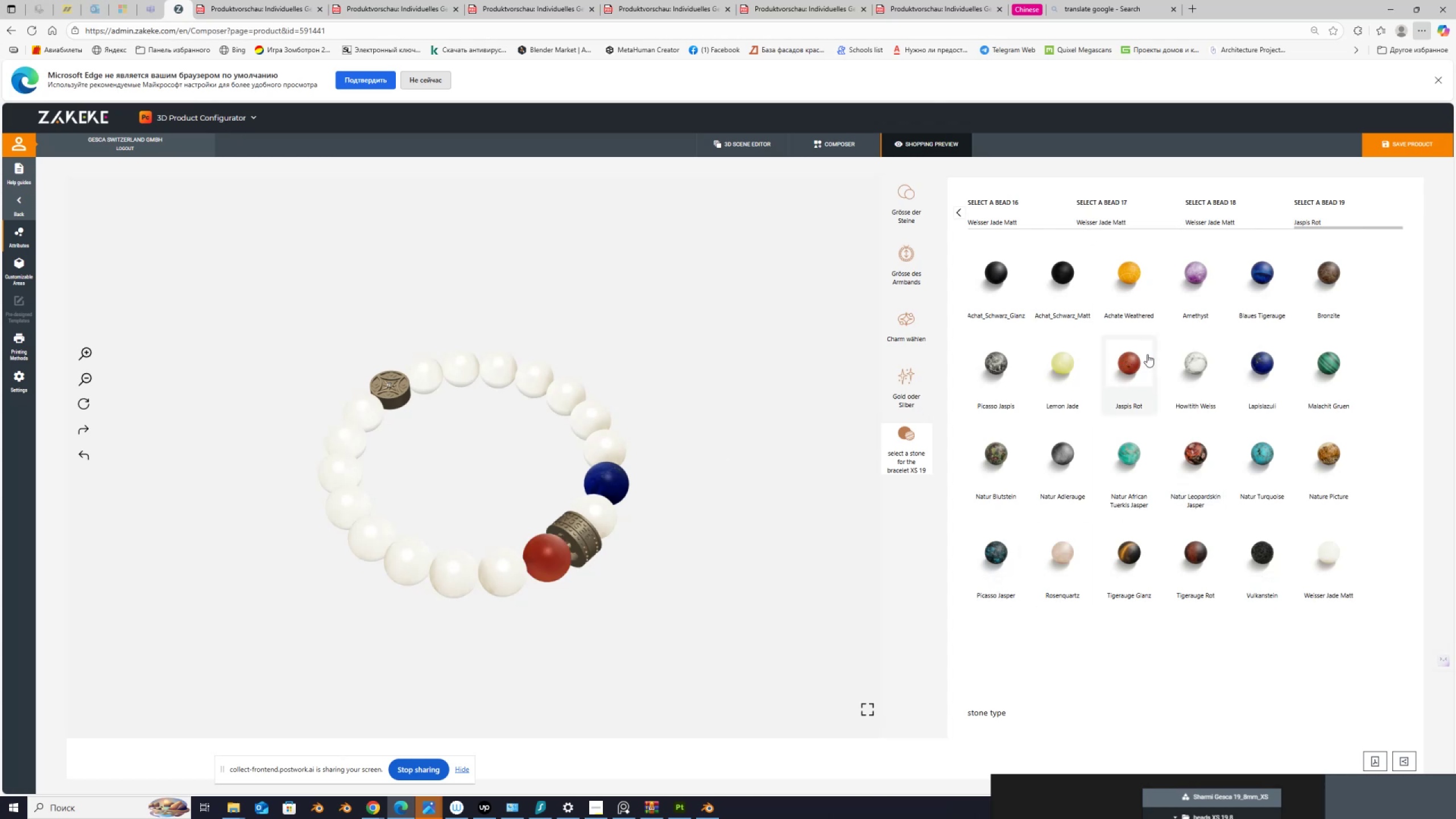 
double_click([962, 211])
 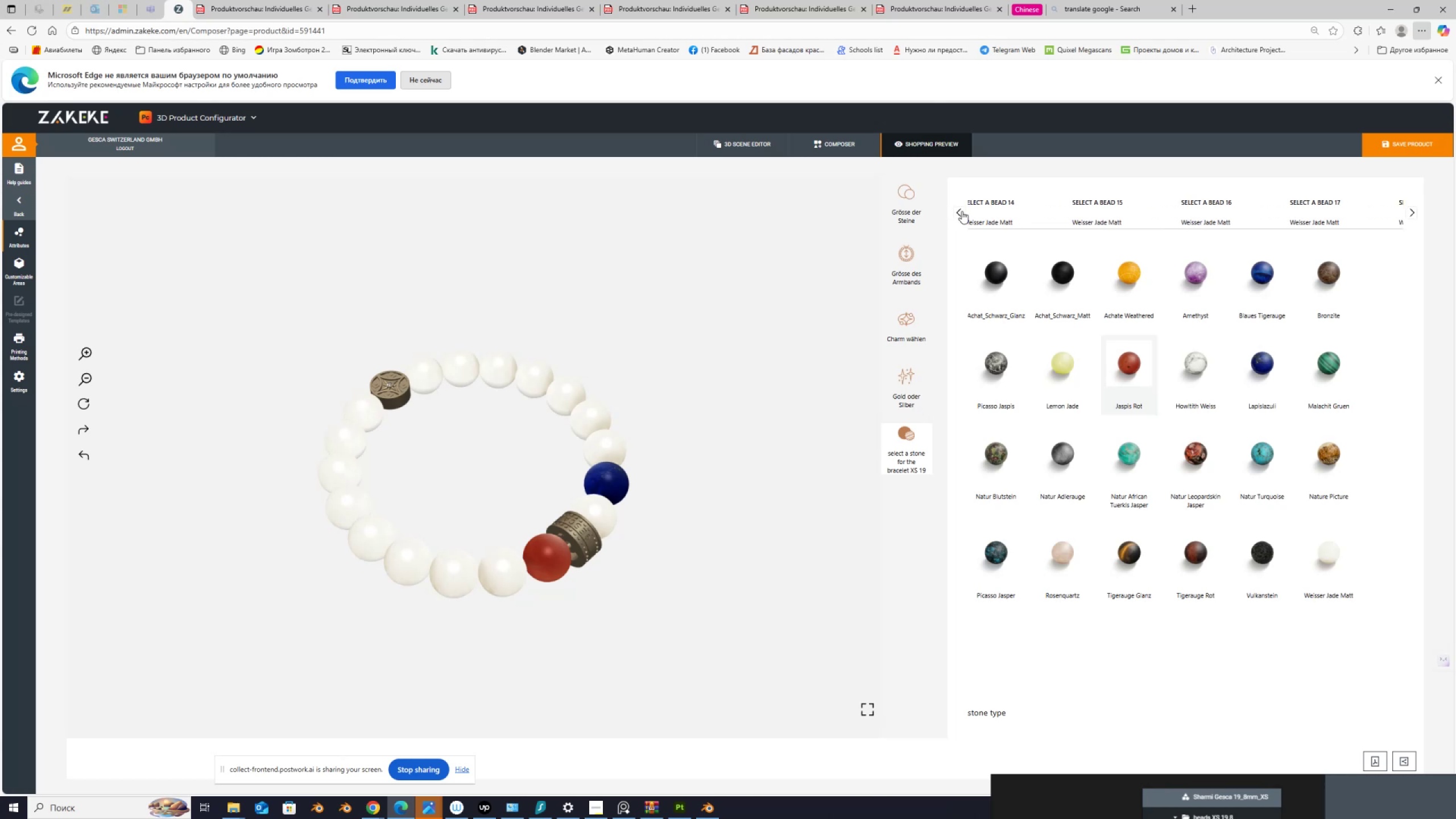 
triple_click([962, 211])
 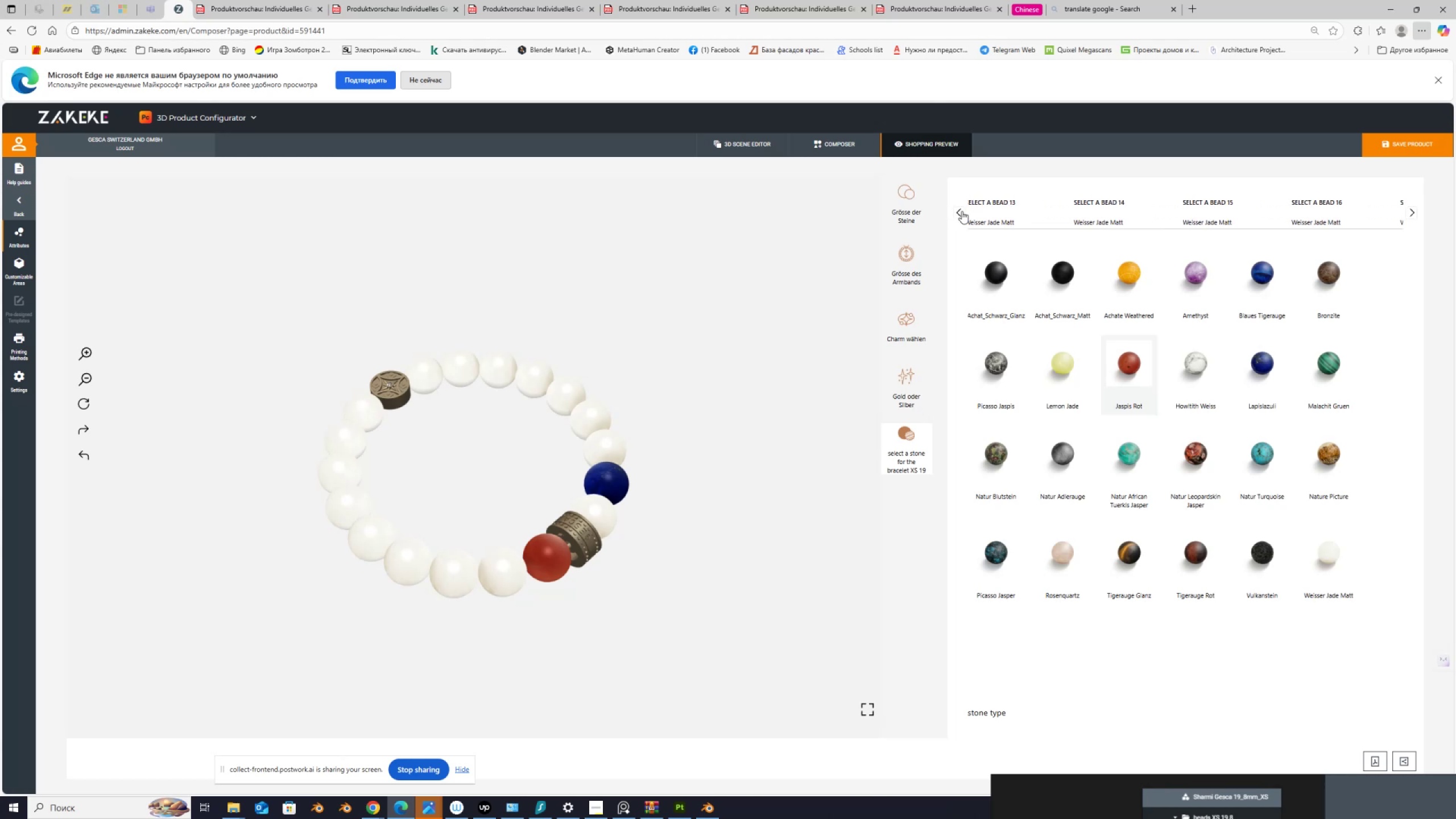 
triple_click([962, 211])
 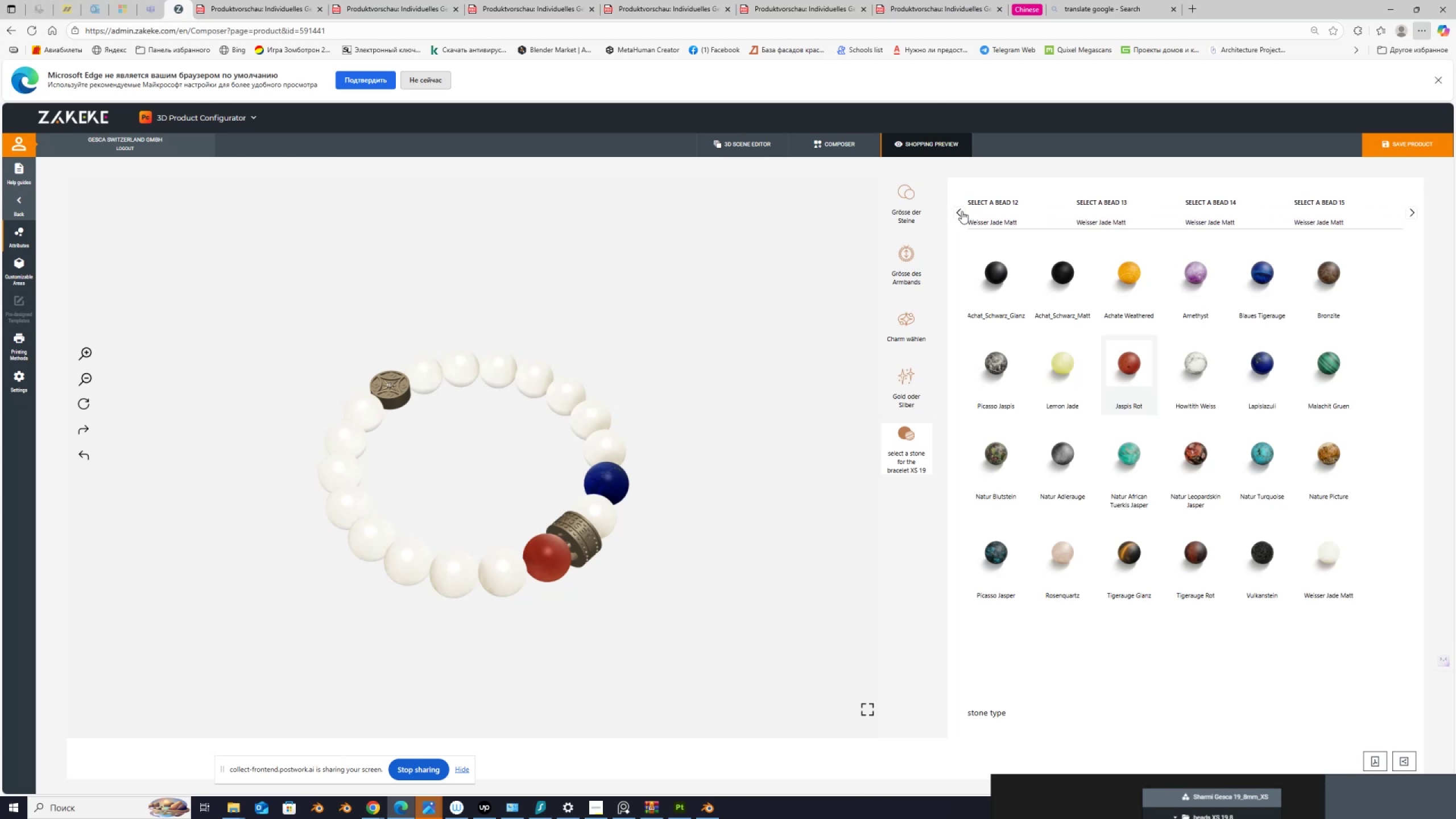 
triple_click([962, 211])
 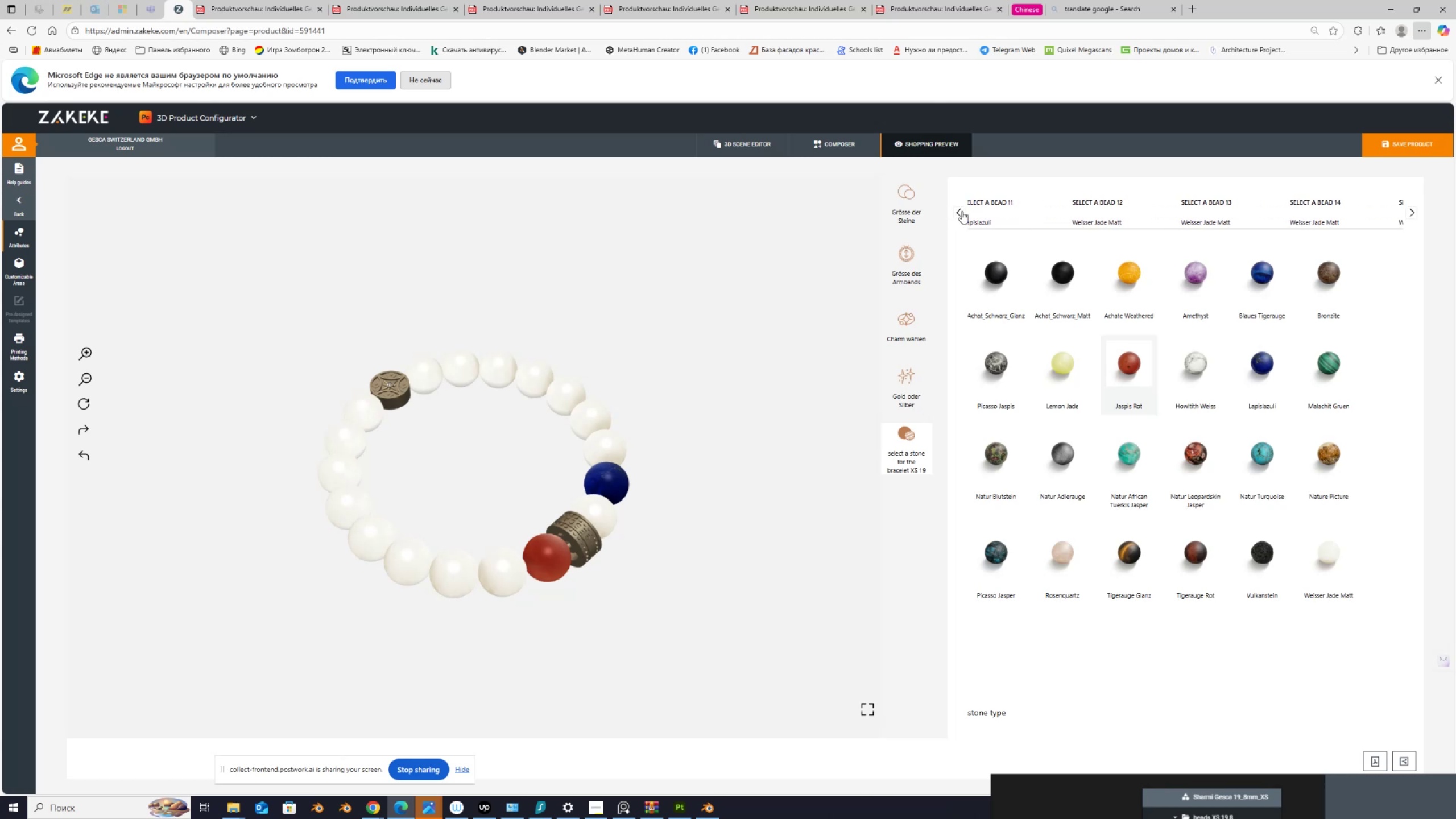 
triple_click([962, 211])
 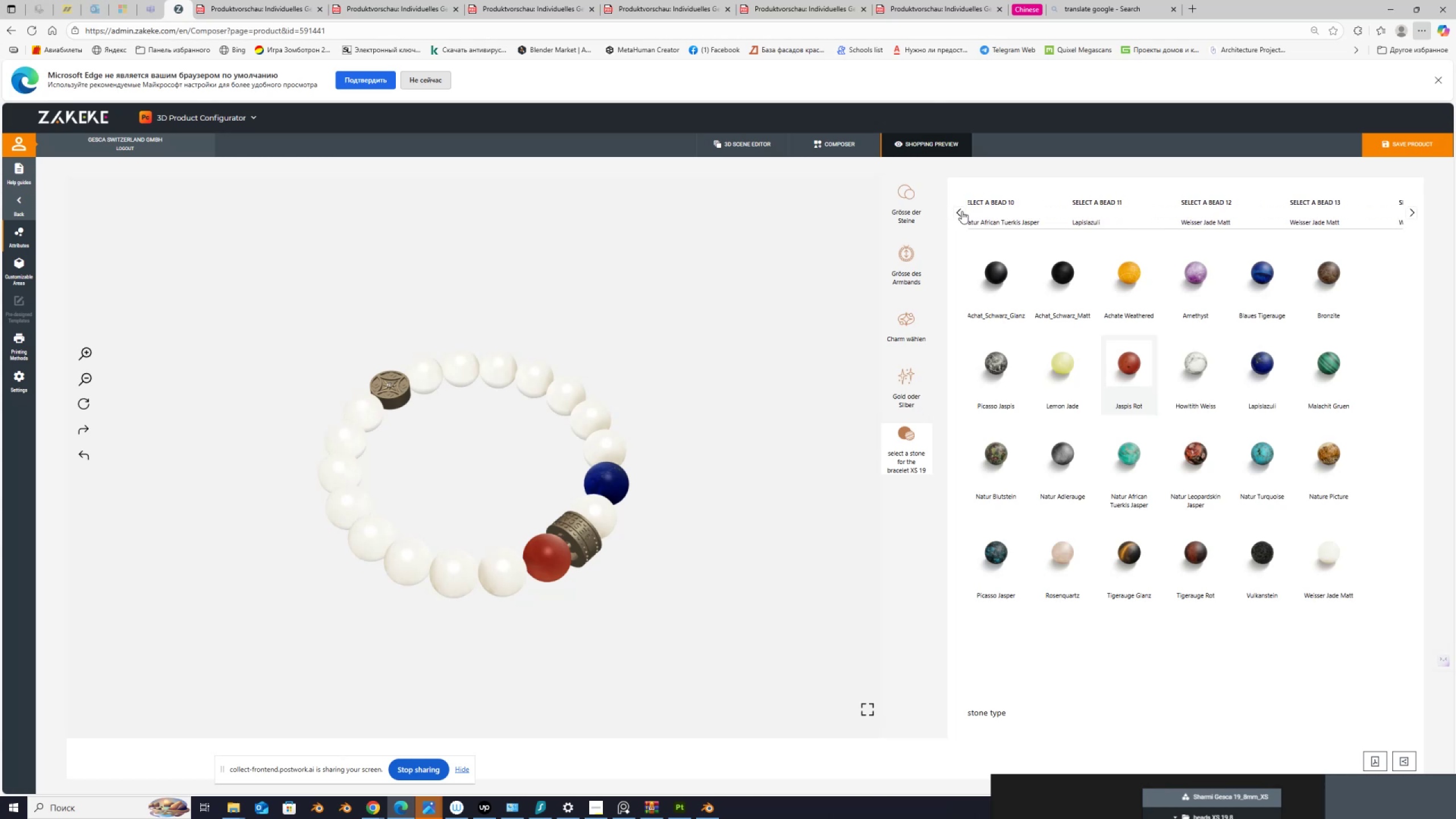 
triple_click([962, 211])
 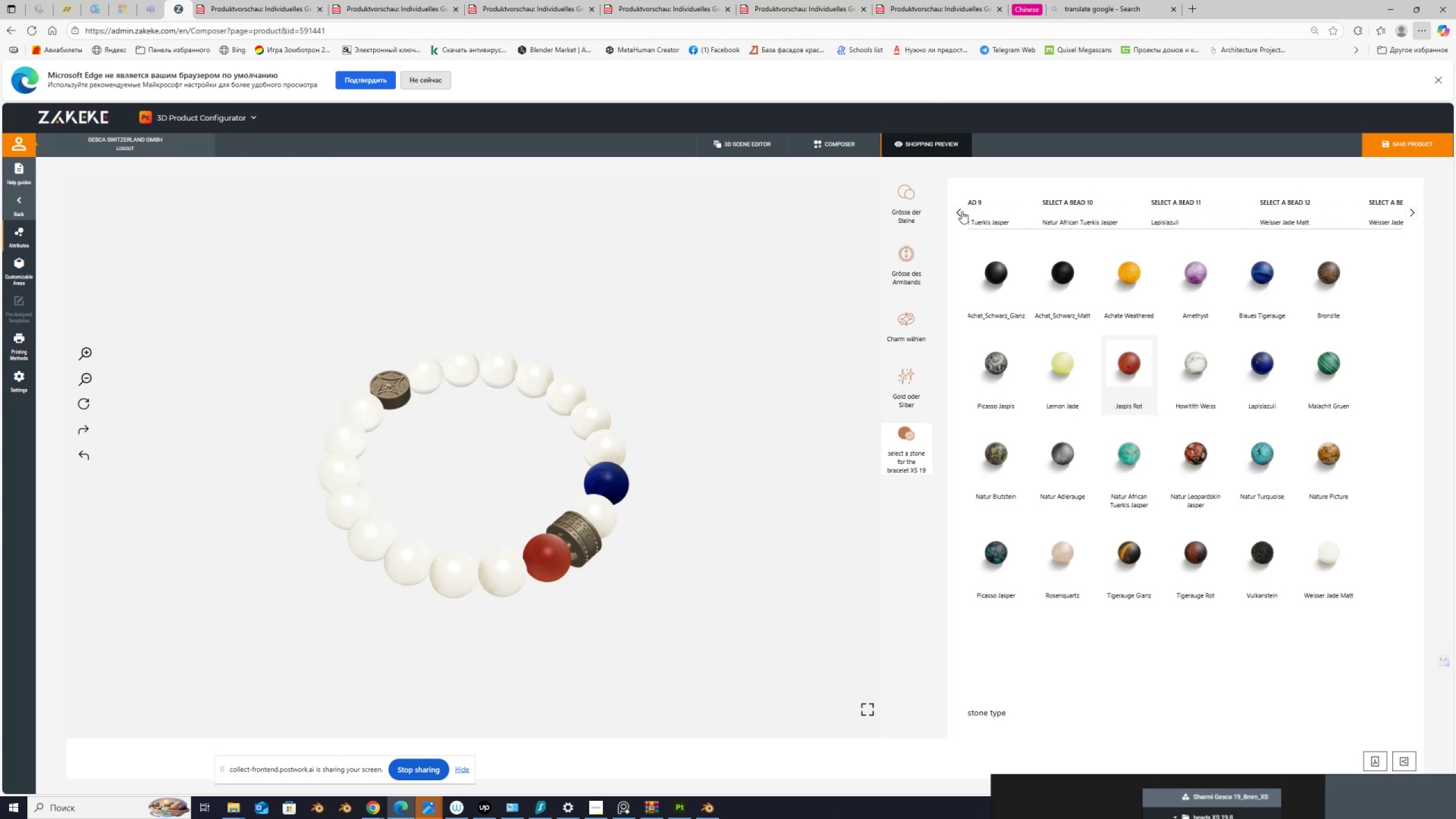 
triple_click([962, 211])
 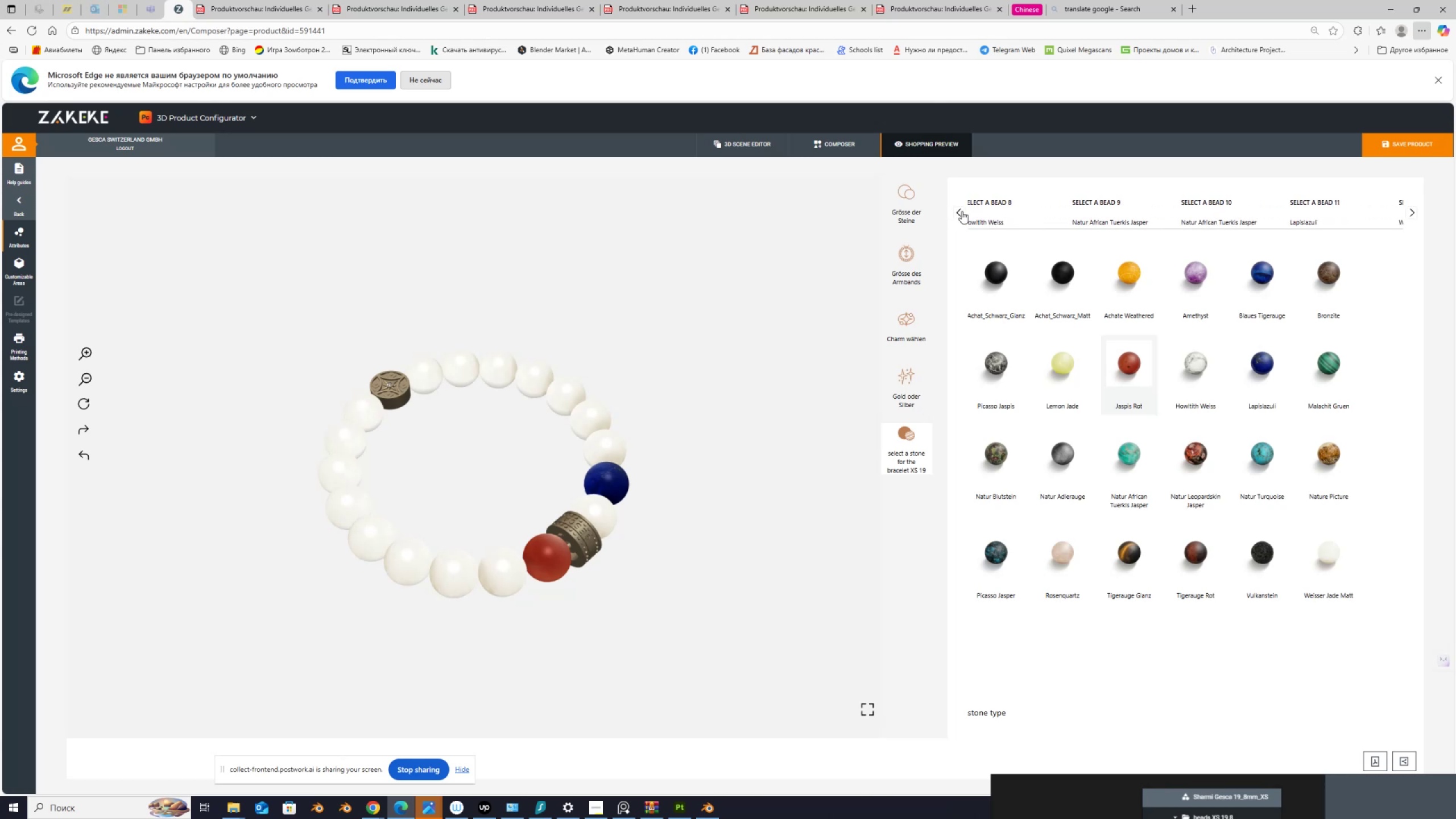 
triple_click([962, 211])
 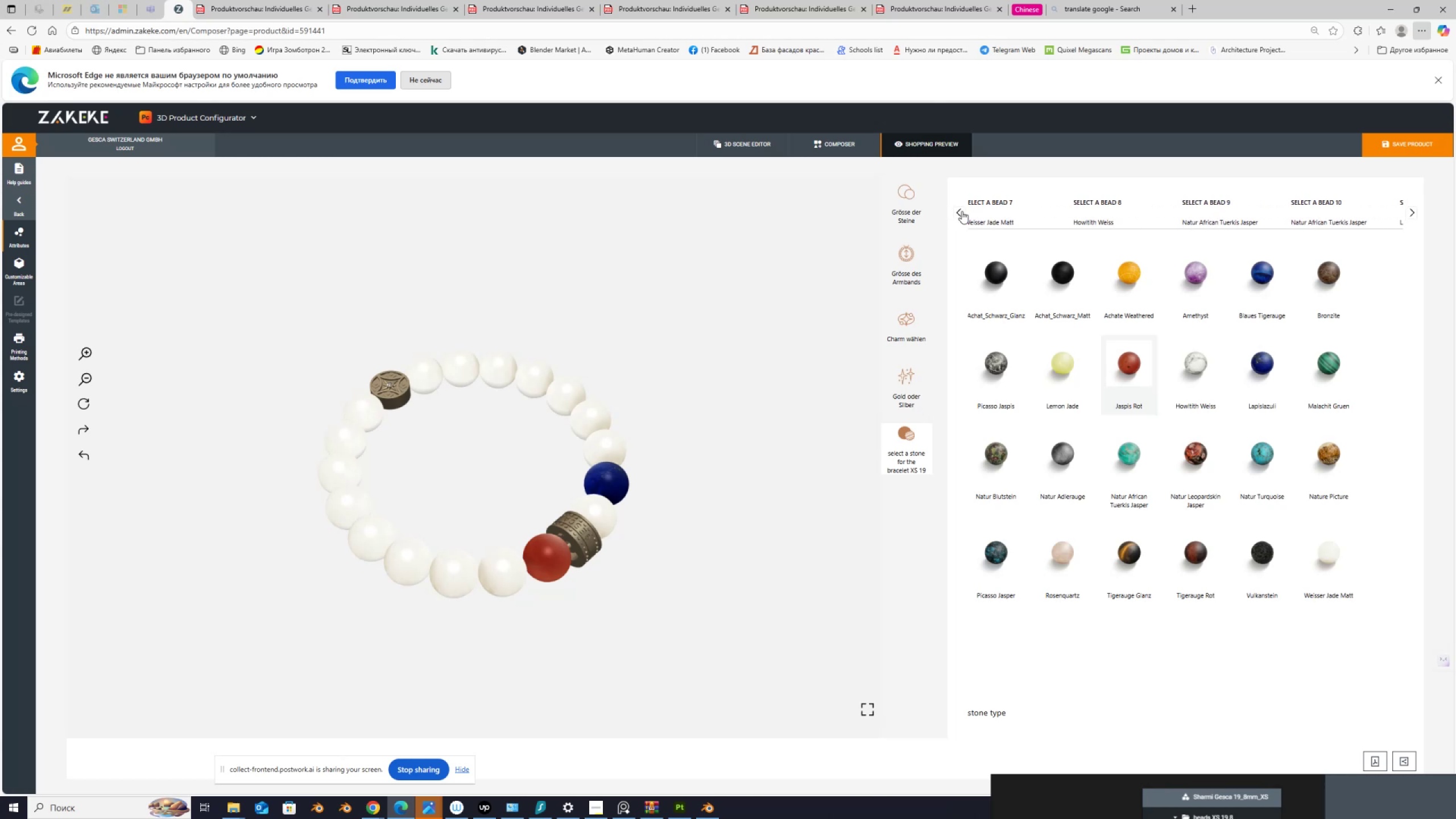 
triple_click([962, 211])
 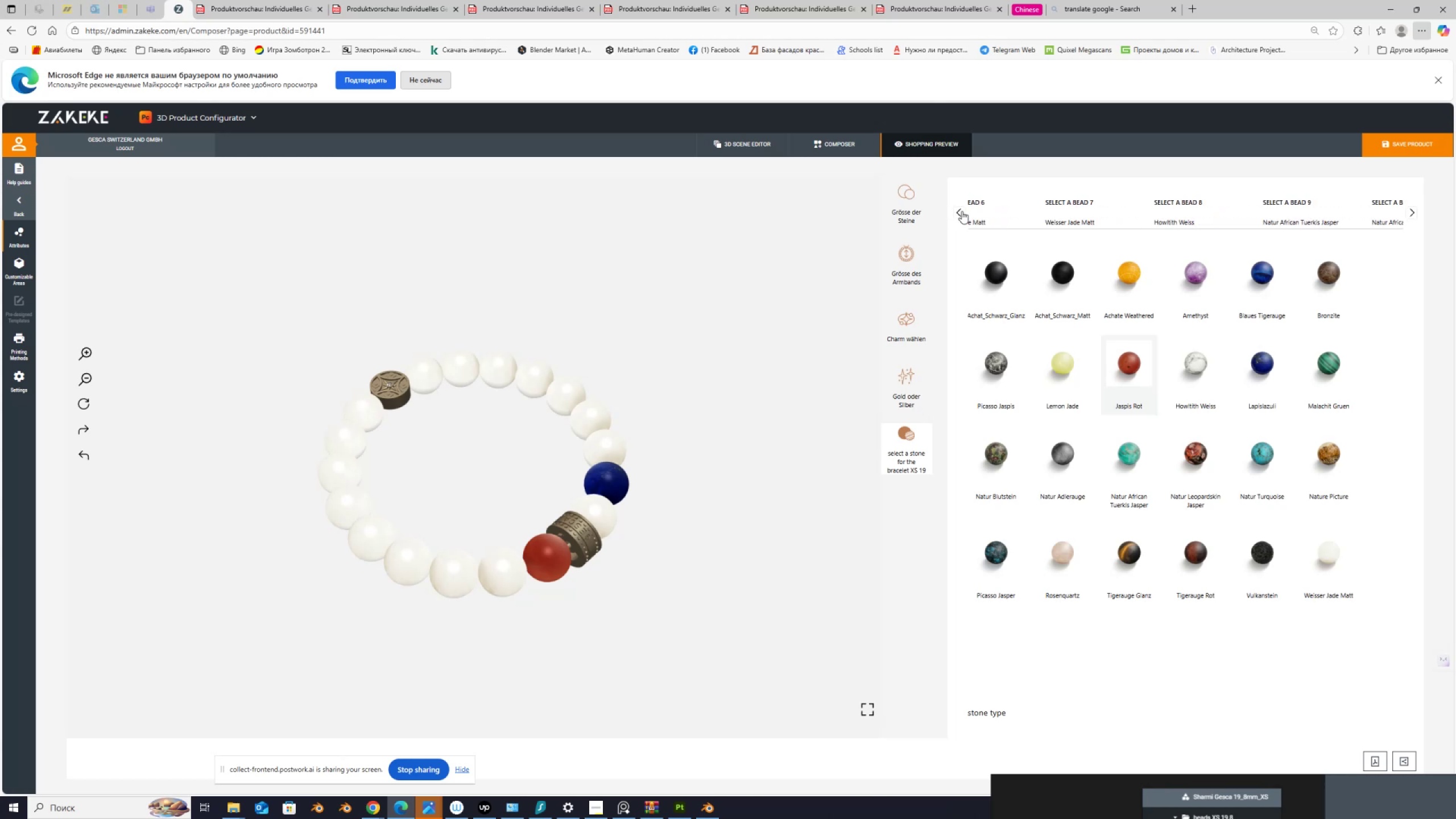 
triple_click([962, 211])
 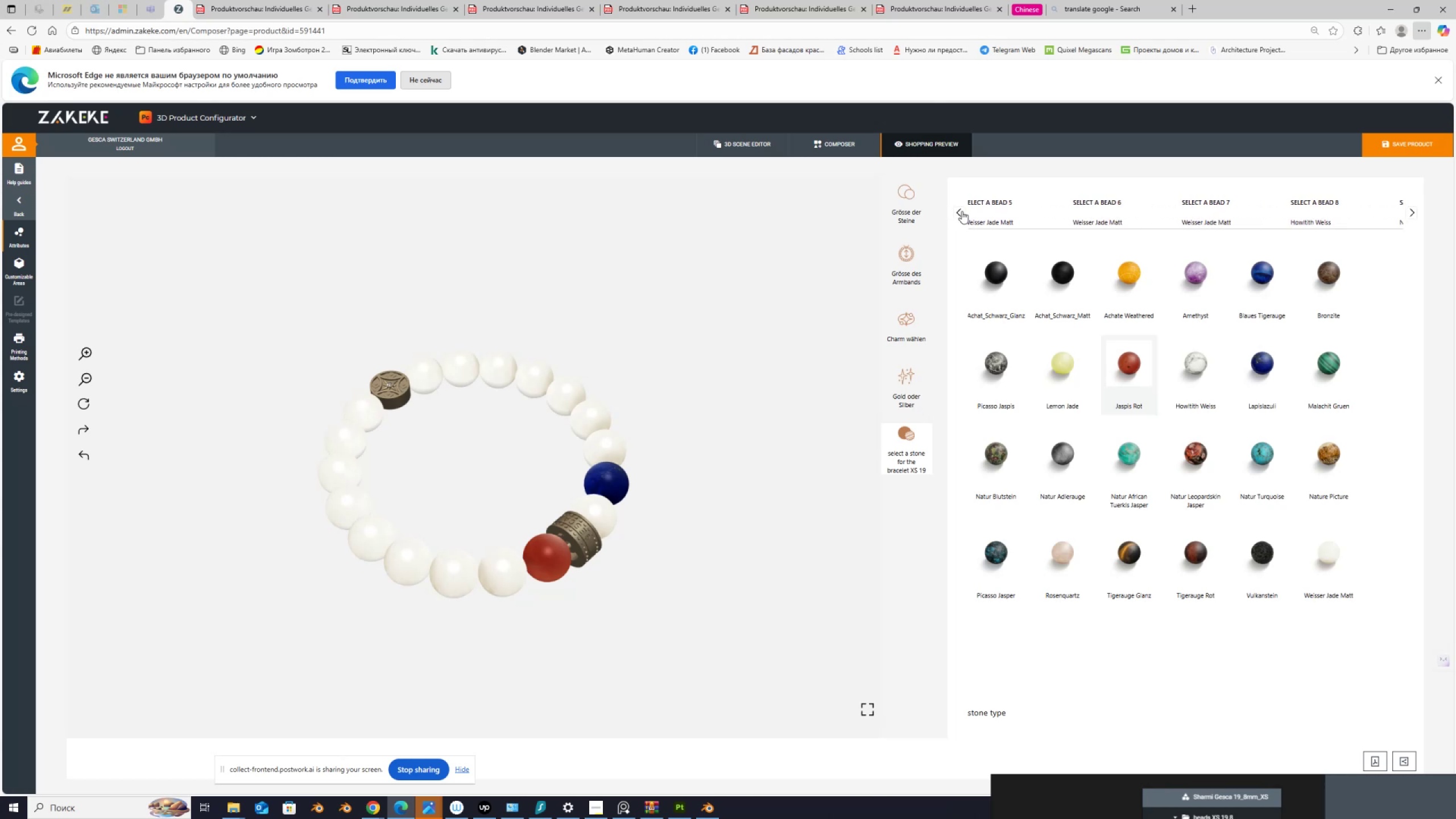 
triple_click([962, 211])
 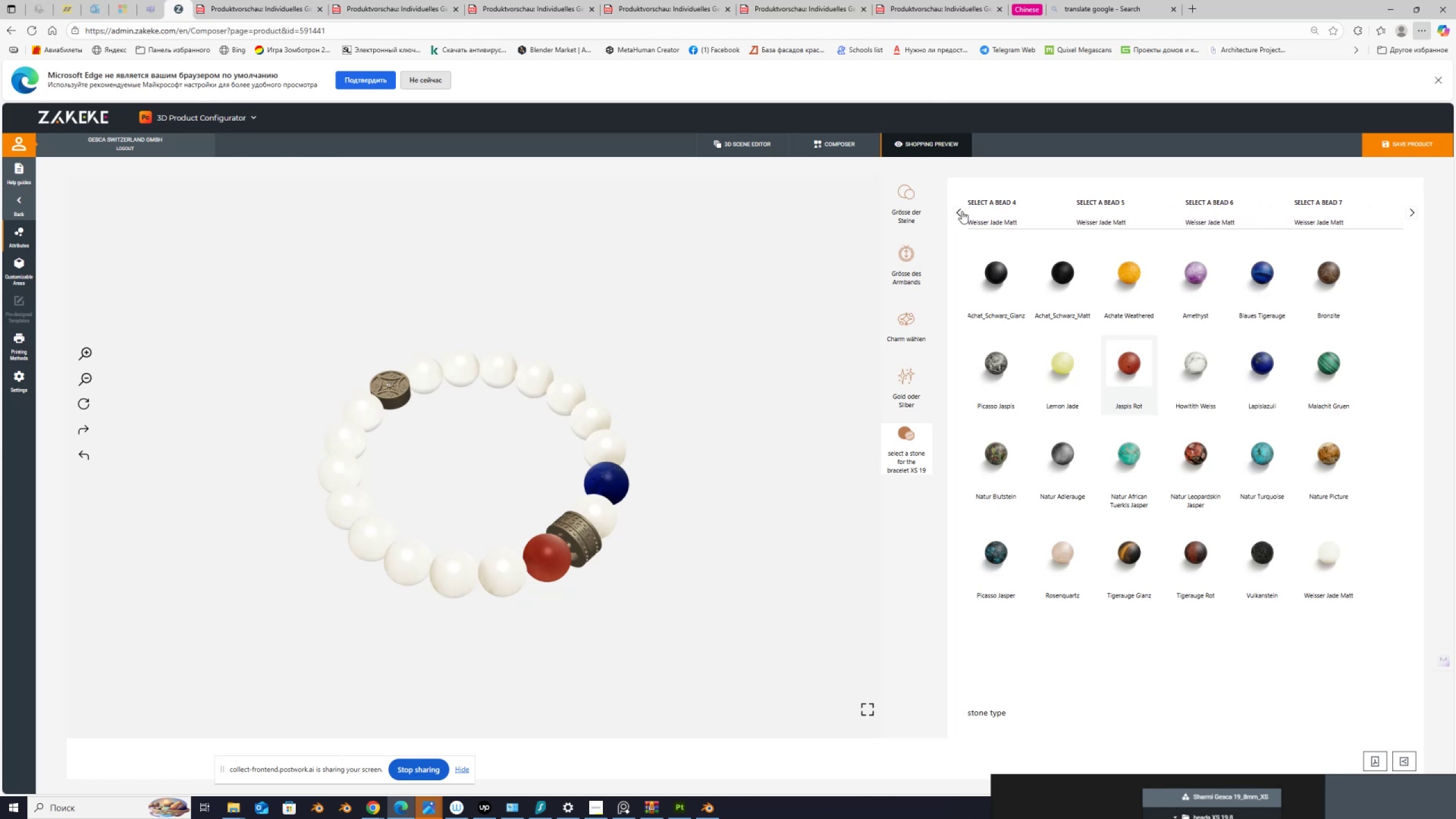 
left_click([962, 211])
 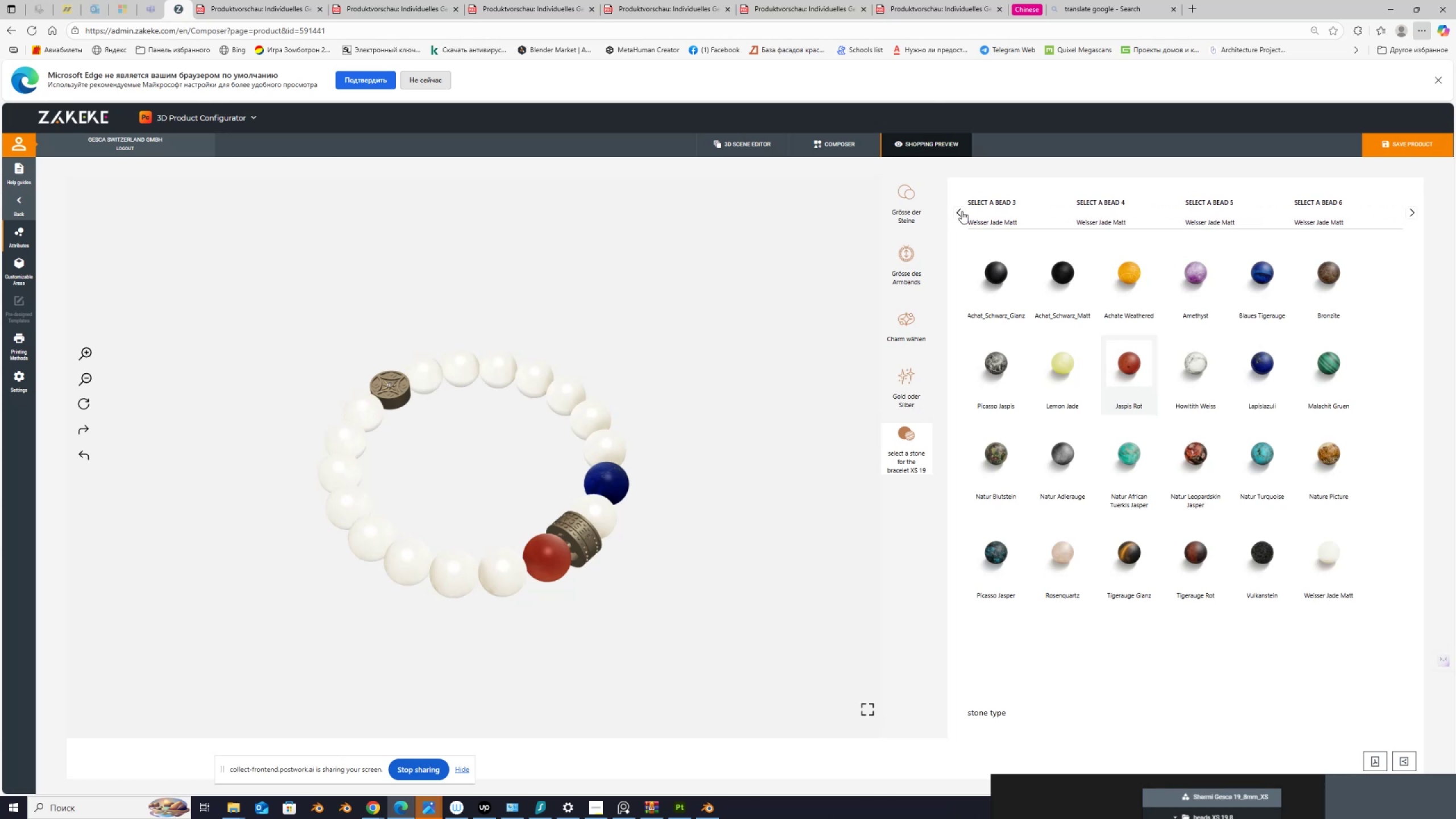 
left_click([962, 211])
 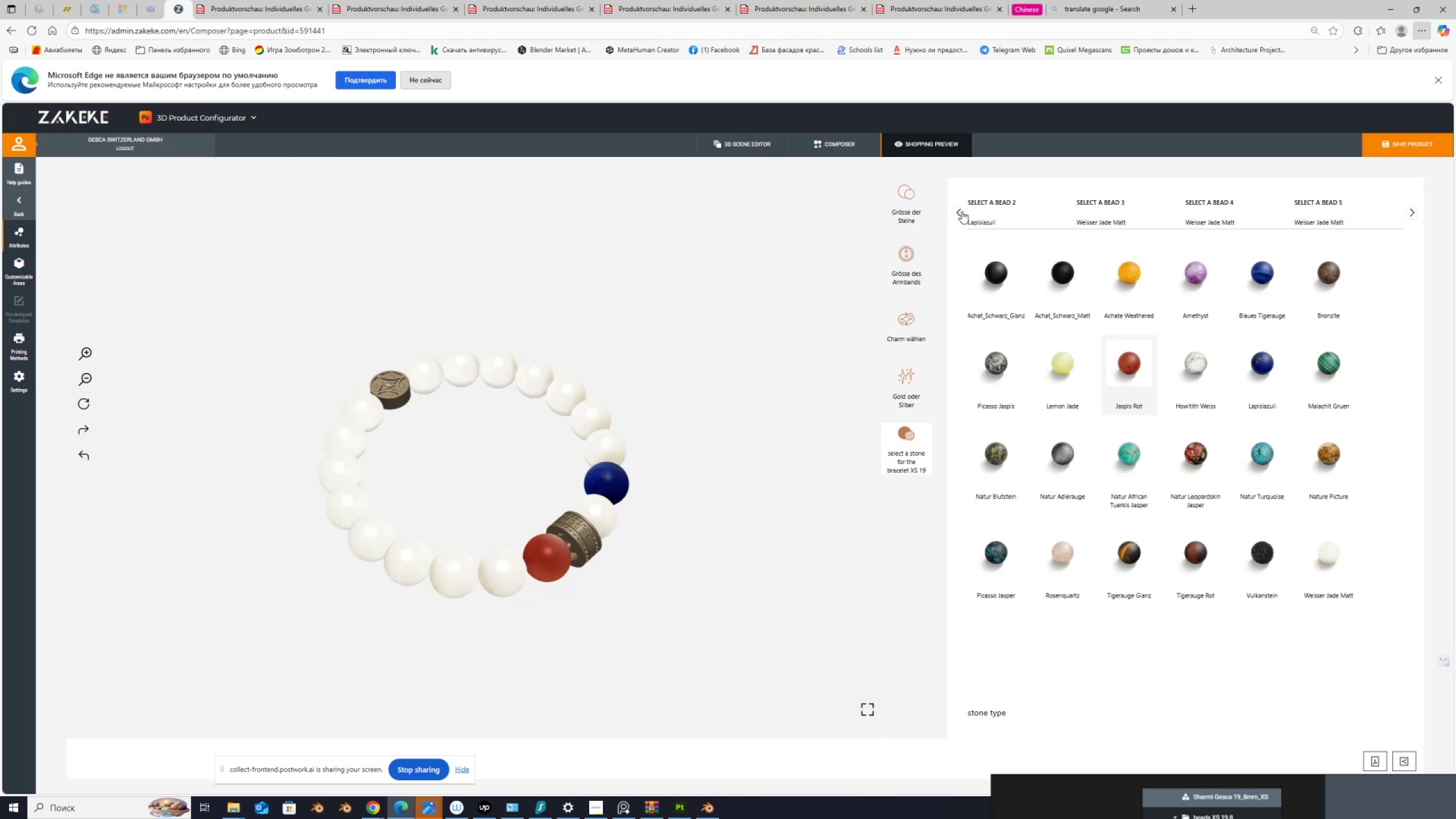 
left_click([962, 211])
 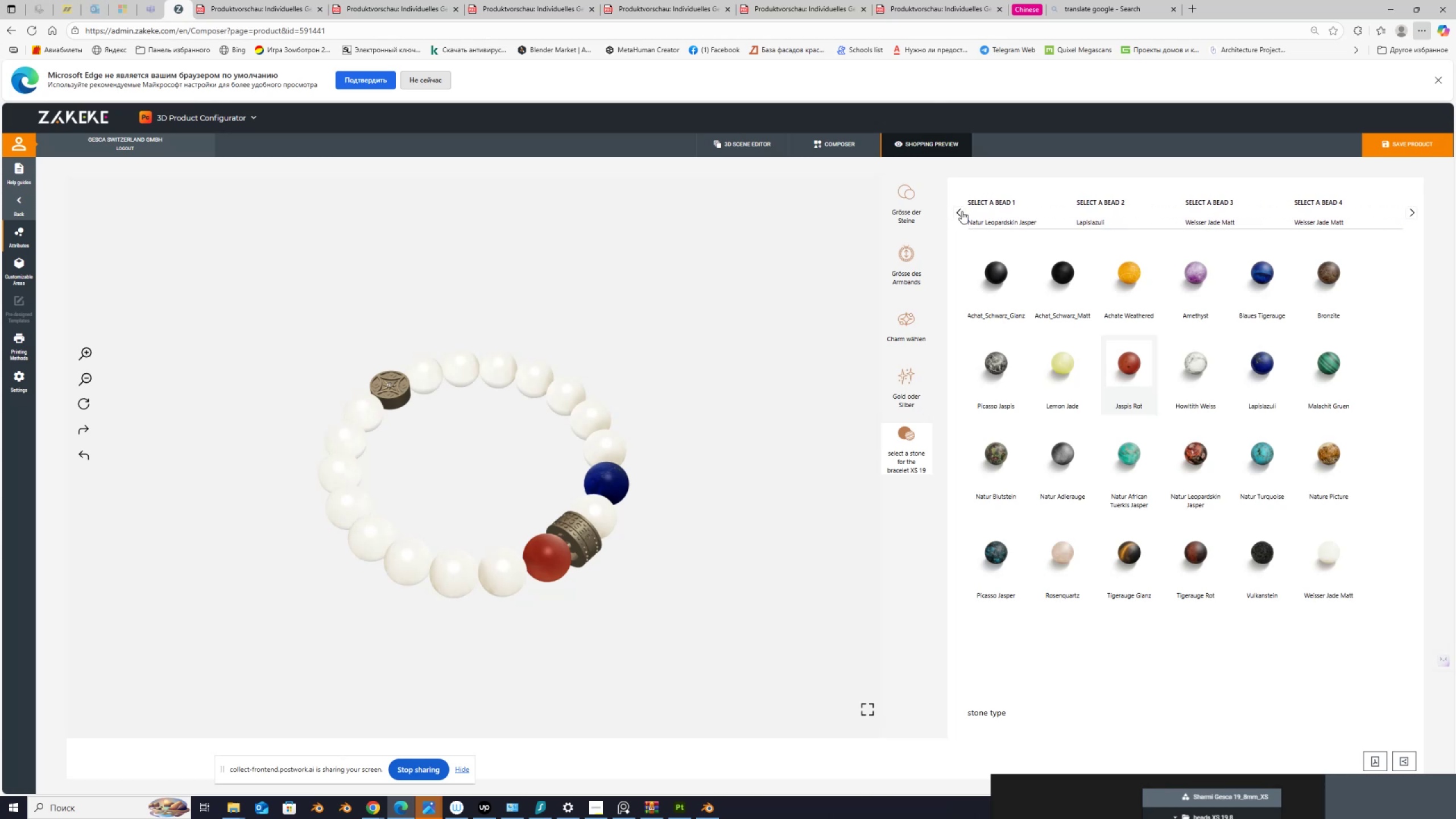 
left_click([962, 211])
 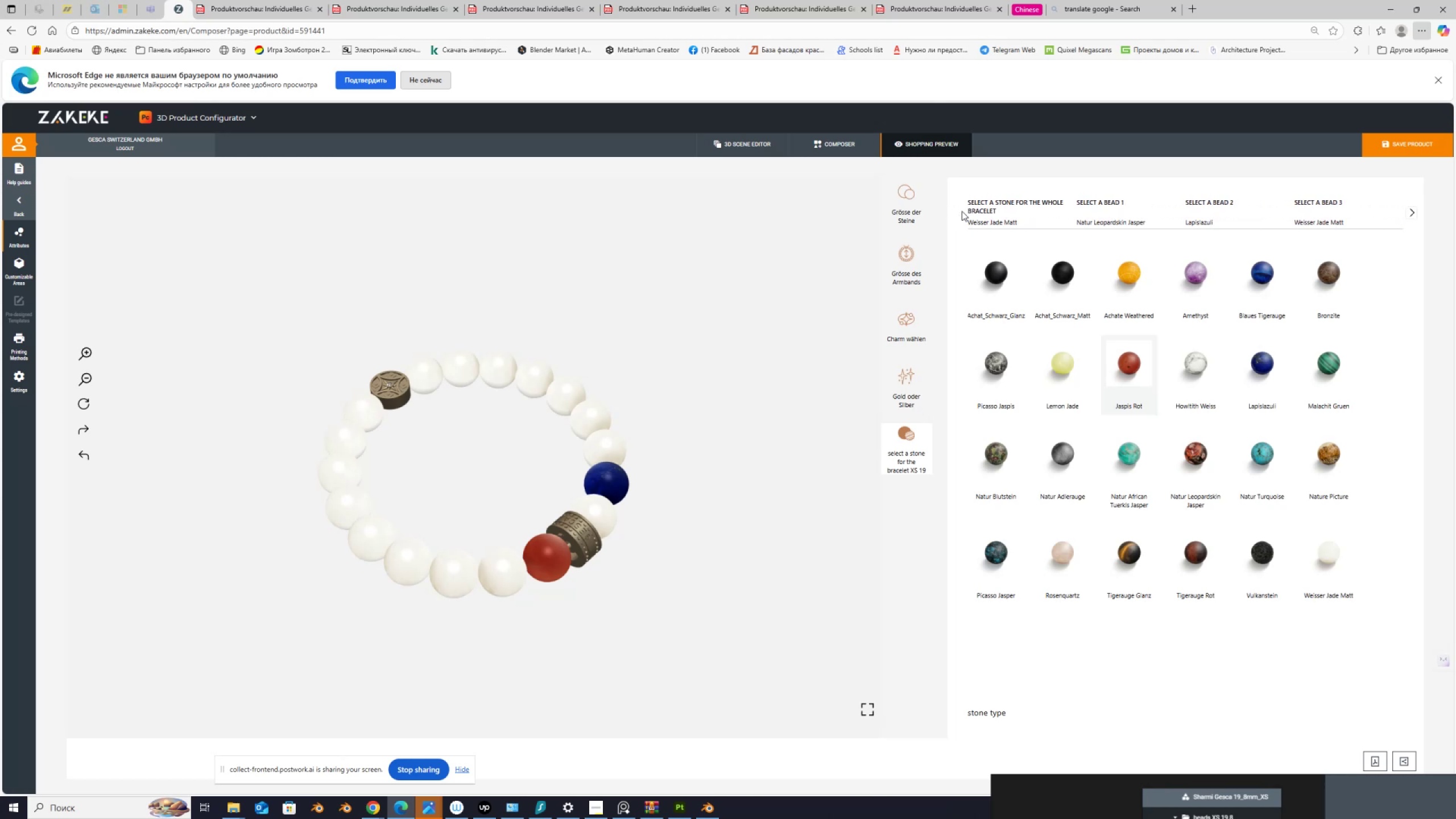 
double_click([962, 211])
 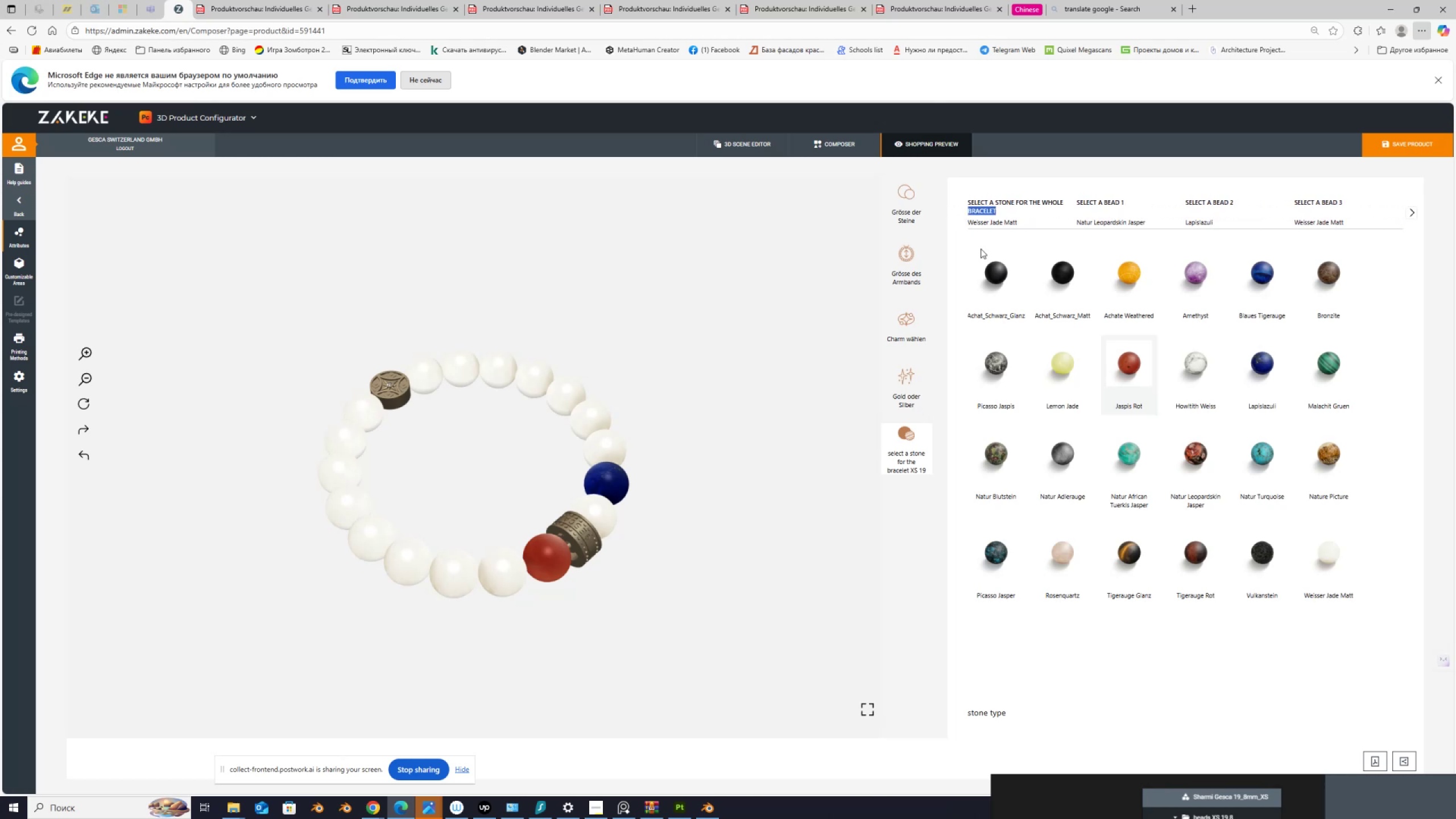 
left_click([1261, 551])
 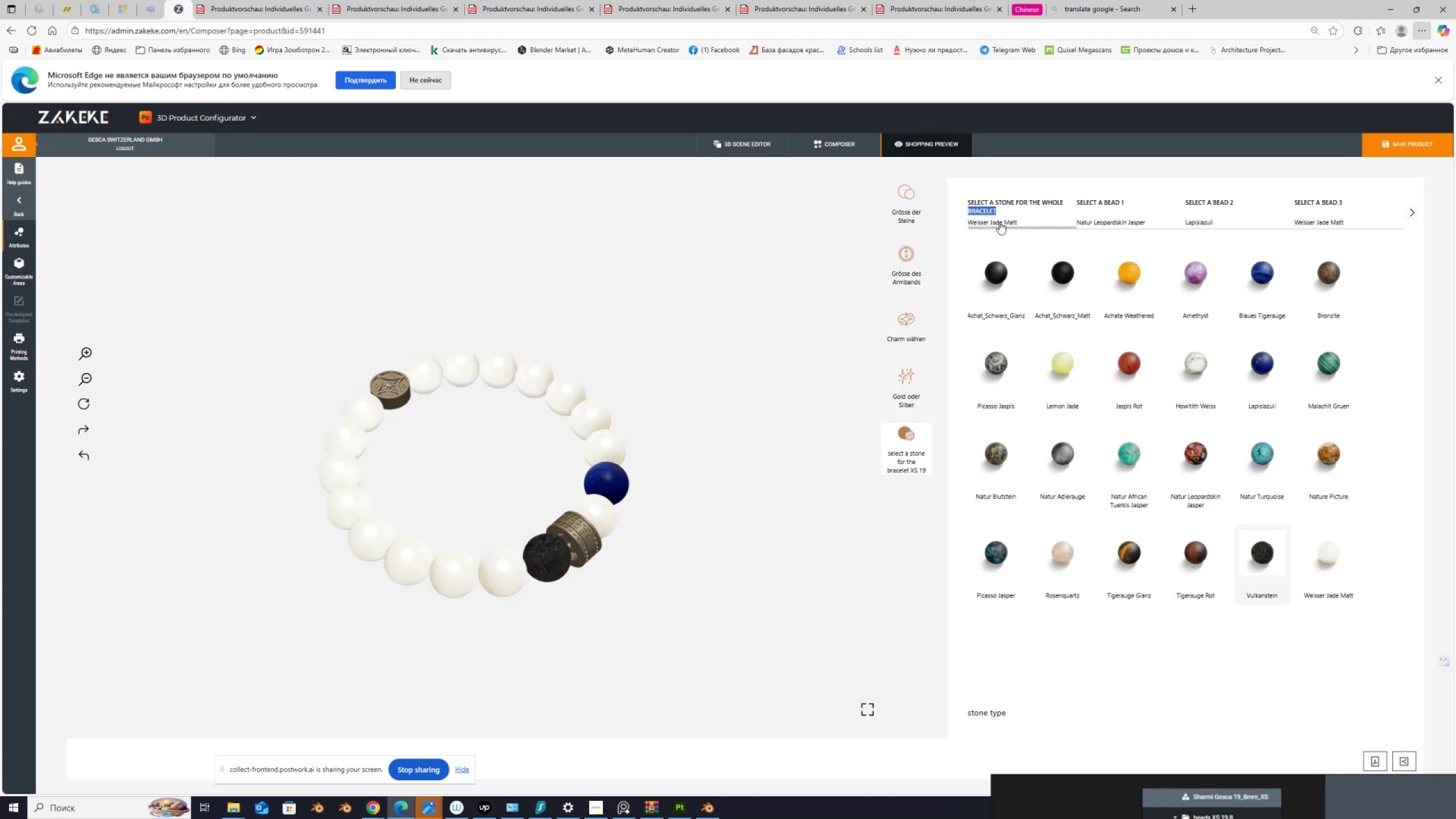 
wait(7.61)
 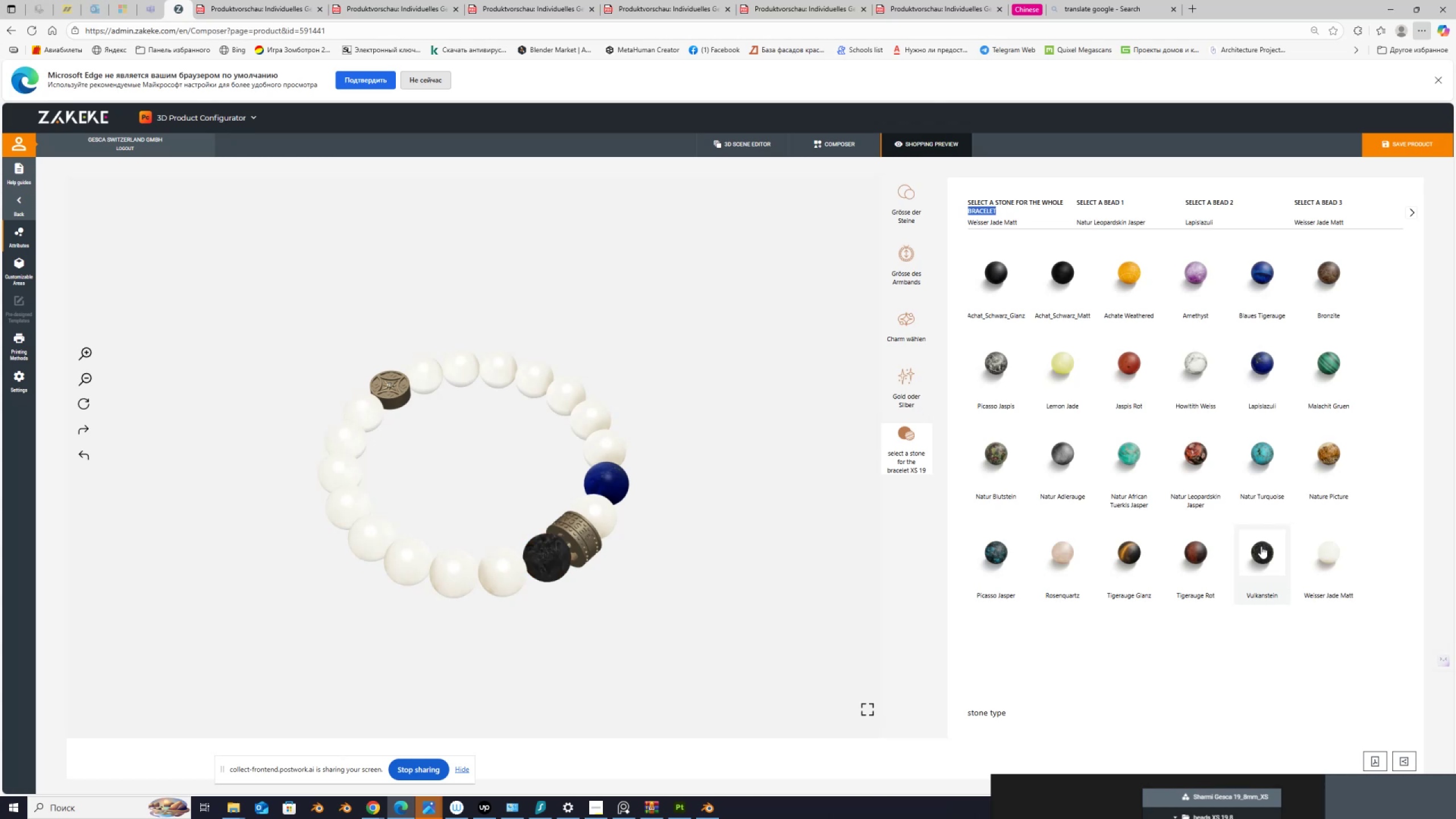 
left_click([1259, 455])
 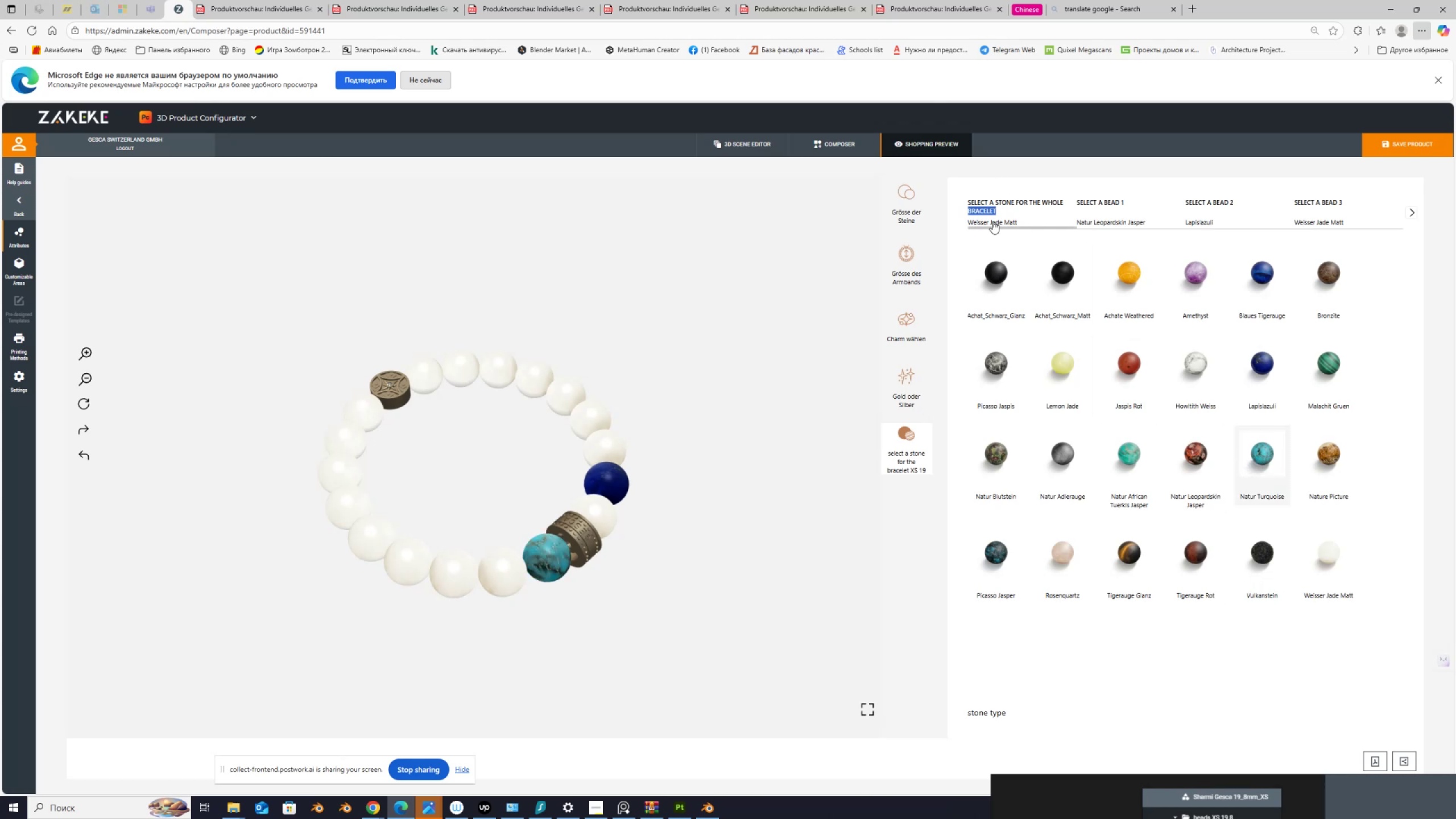 
left_click([1001, 198])
 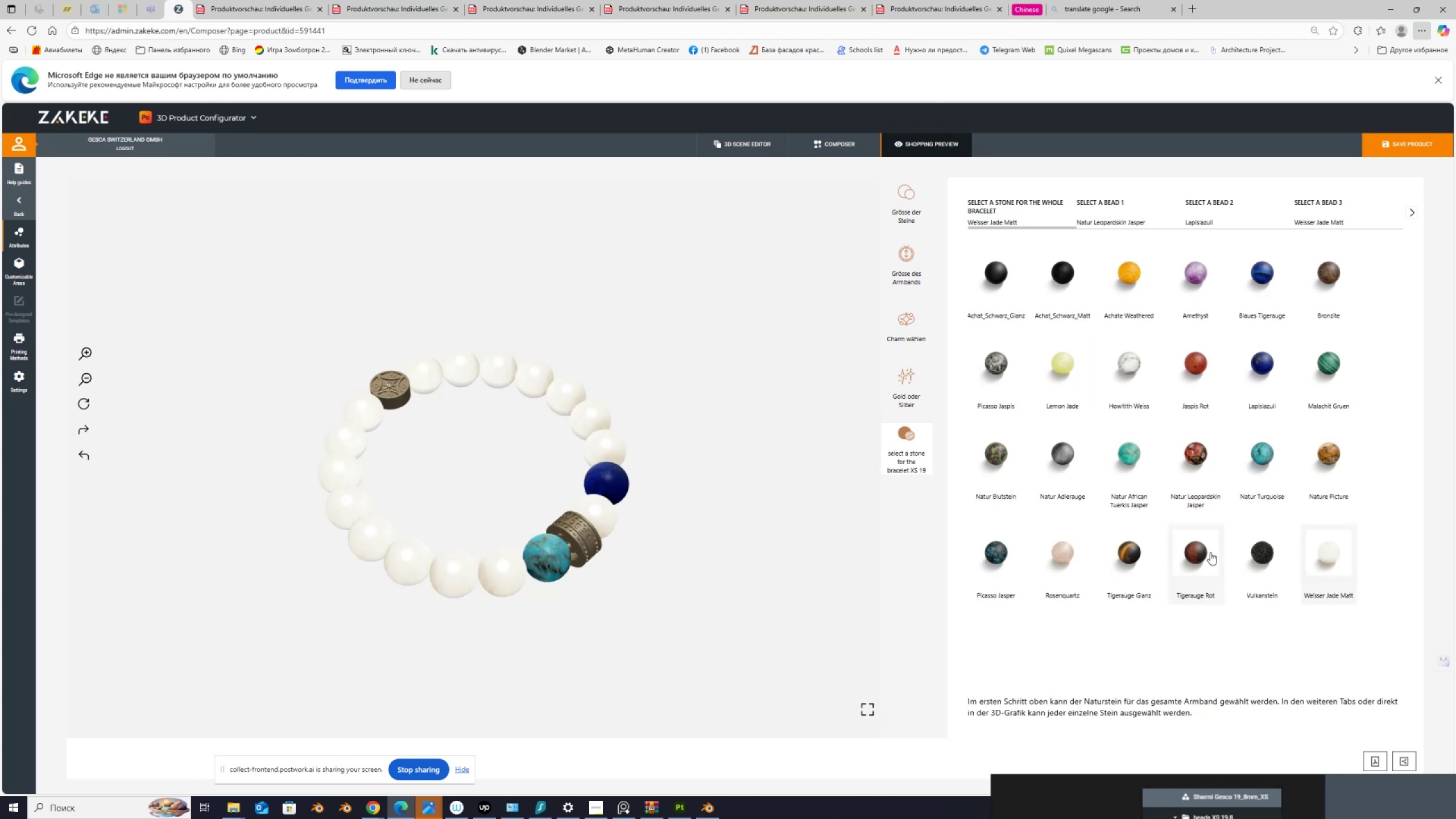 
left_click([1200, 549])
 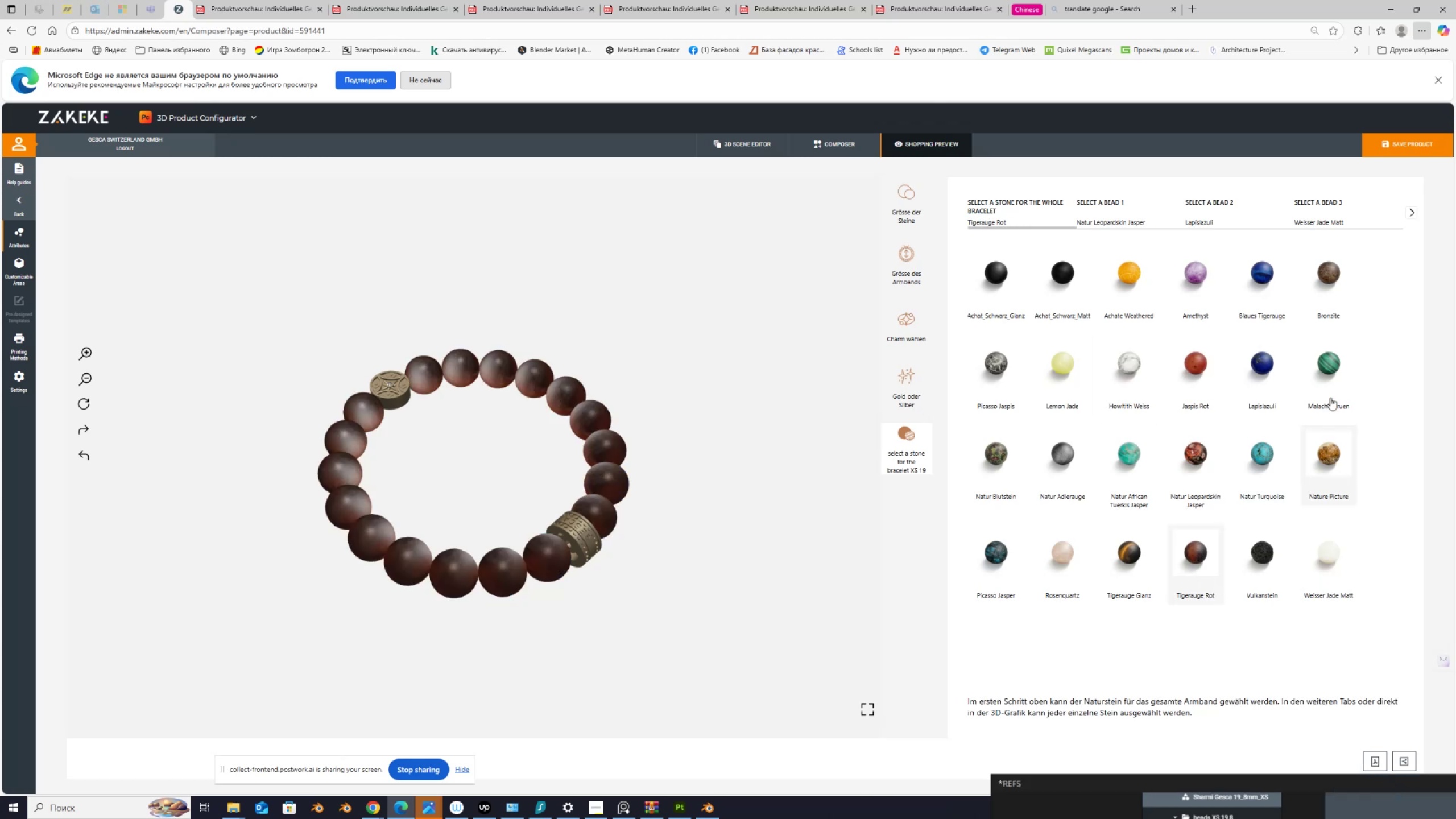 
wait(6.29)
 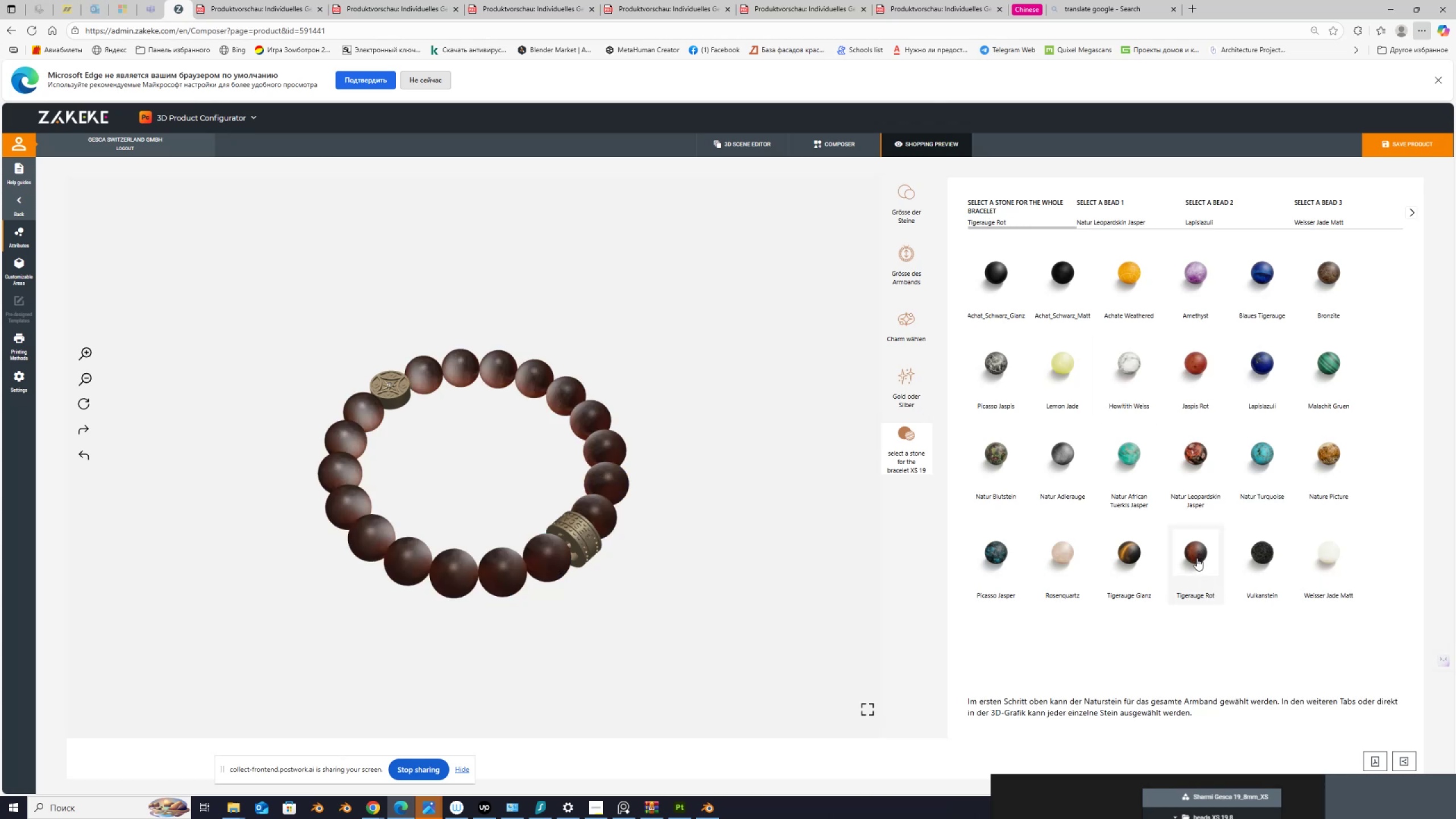 
mouse_move([985, 210])
 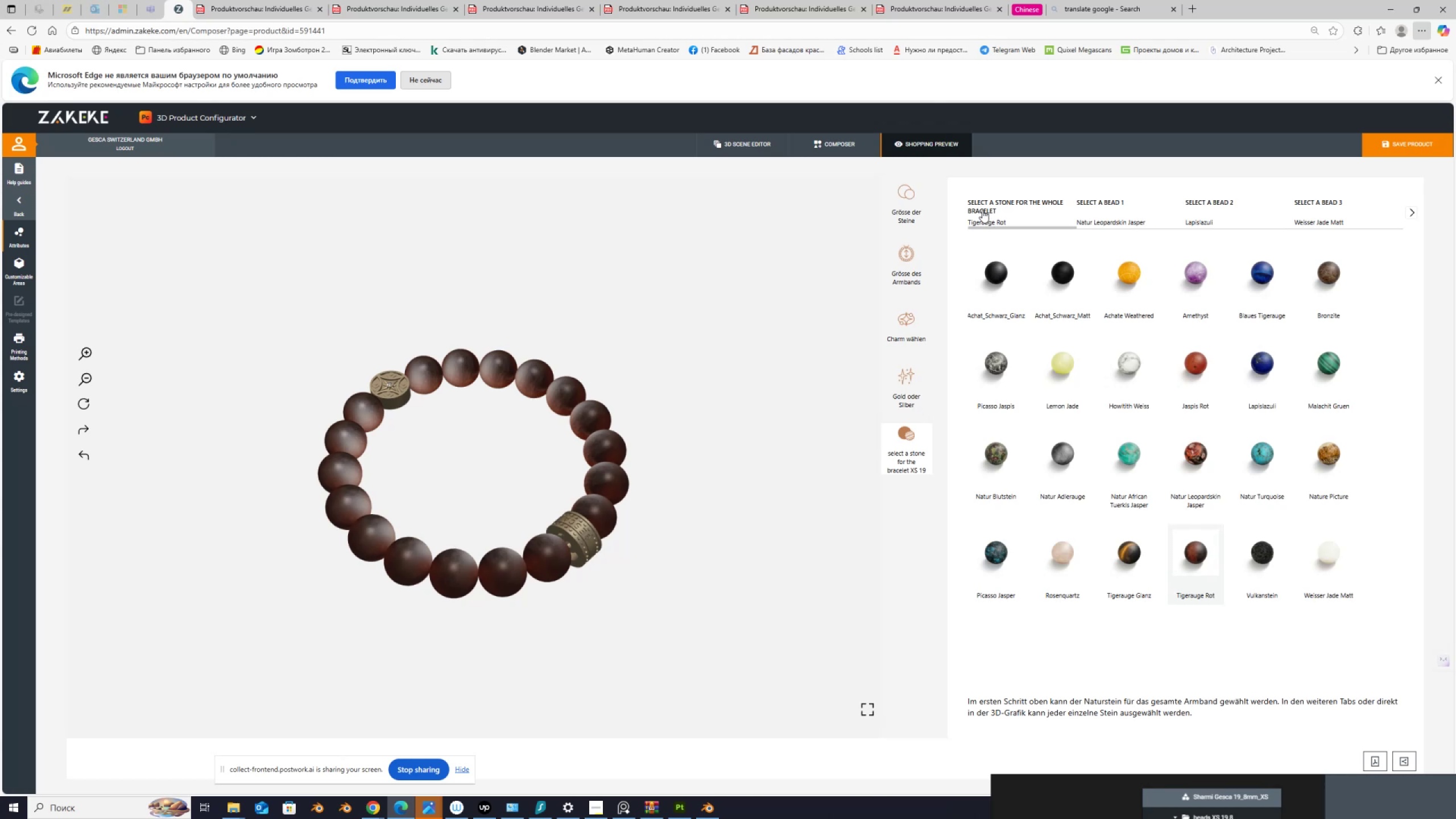 
left_click([982, 210])
 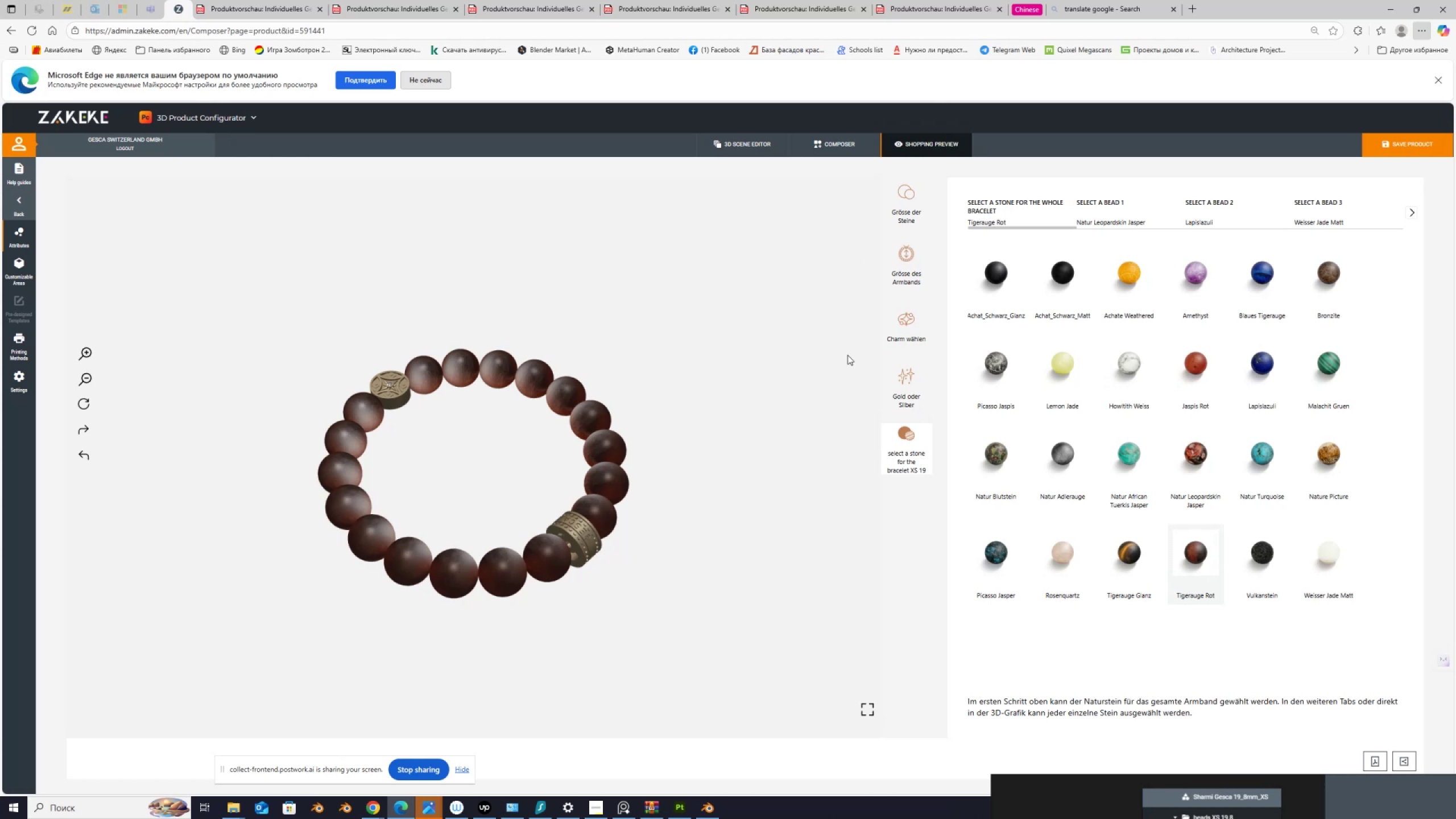 
wait(14.11)
 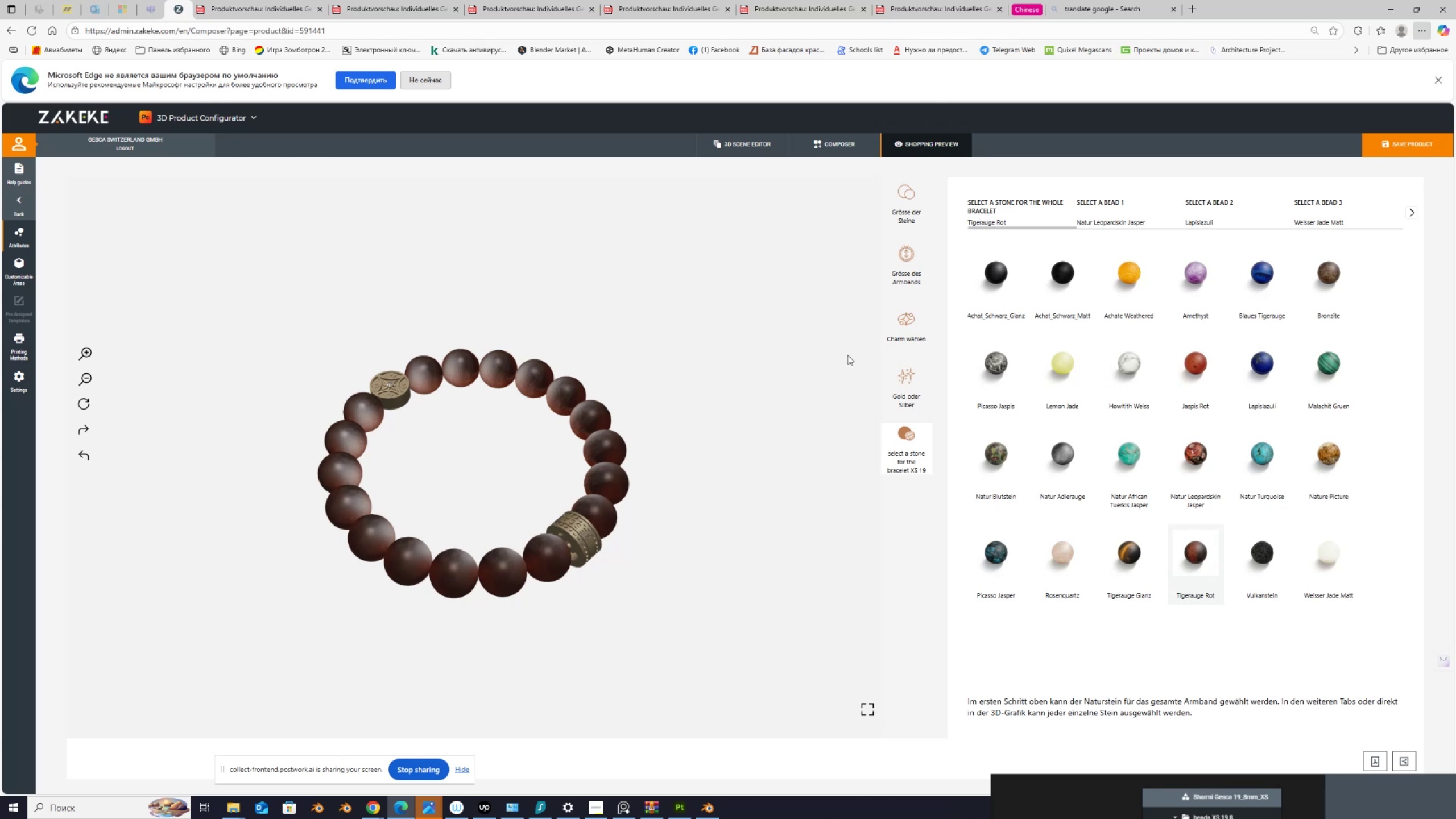 
key(PrintScreen)
 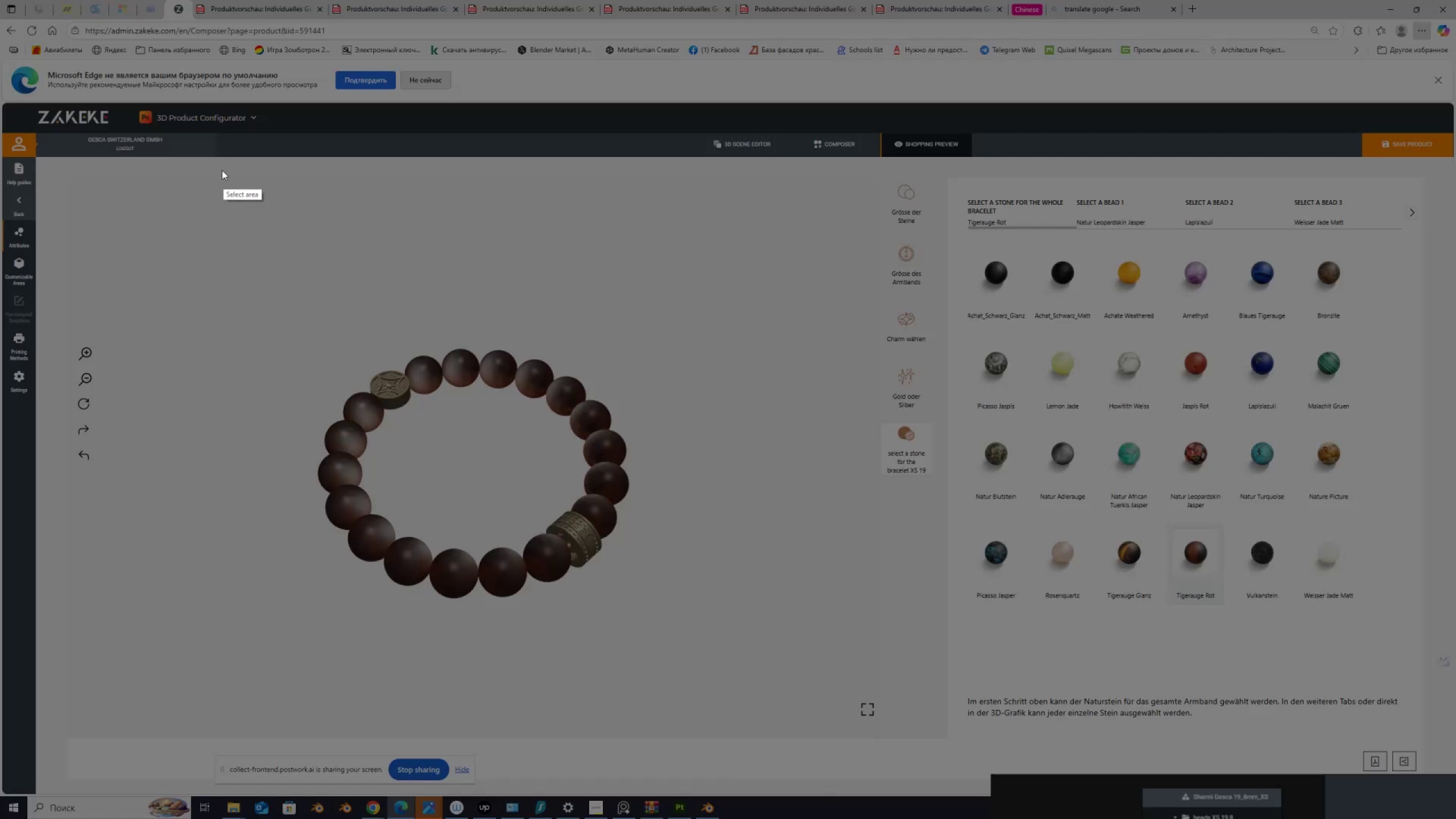 
left_click_drag(start_coordinate=[213, 163], to_coordinate=[1421, 740])
 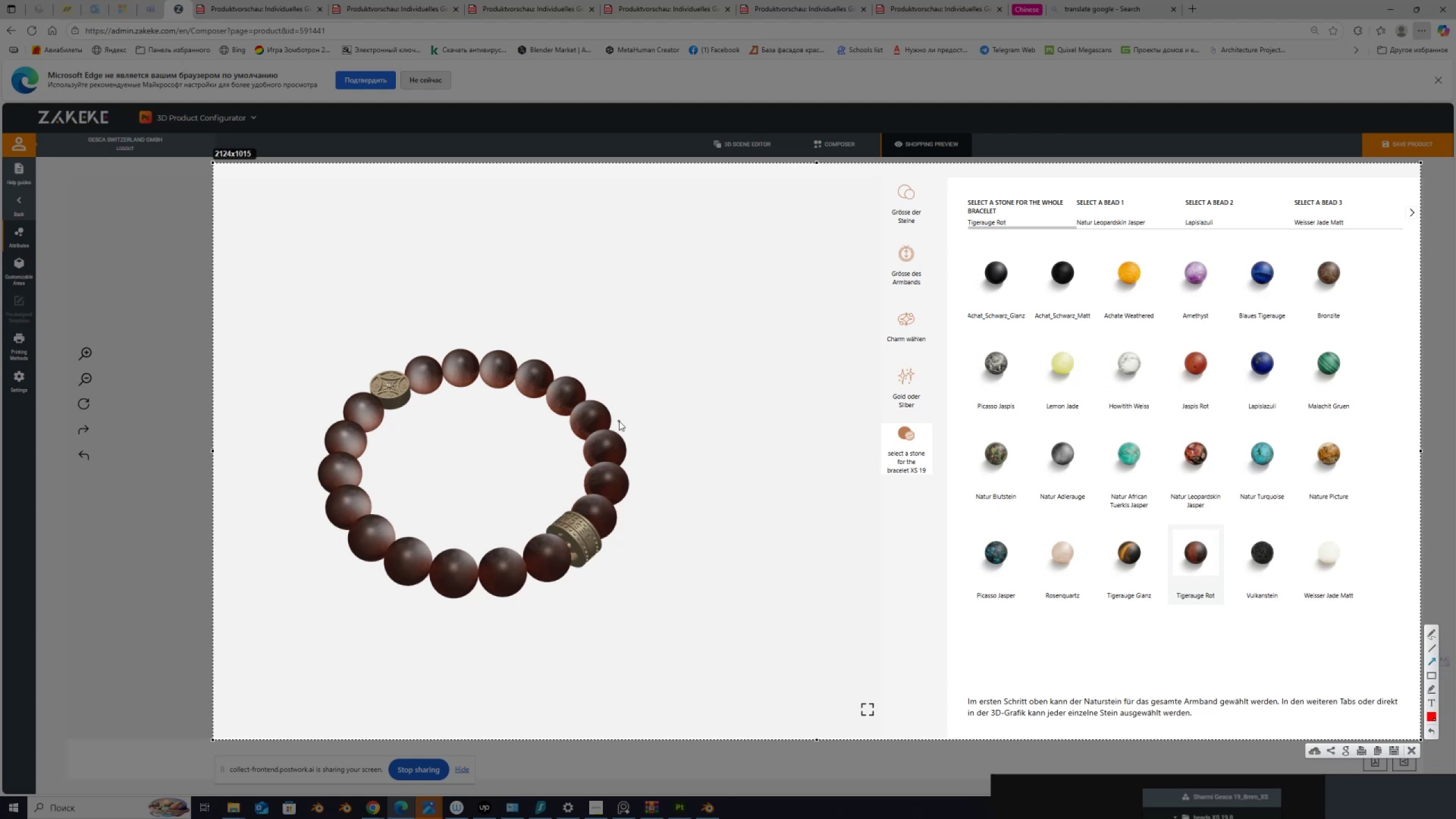 
left_click_drag(start_coordinate=[1192, 538], to_coordinate=[1015, 239])
 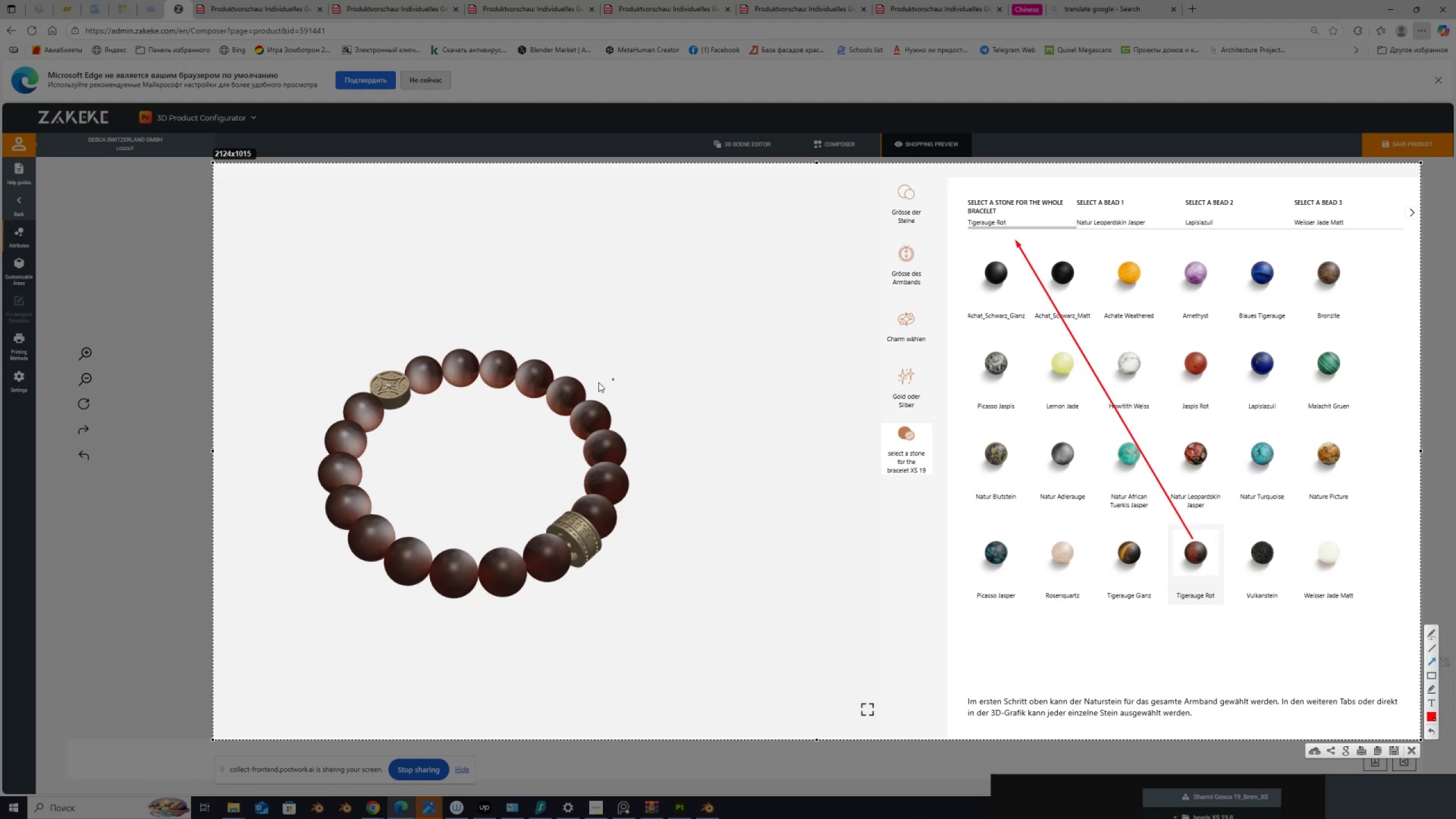 
left_click_drag(start_coordinate=[574, 386], to_coordinate=[970, 233])
 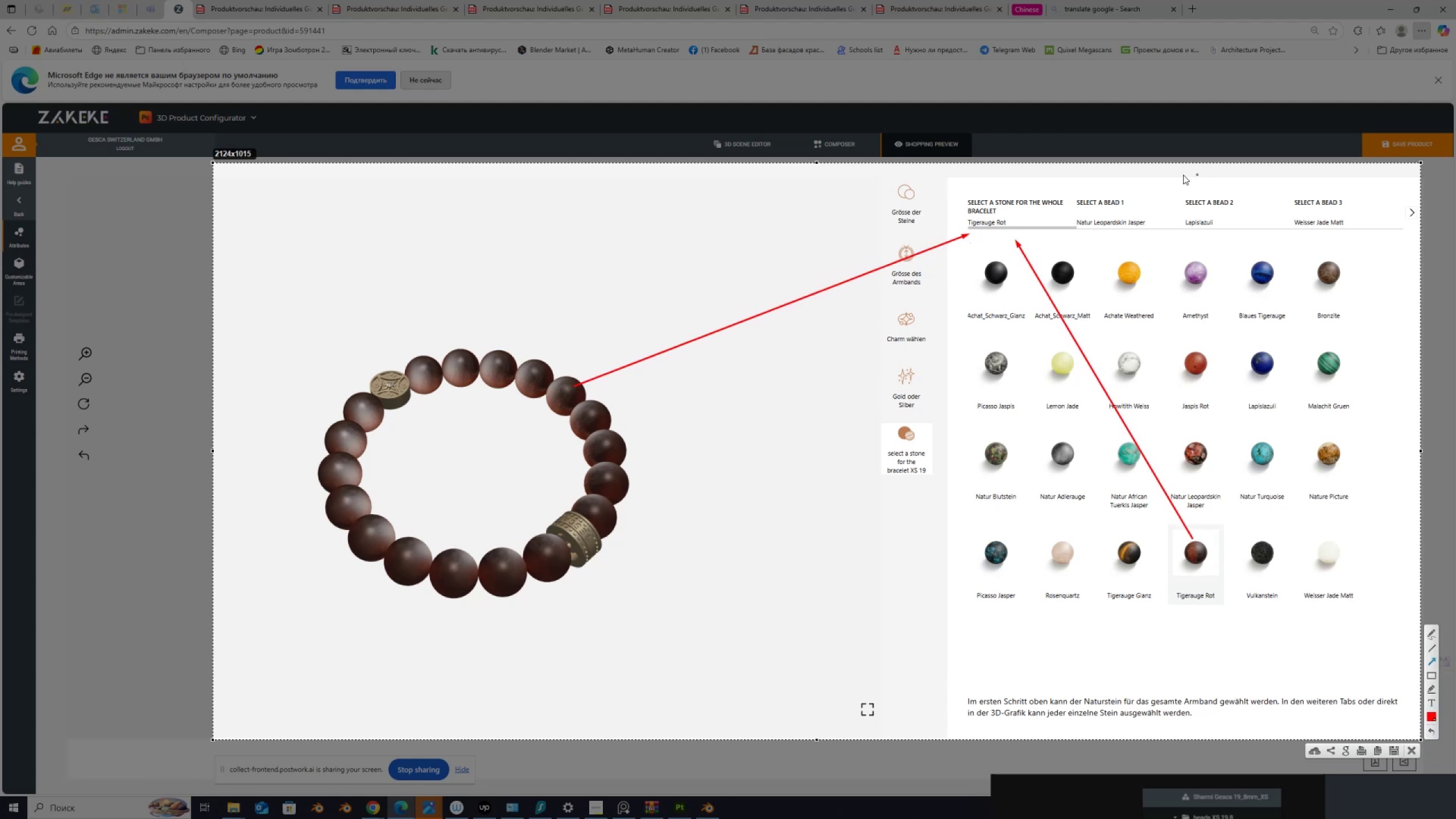 
left_click_drag(start_coordinate=[1166, 184], to_coordinate=[1118, 217])
 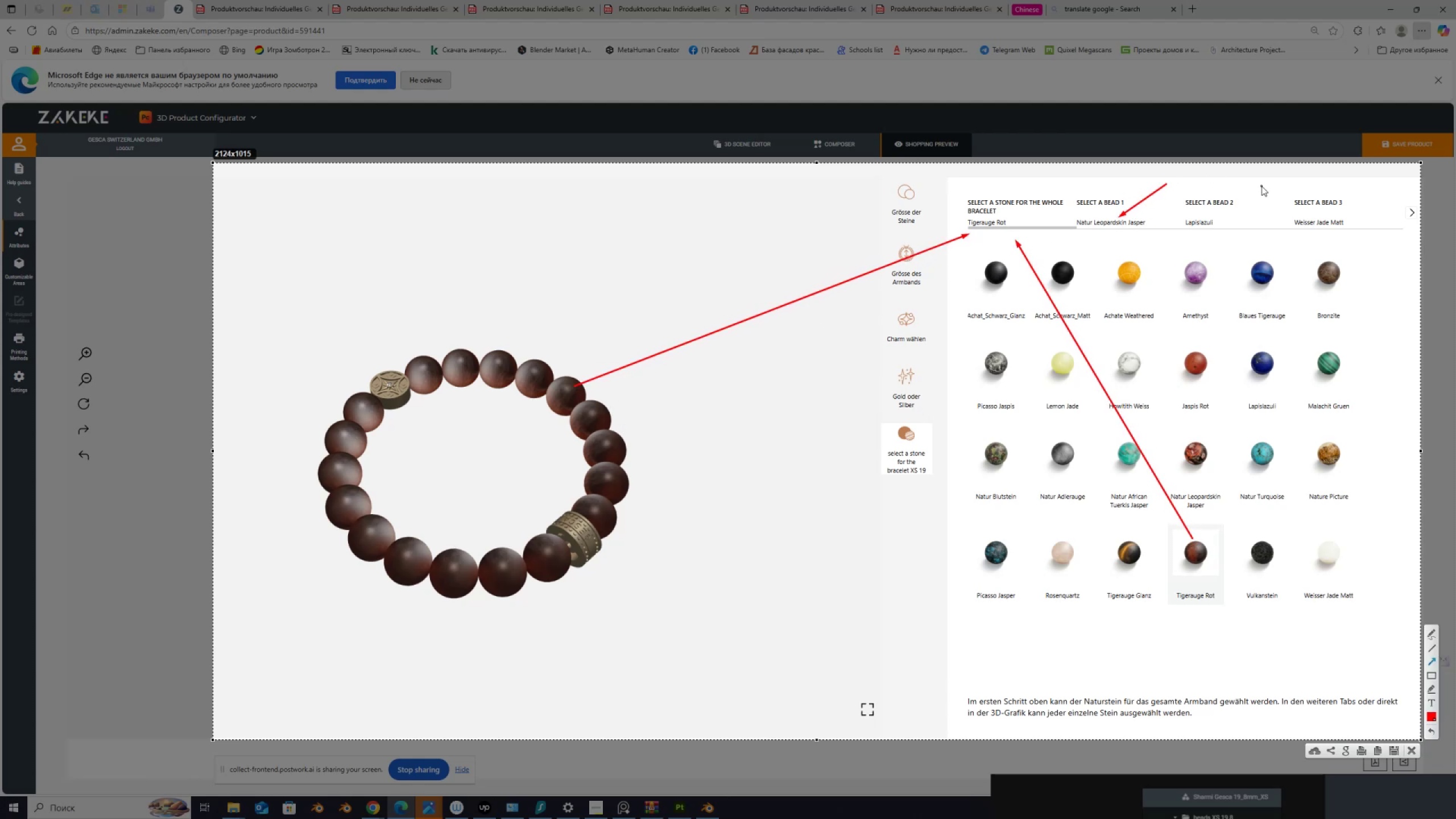 
left_click_drag(start_coordinate=[1265, 183], to_coordinate=[1218, 216])
 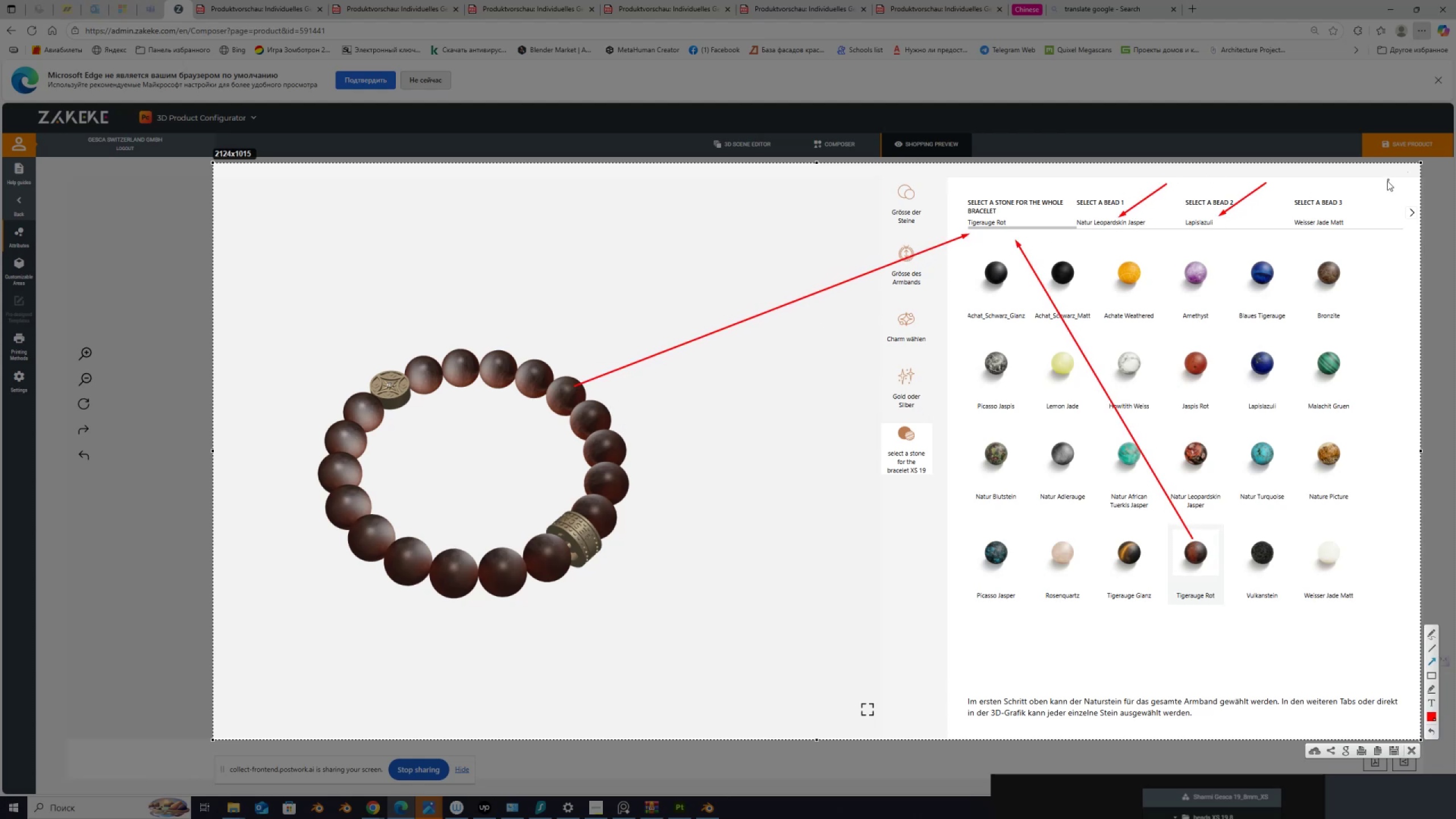 
left_click_drag(start_coordinate=[1379, 185], to_coordinate=[1331, 214])
 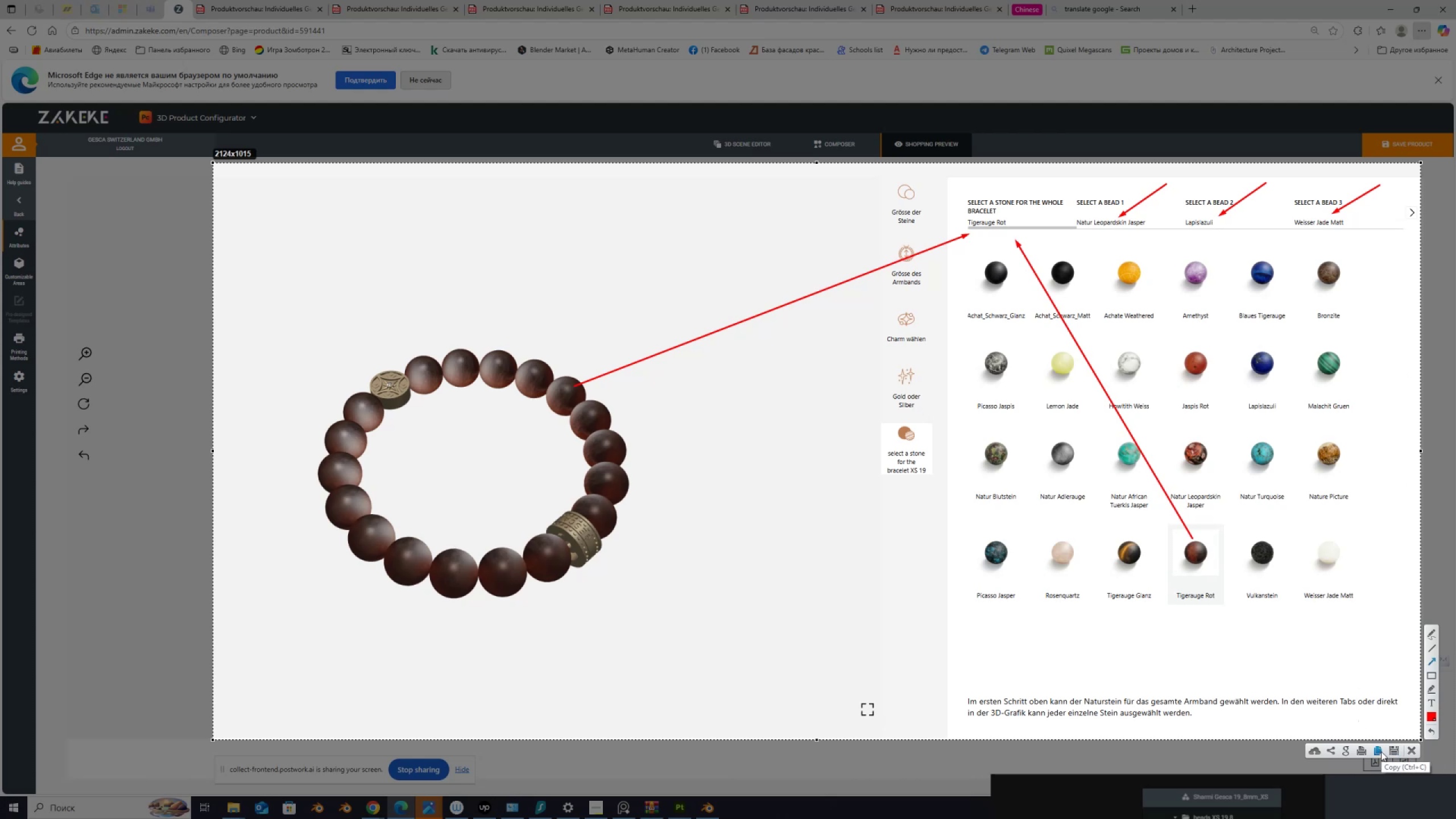 
wait(13.31)
 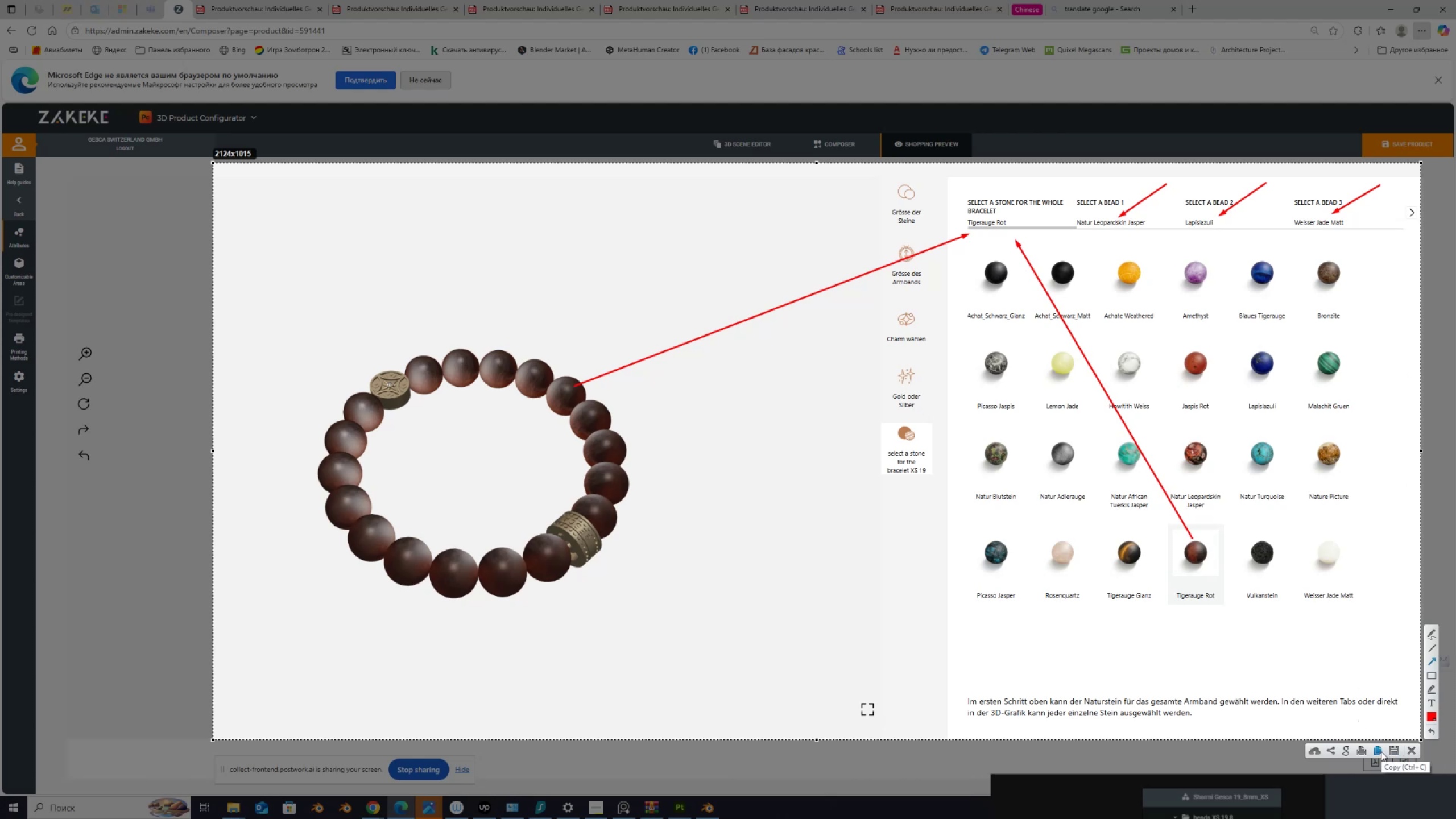 
left_click([1395, 750])
 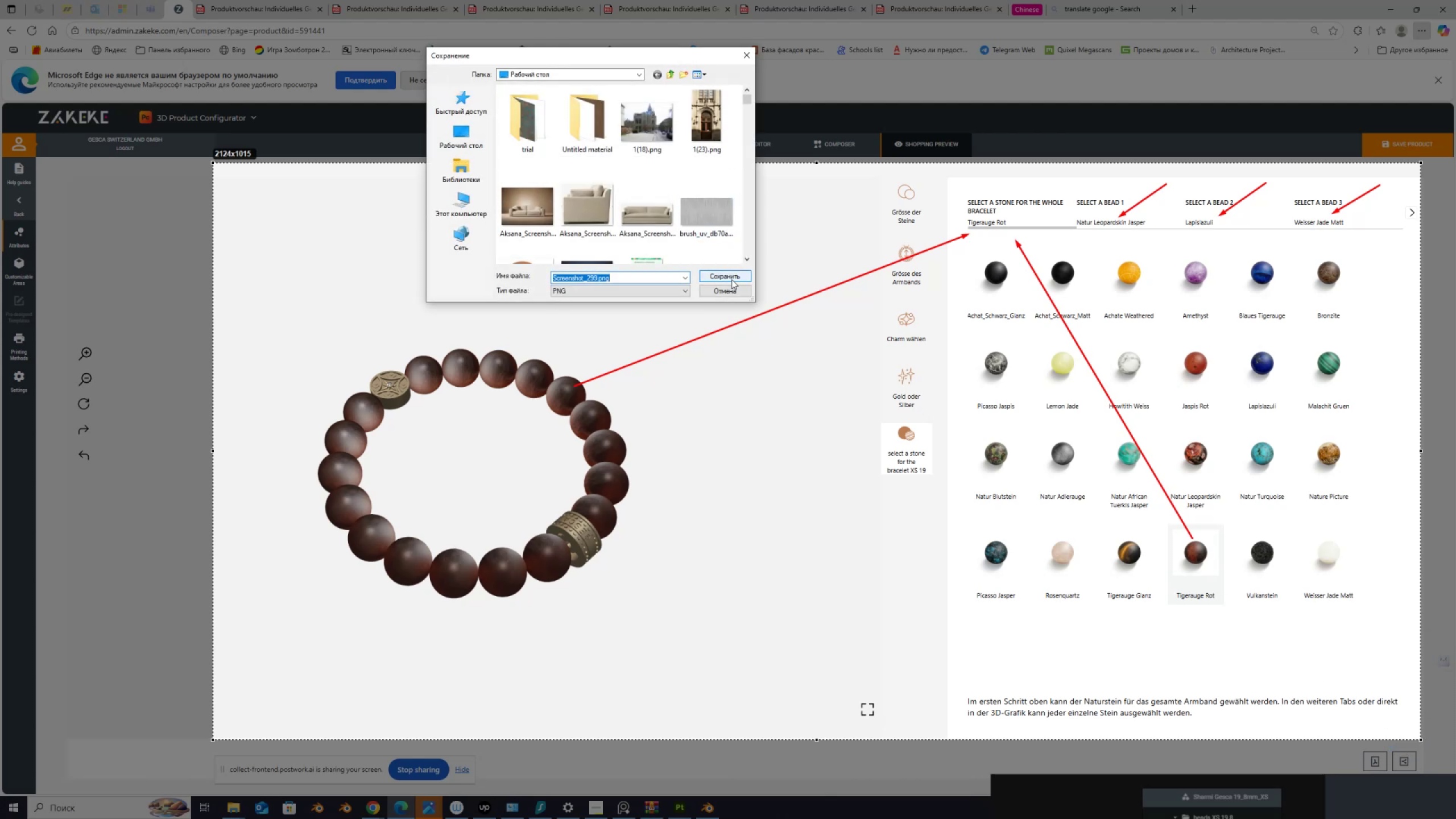 
left_click([731, 279])
 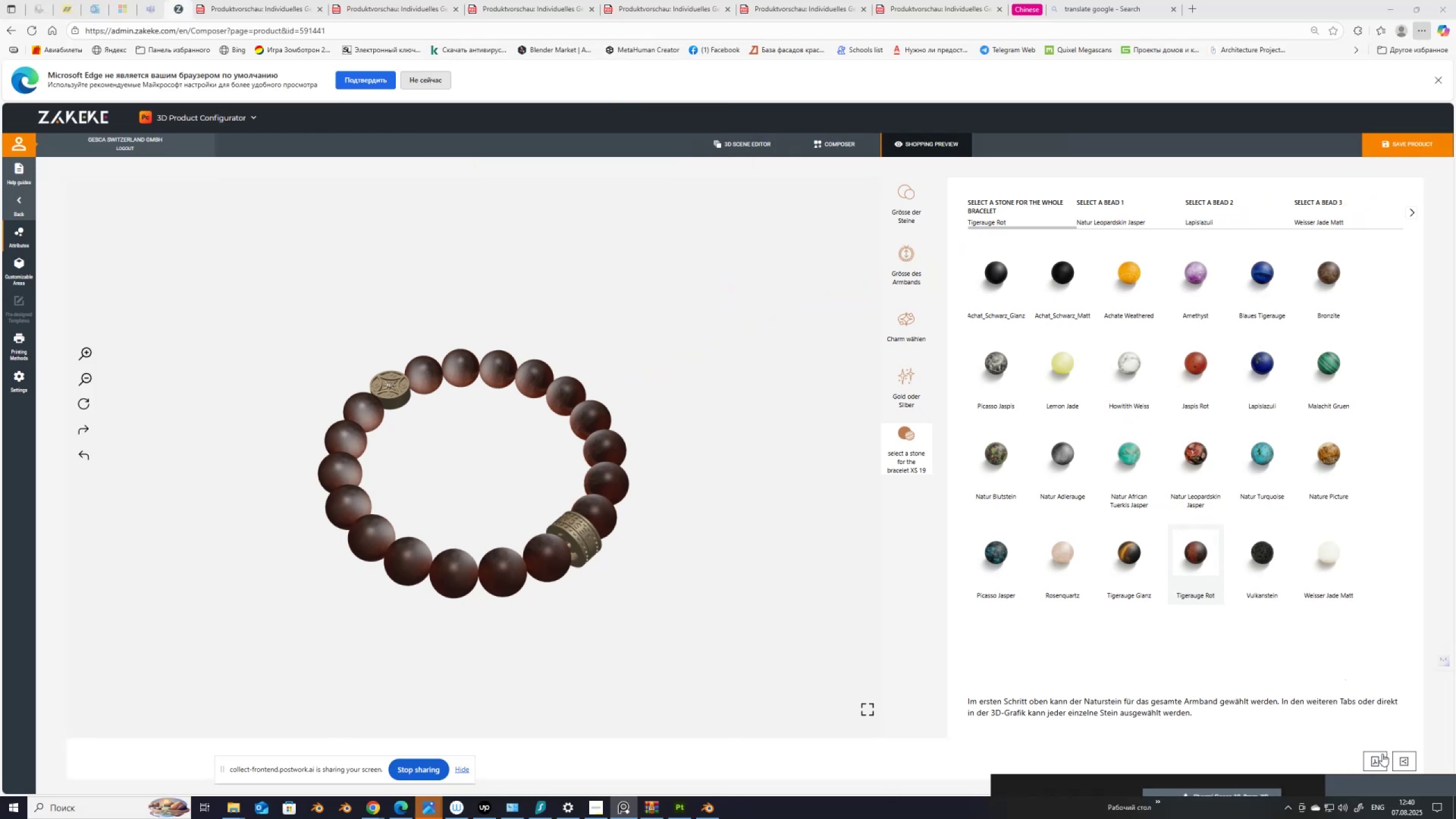 
left_click([1376, 760])
 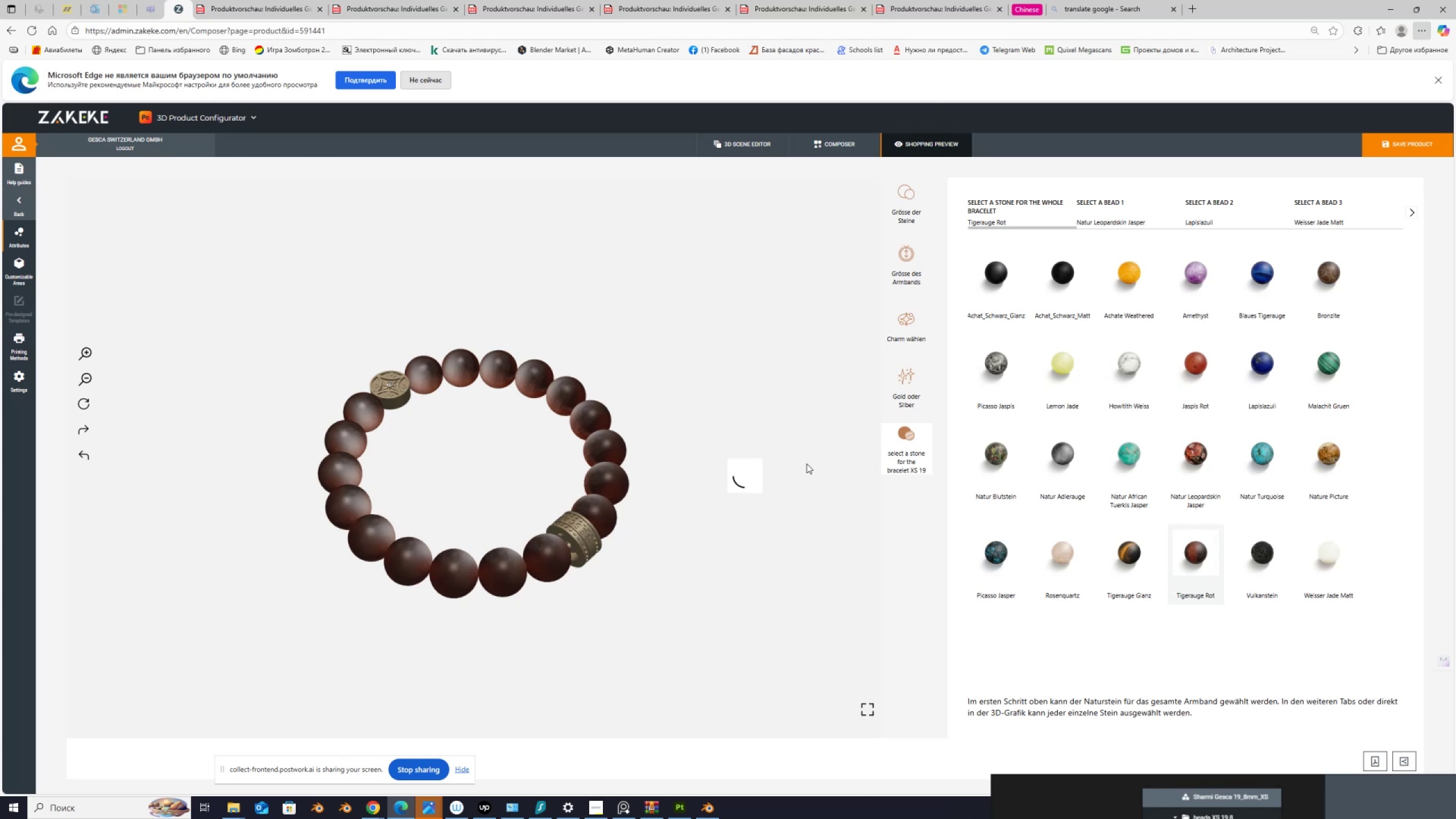 
left_click([772, 539])
 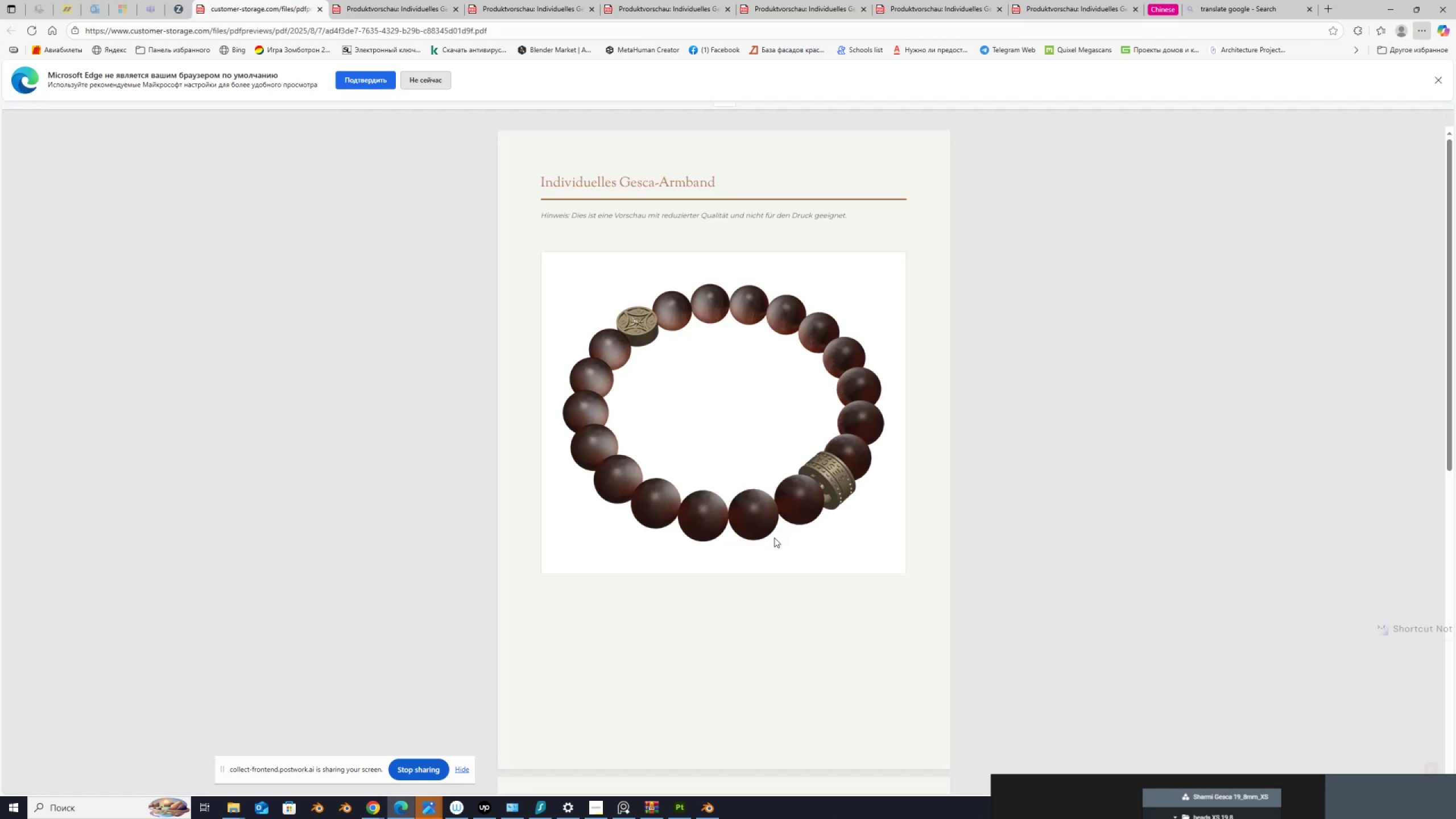 
scroll: coordinate [774, 536], scroll_direction: down, amount: 10.0
 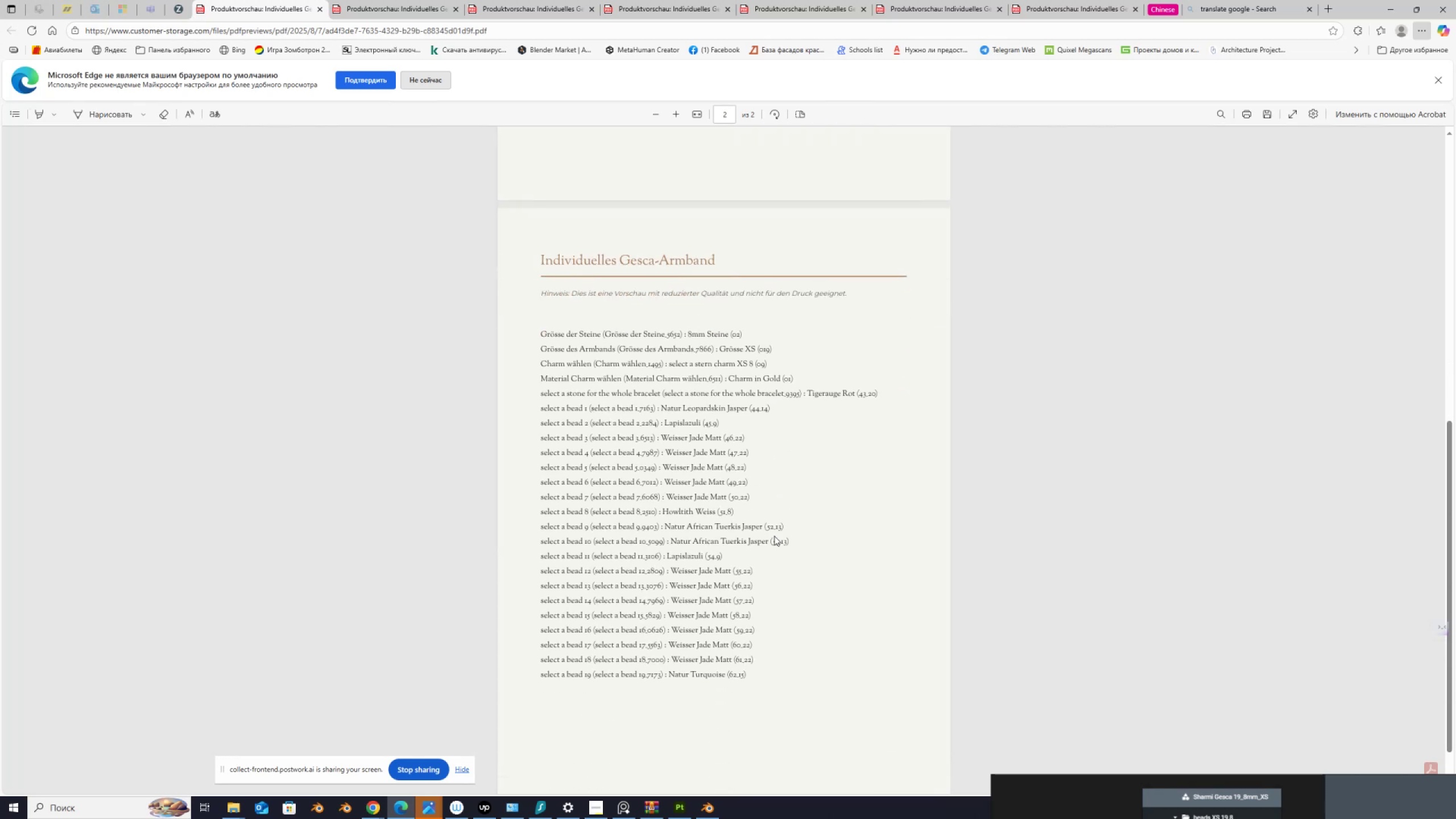 
scroll: coordinate [774, 536], scroll_direction: up, amount: 11.0
 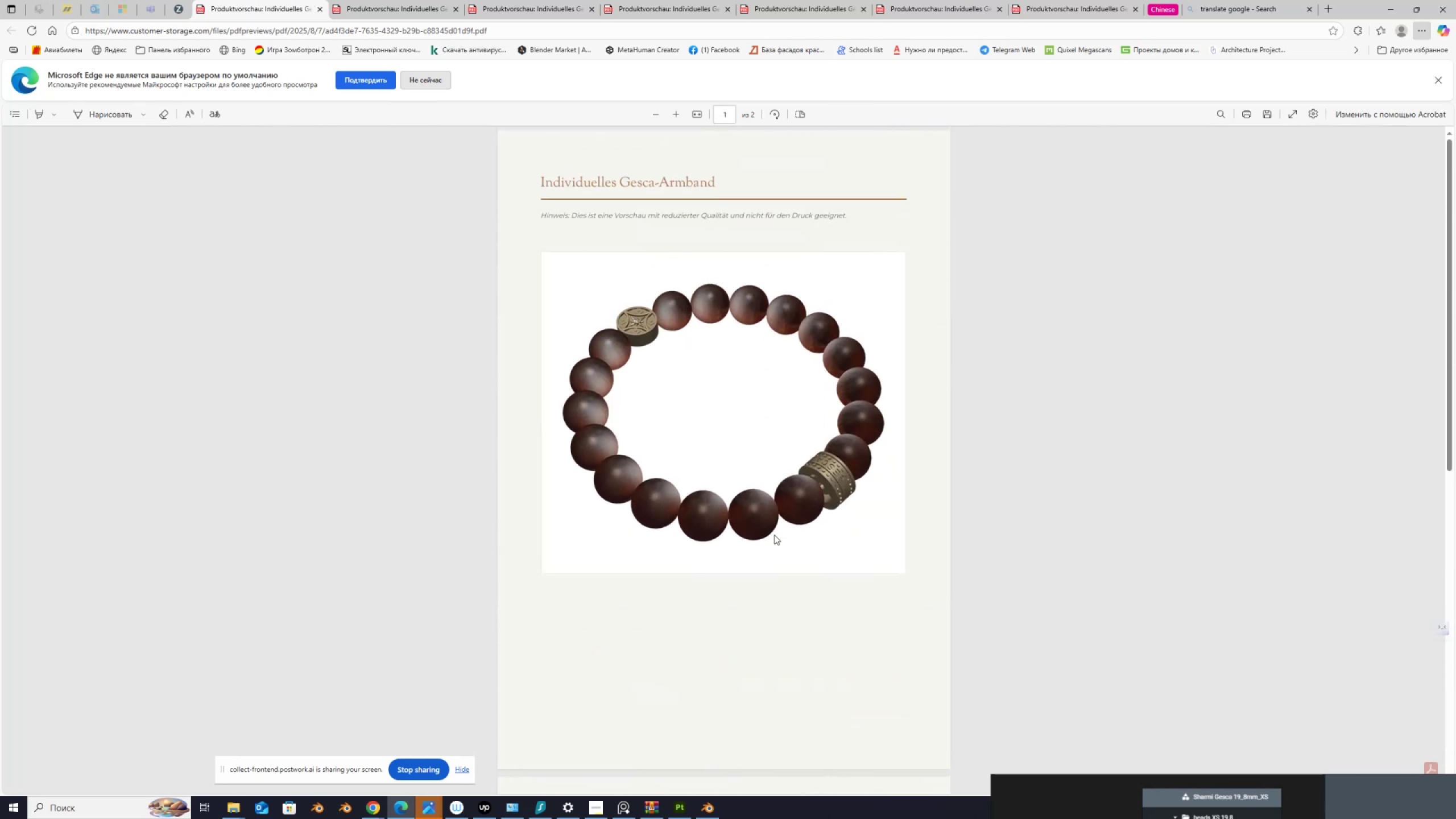 
scroll: coordinate [774, 535], scroll_direction: down, amount: 6.0
 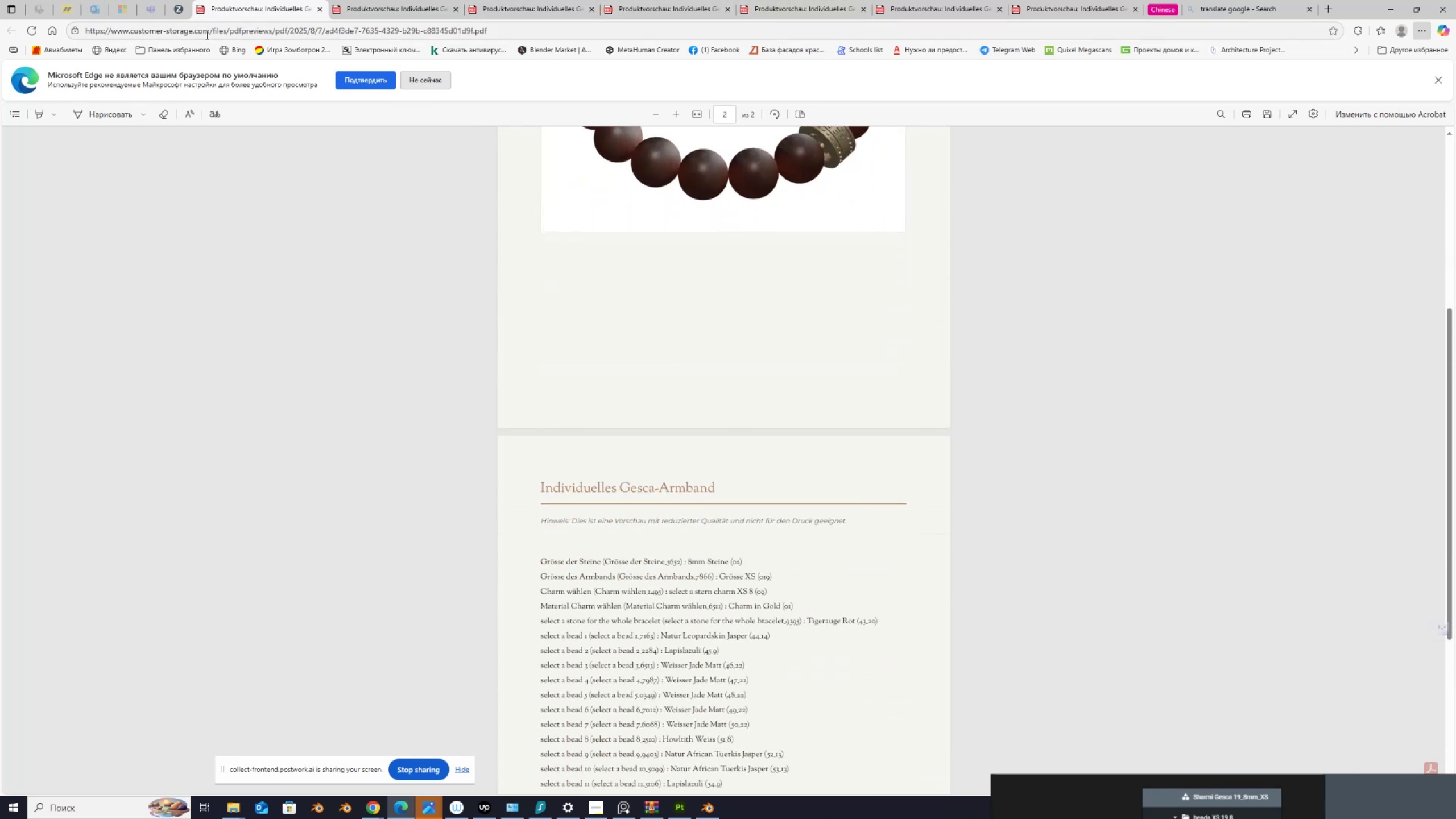 
left_click([181, 5])
 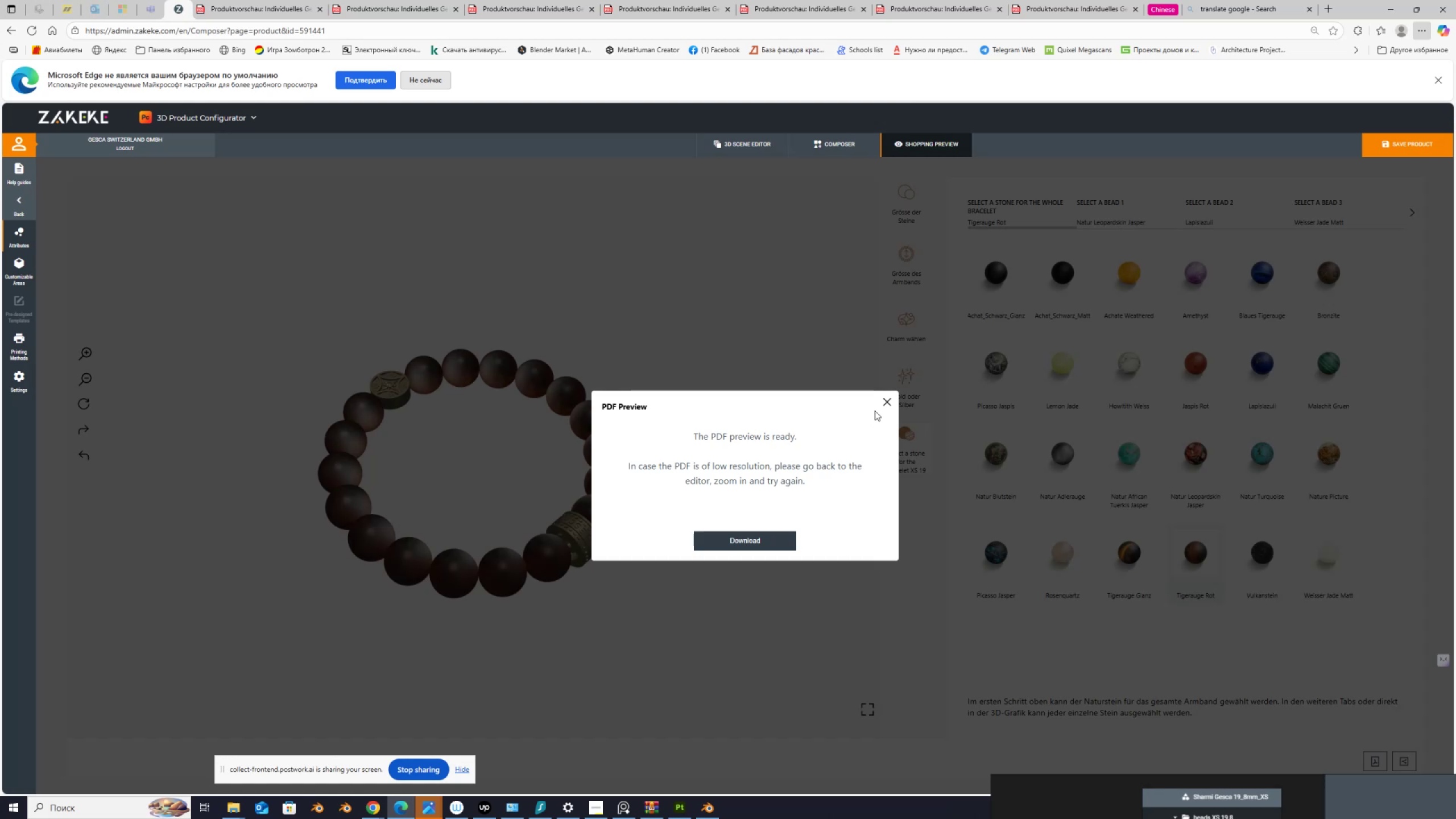 
left_click([887, 401])
 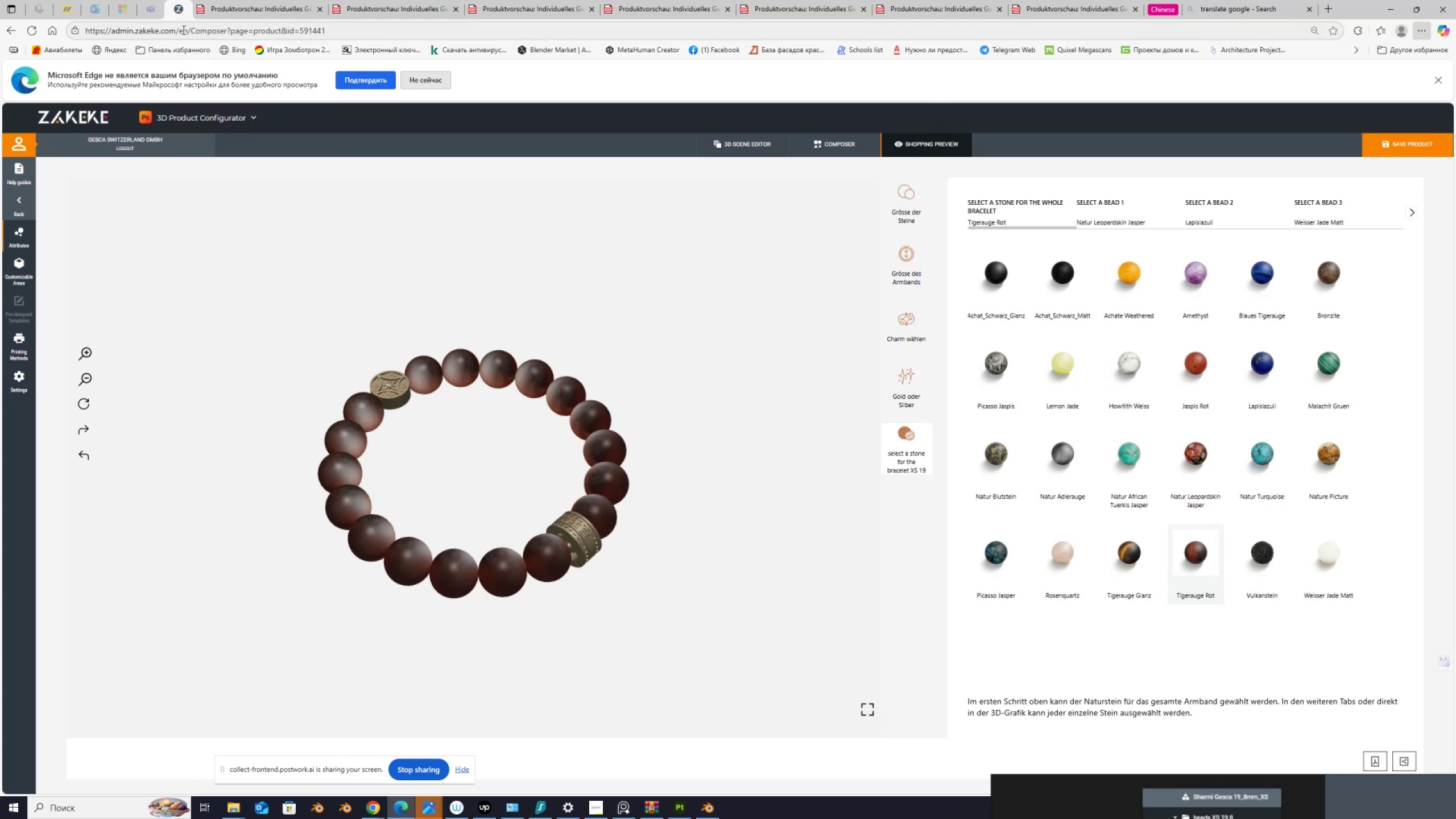 
wait(31.23)
 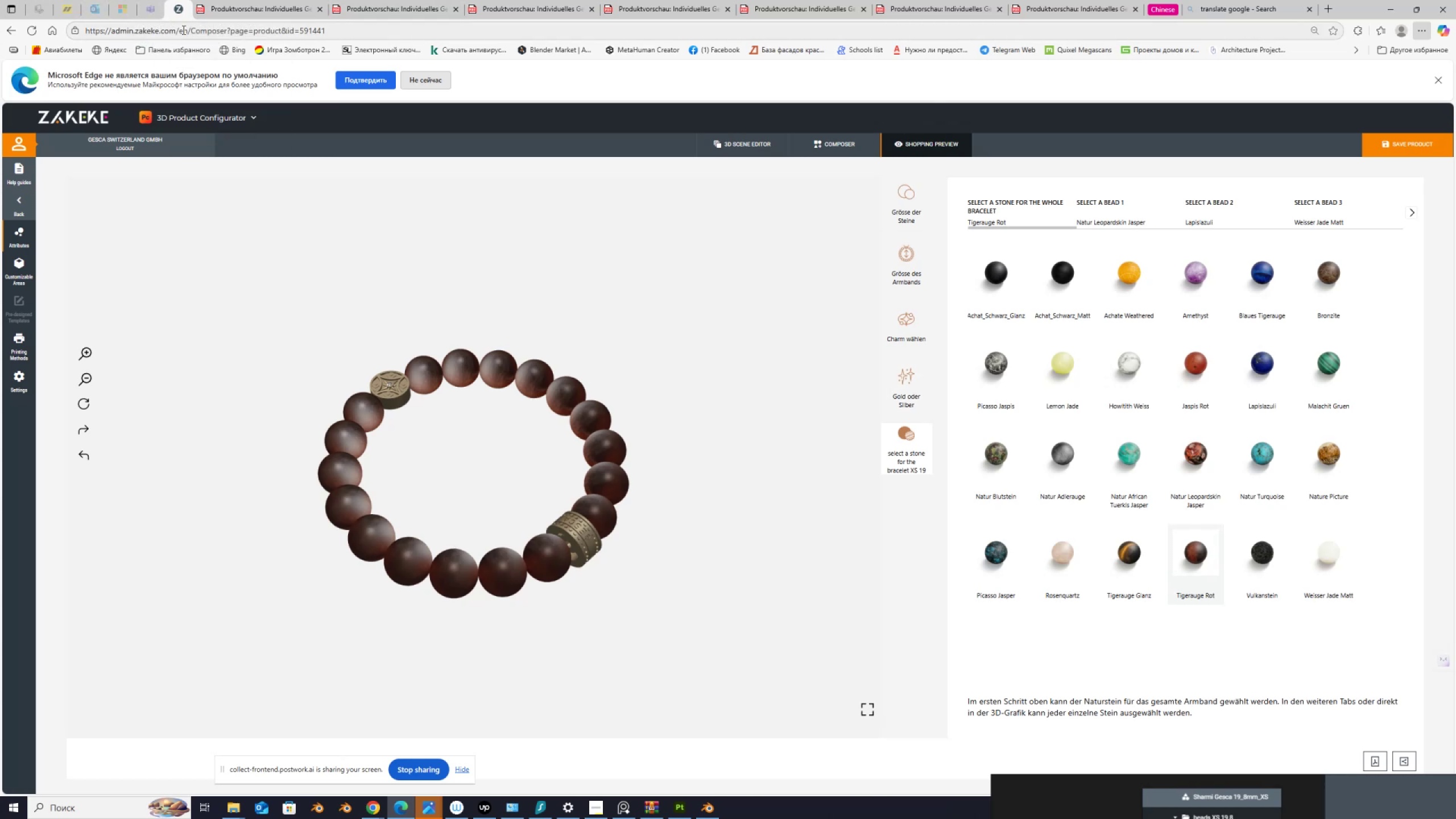 
left_click([1412, 210])
 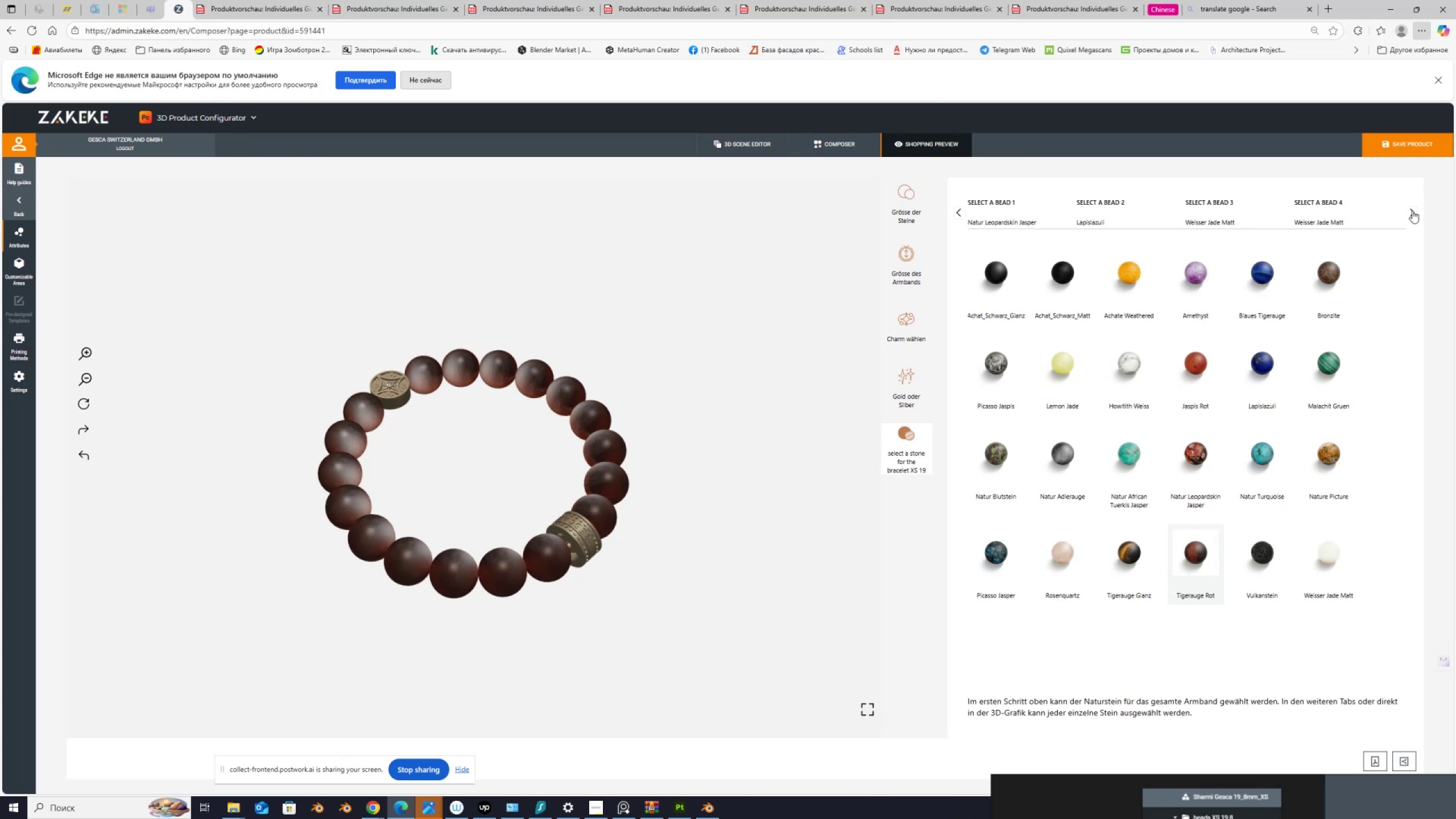 
double_click([1412, 210])
 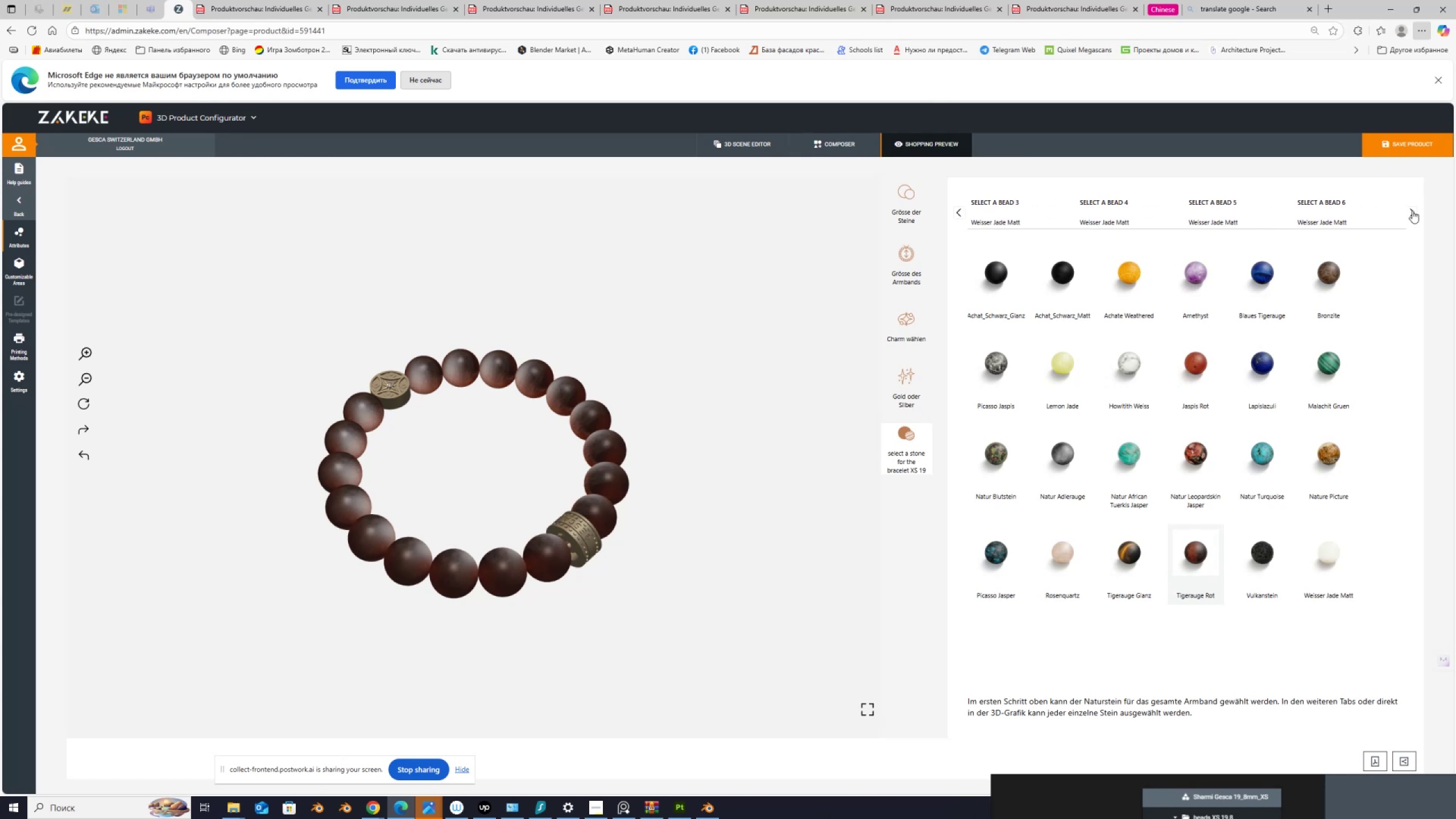 
triple_click([1412, 210])
 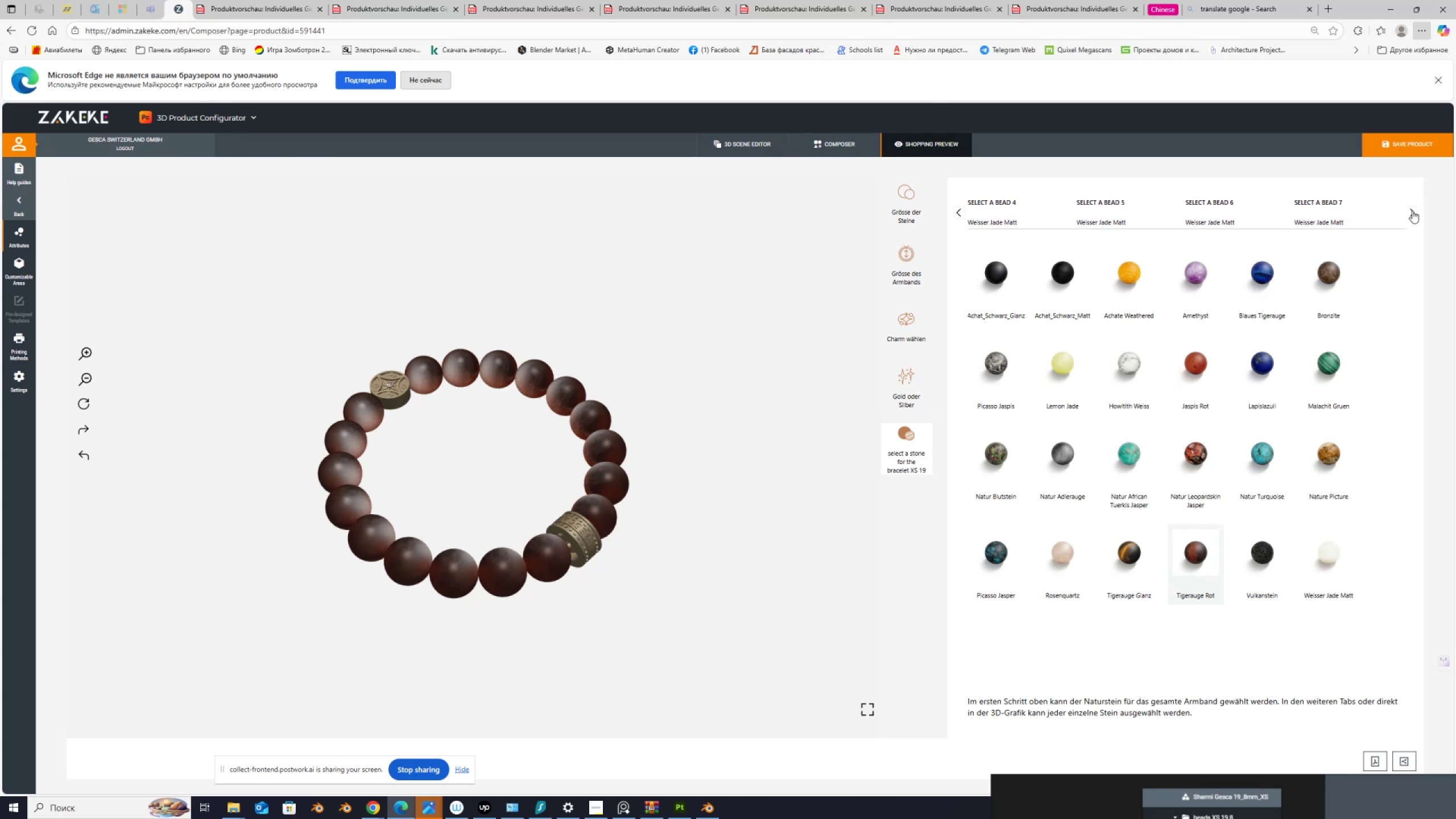 
triple_click([1412, 210])
 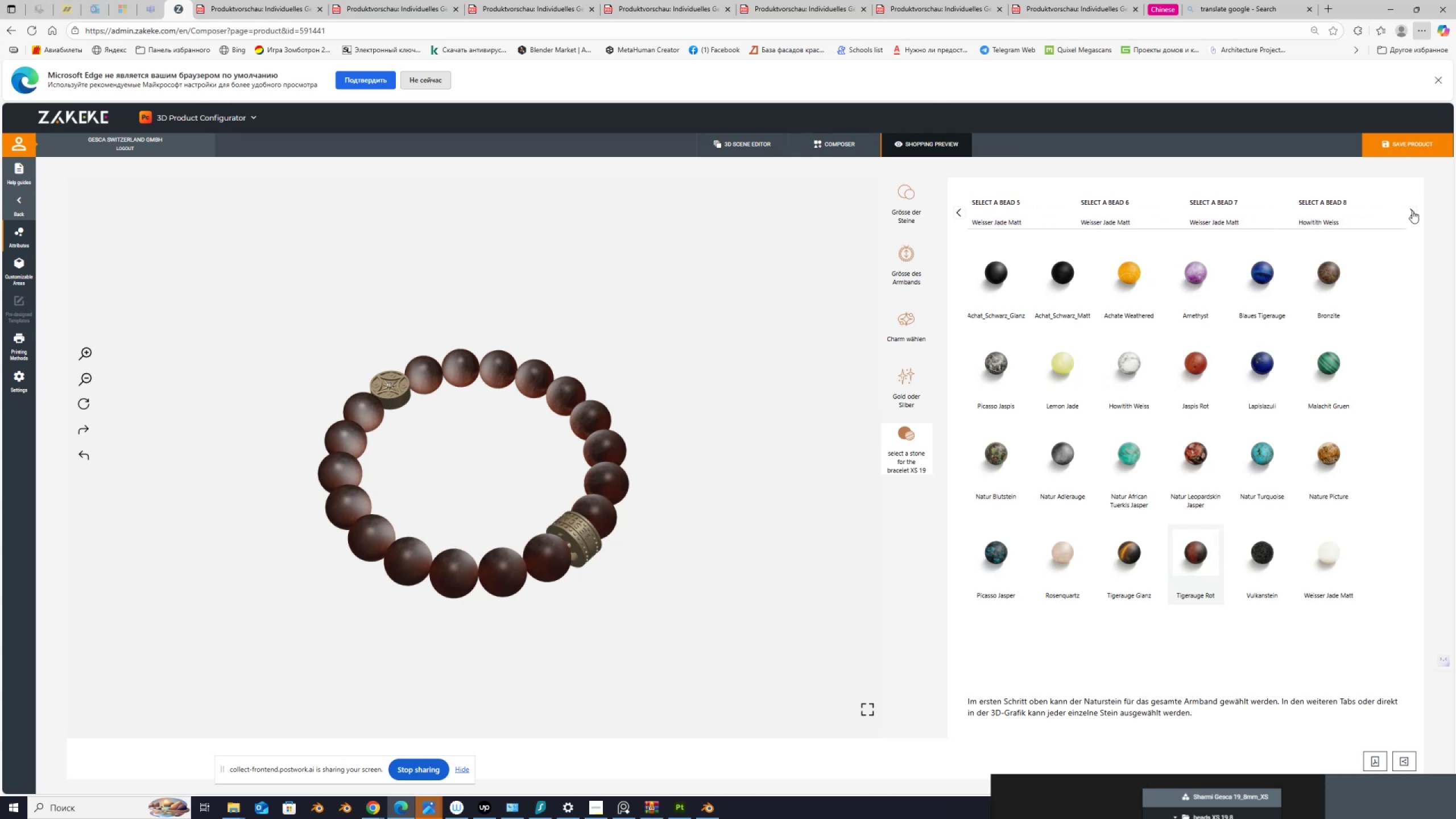 
triple_click([1412, 210])
 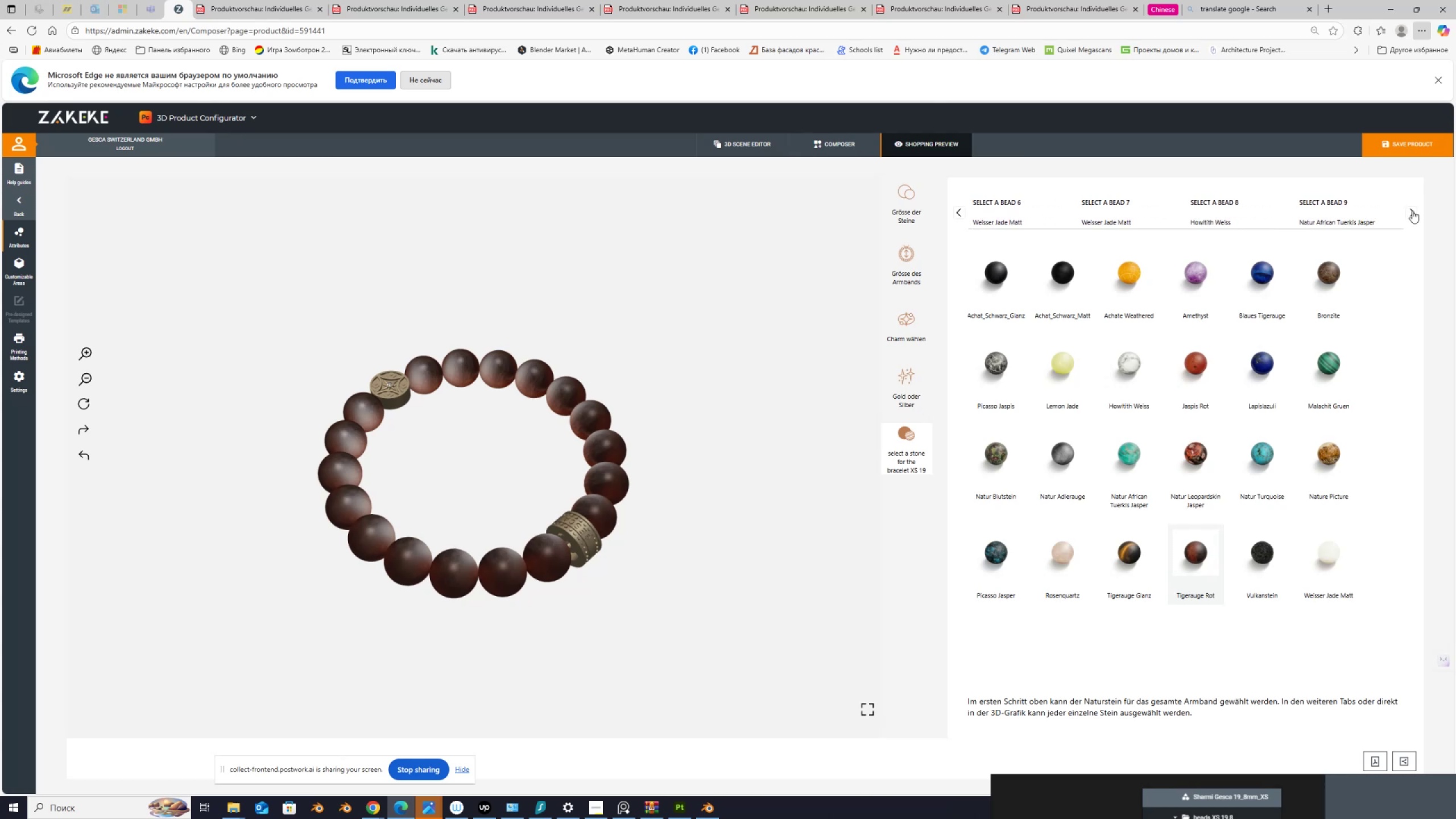 
triple_click([1412, 210])
 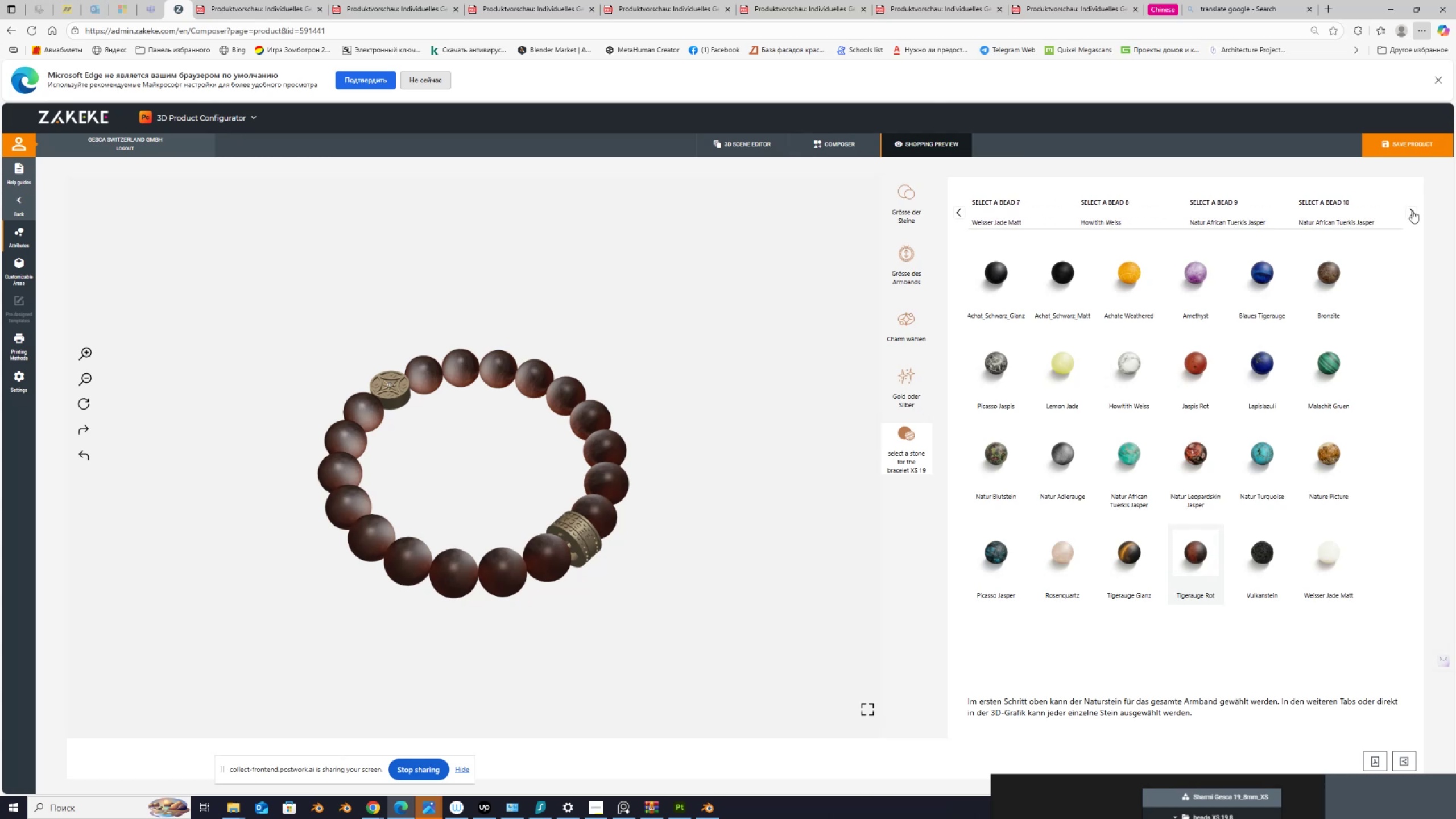 
triple_click([1412, 210])
 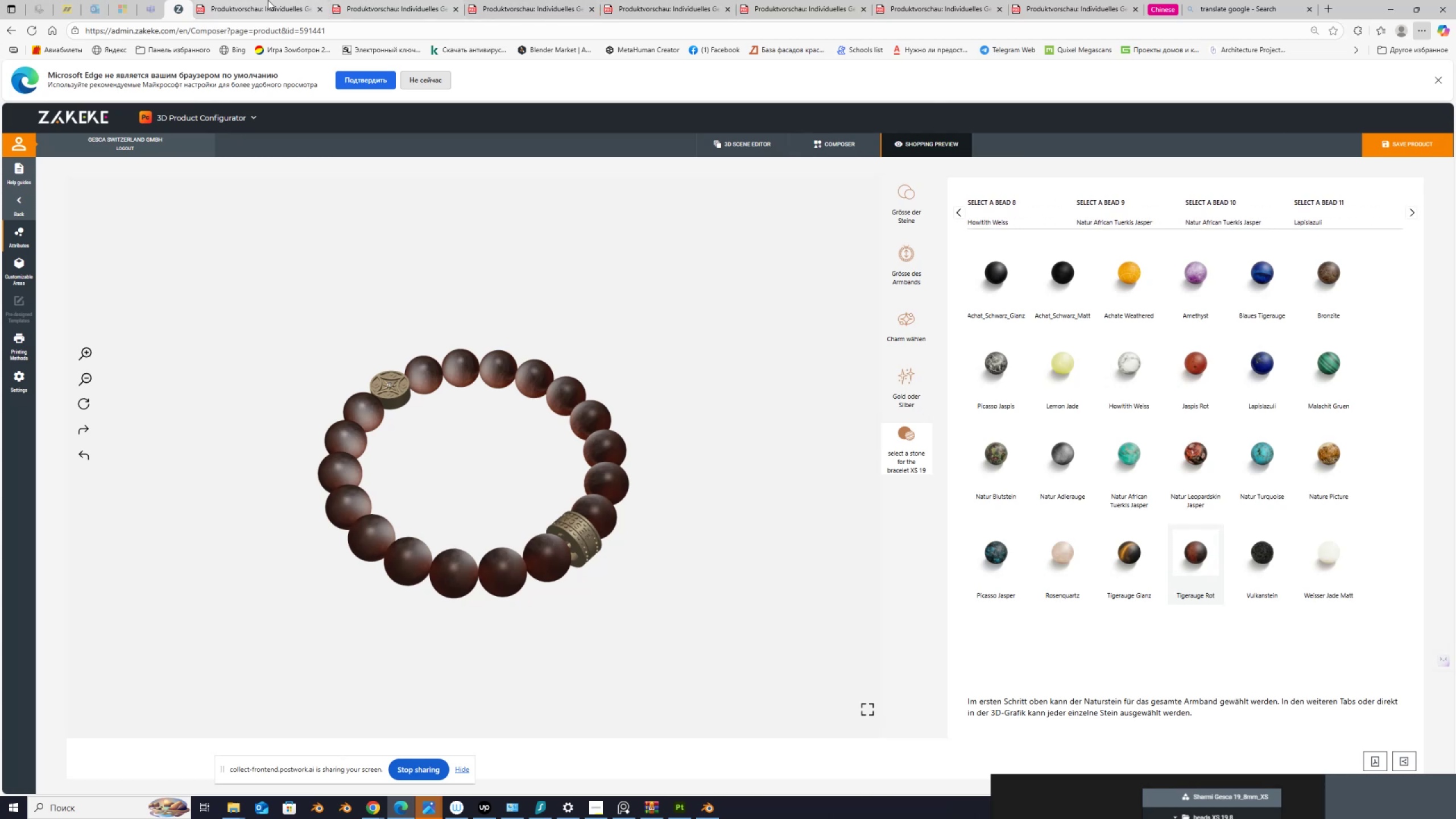 
left_click([226, 6])
 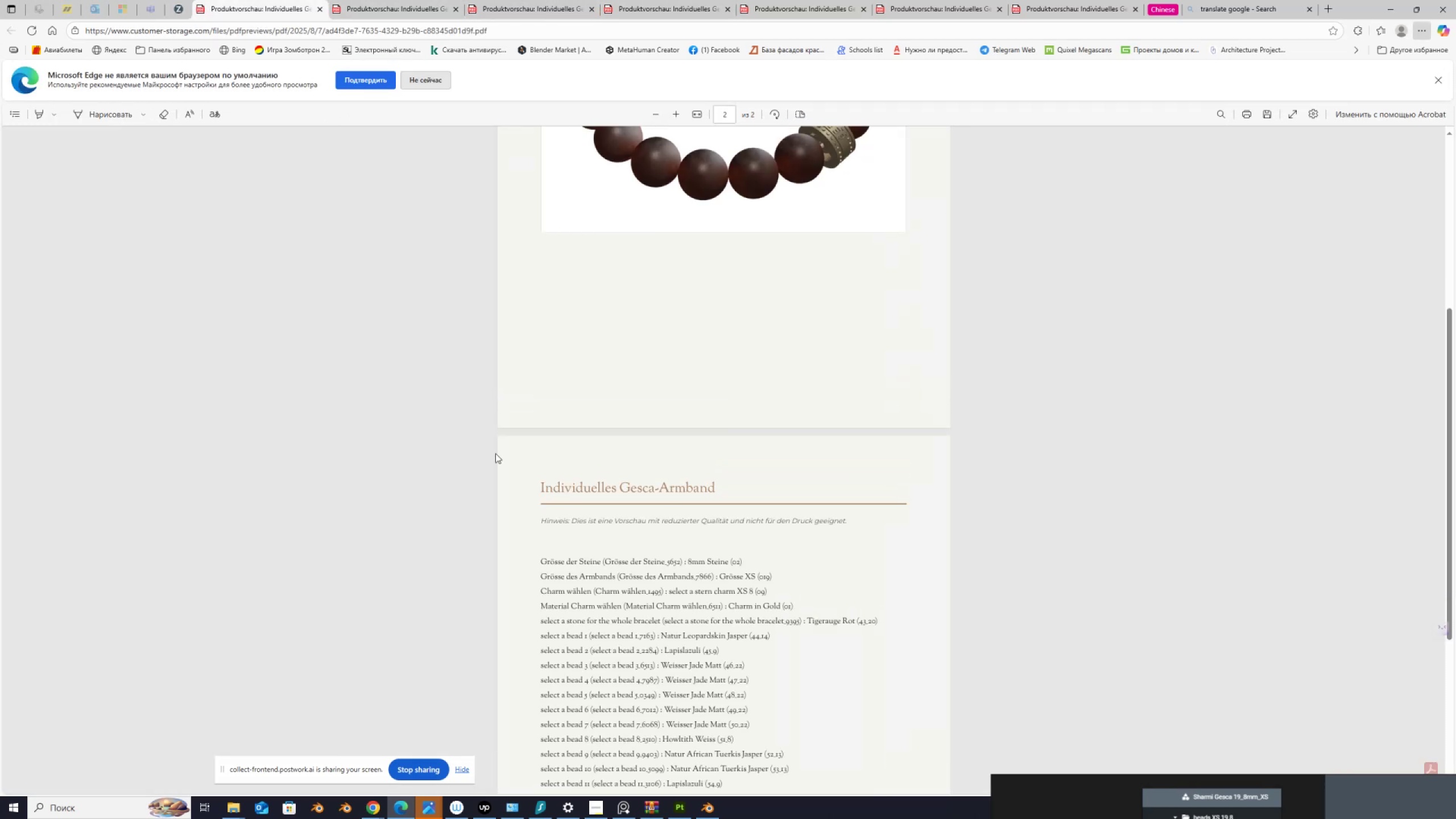 
scroll: coordinate [551, 515], scroll_direction: down, amount: 6.0
 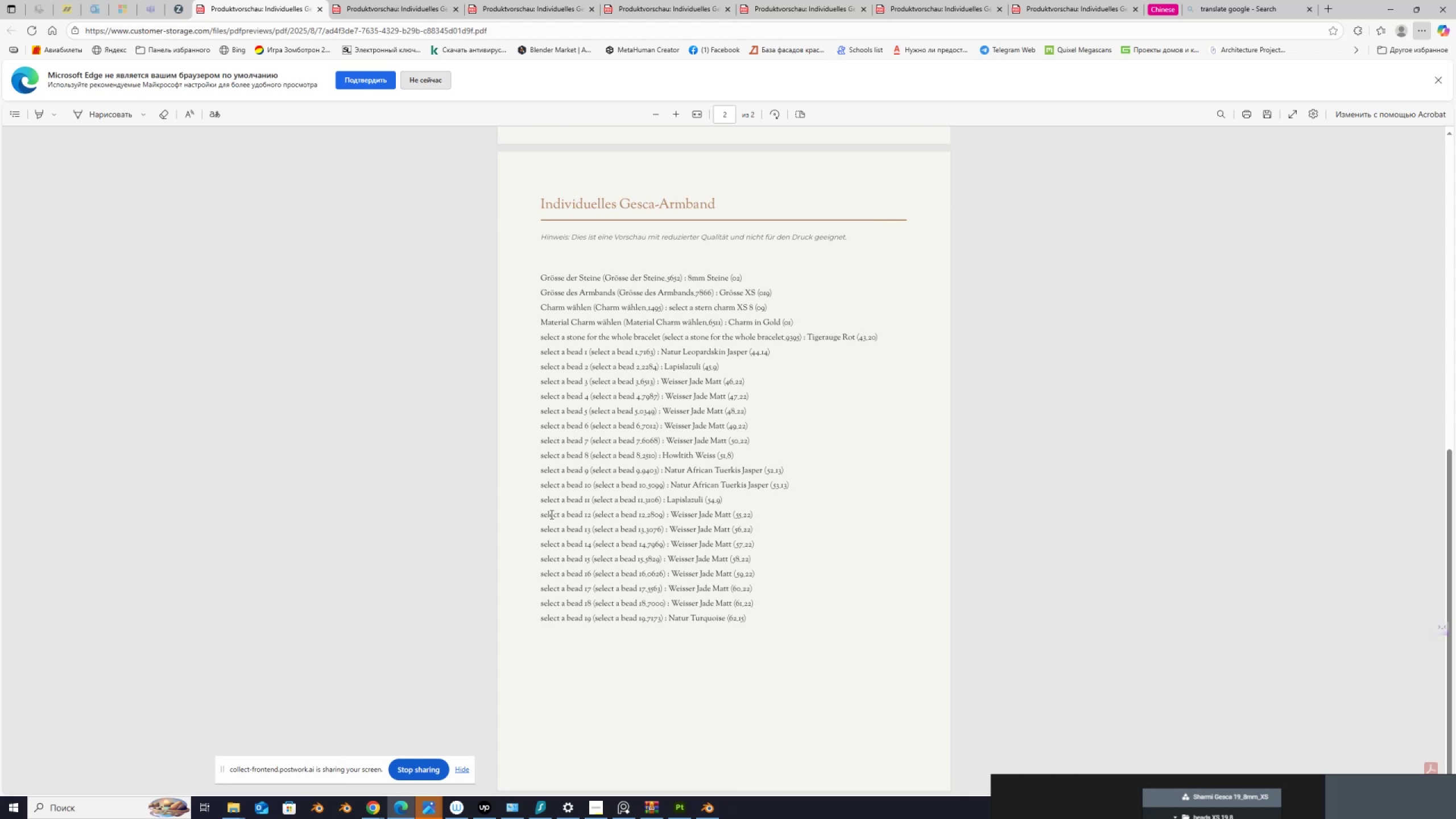 
wait(8.21)
 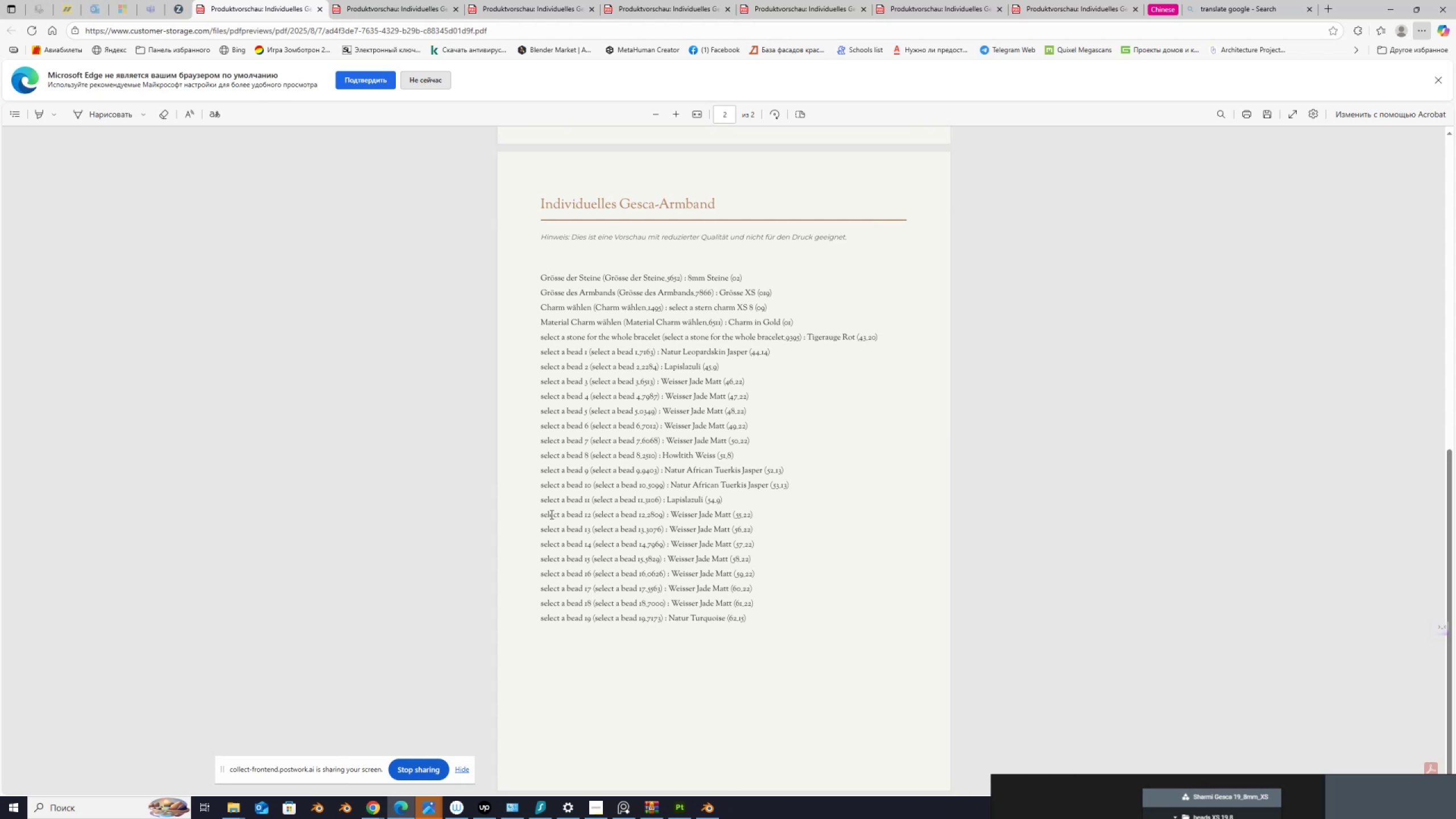 
left_click([176, 8])
 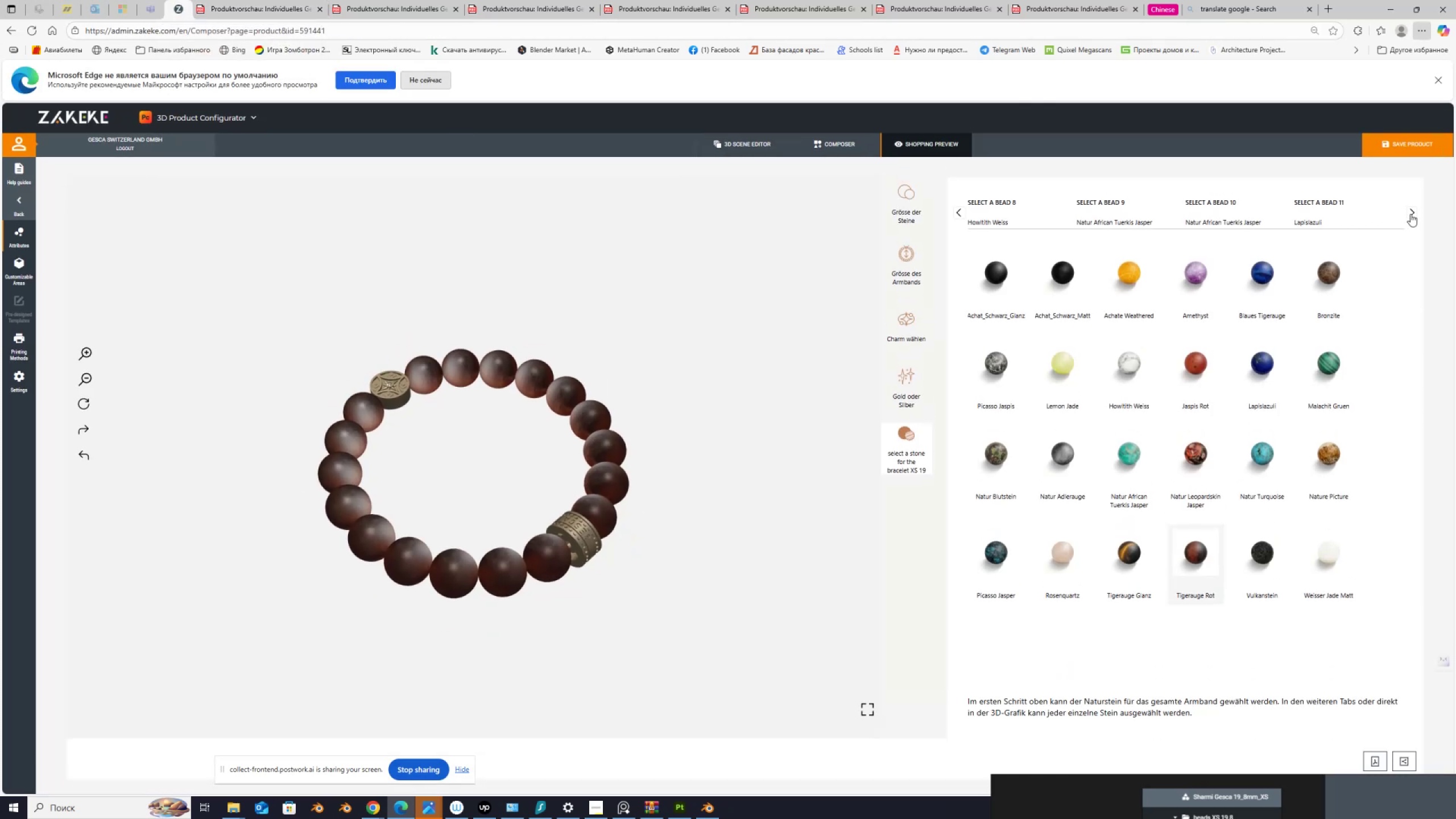 
double_click([1410, 214])
 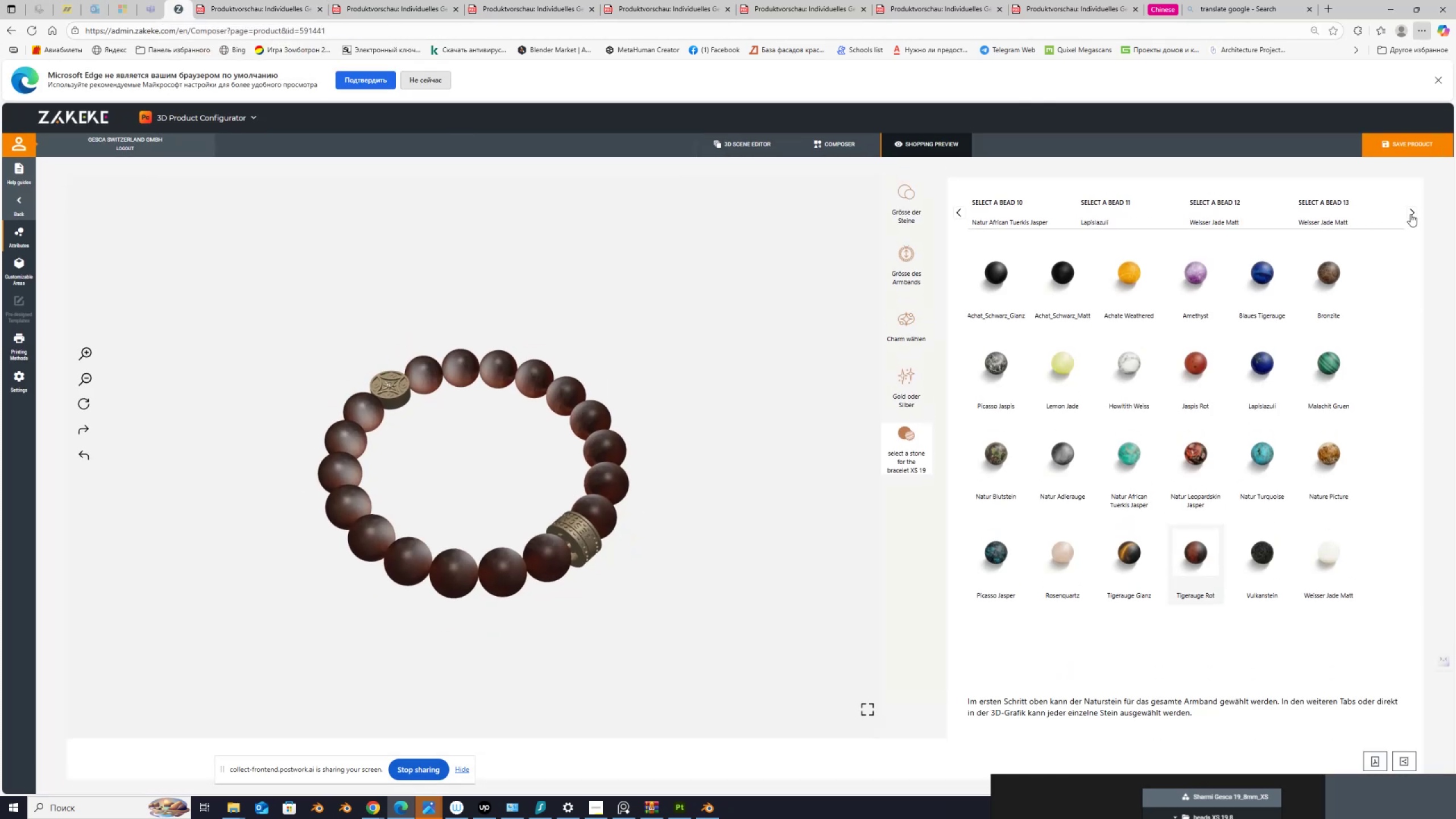 
triple_click([1410, 214])
 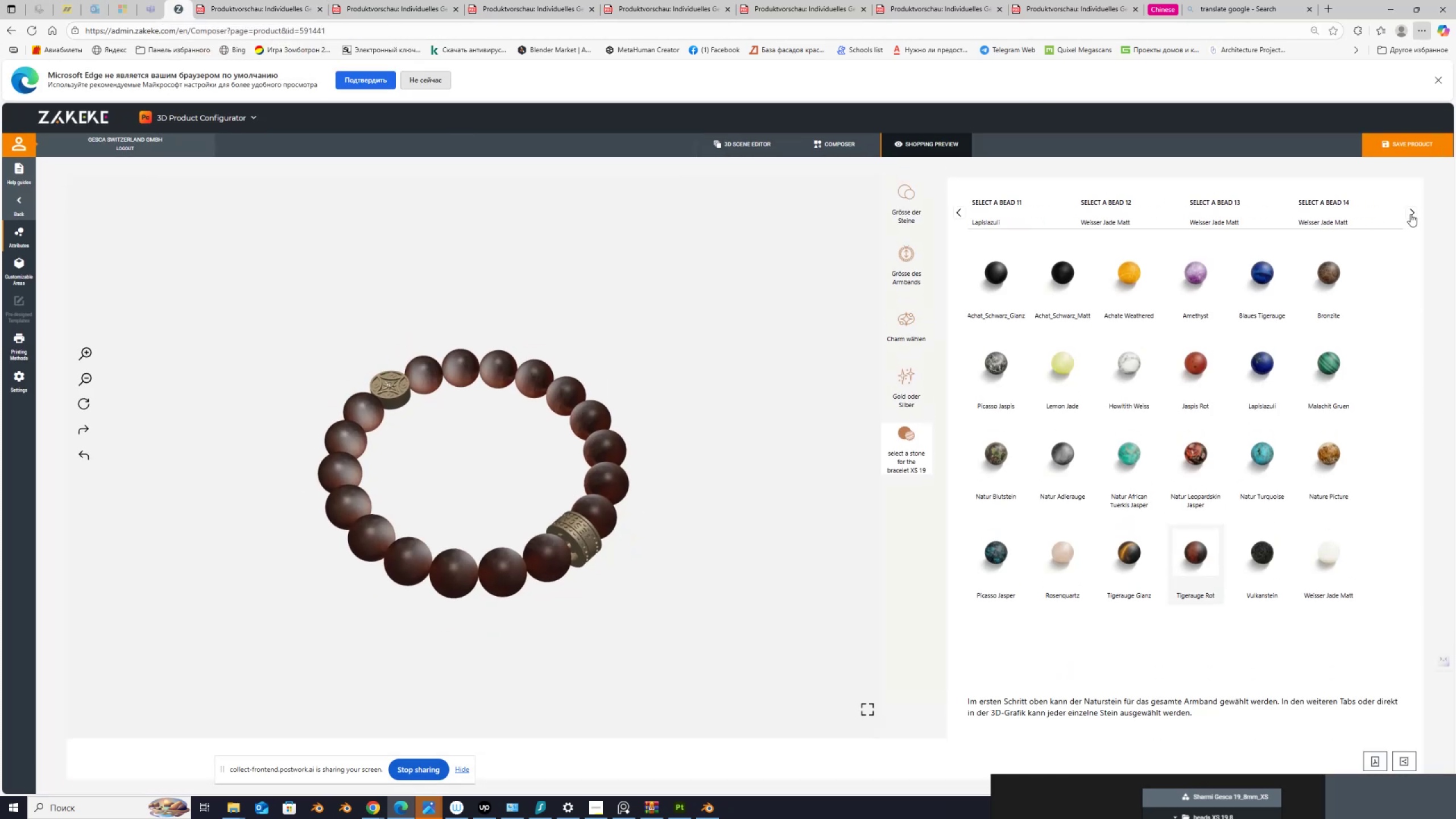 
triple_click([1410, 214])
 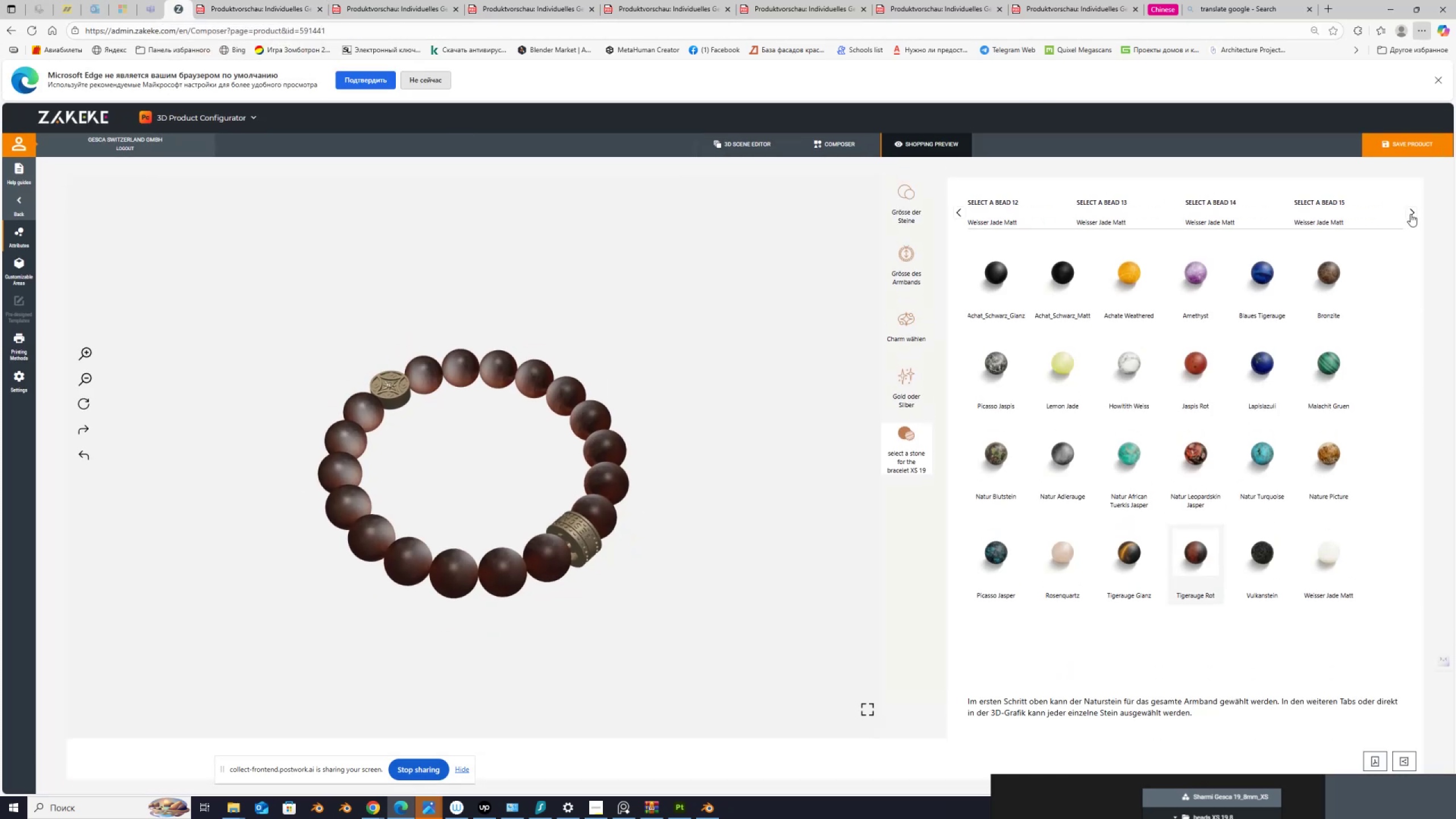 
triple_click([1410, 214])
 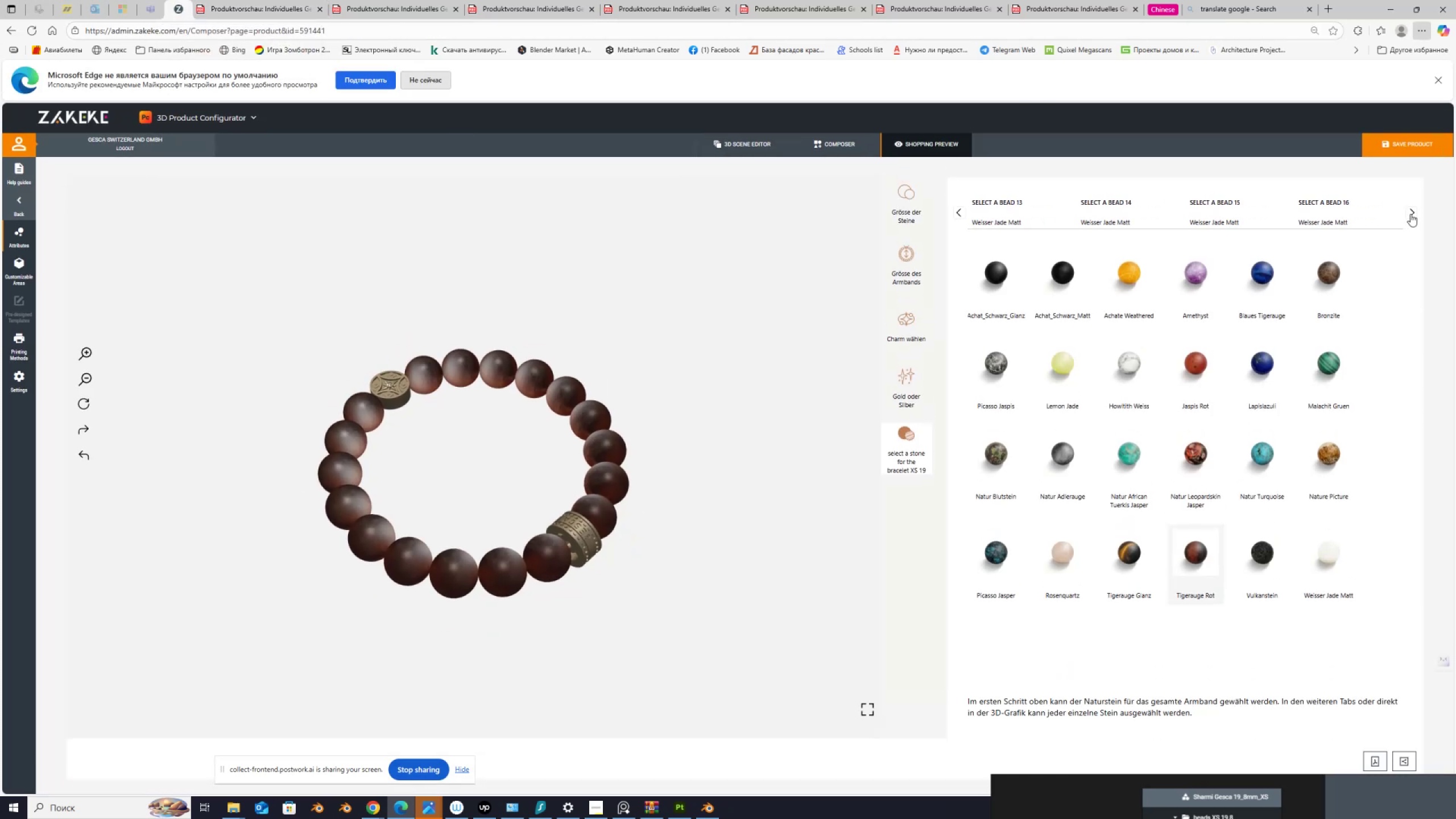 
triple_click([1410, 214])
 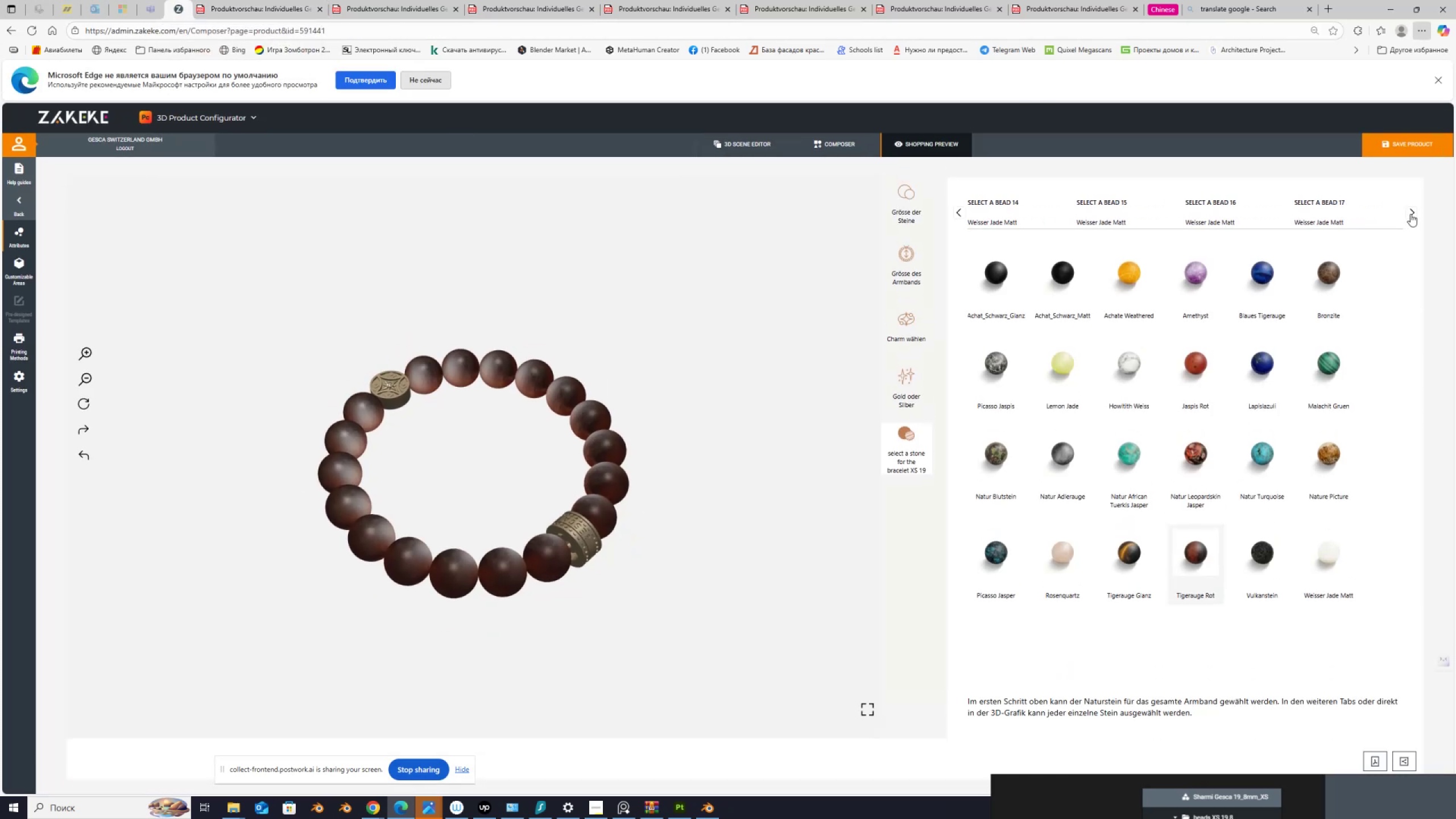 
triple_click([1410, 214])
 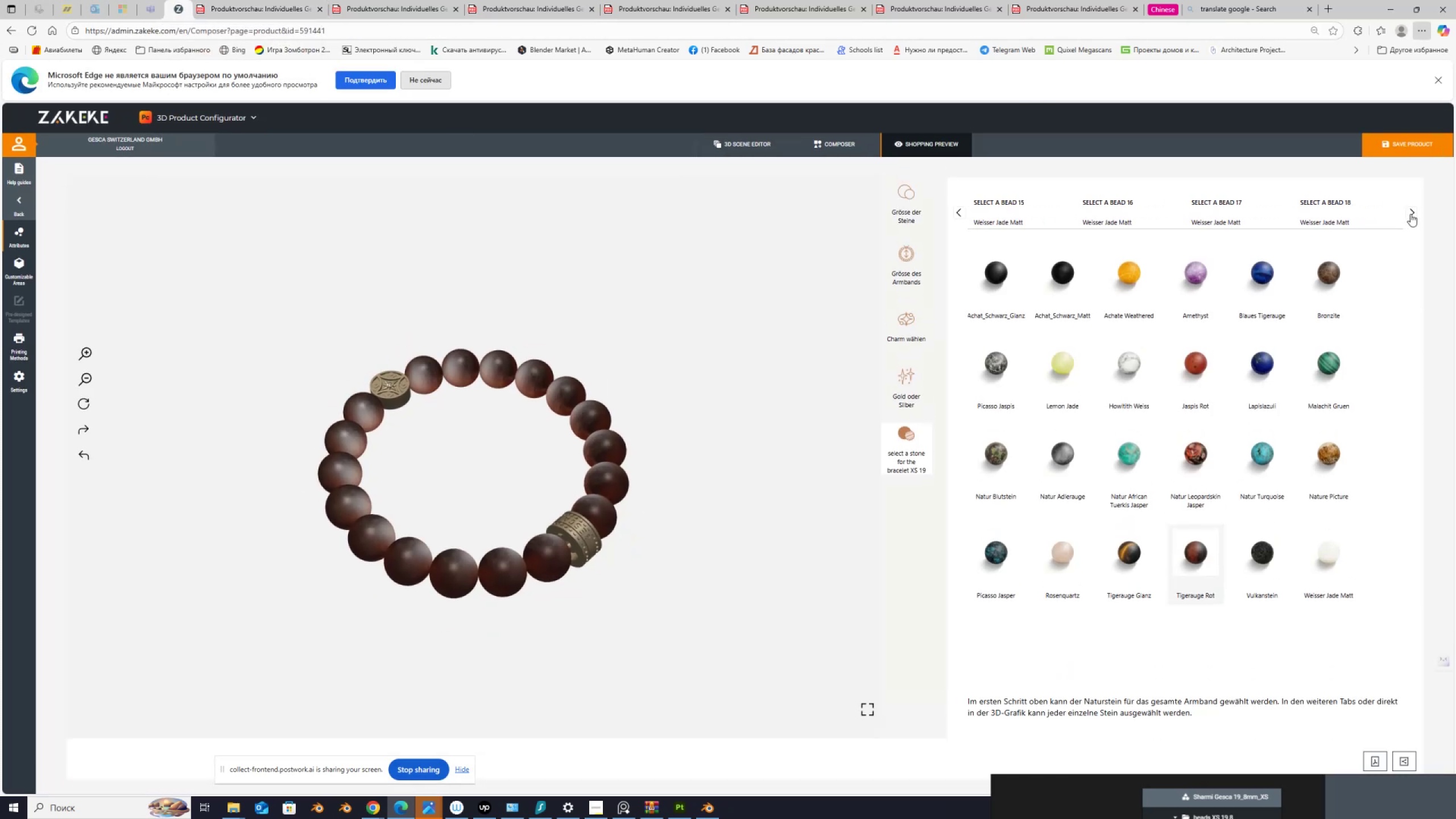 
triple_click([1410, 214])
 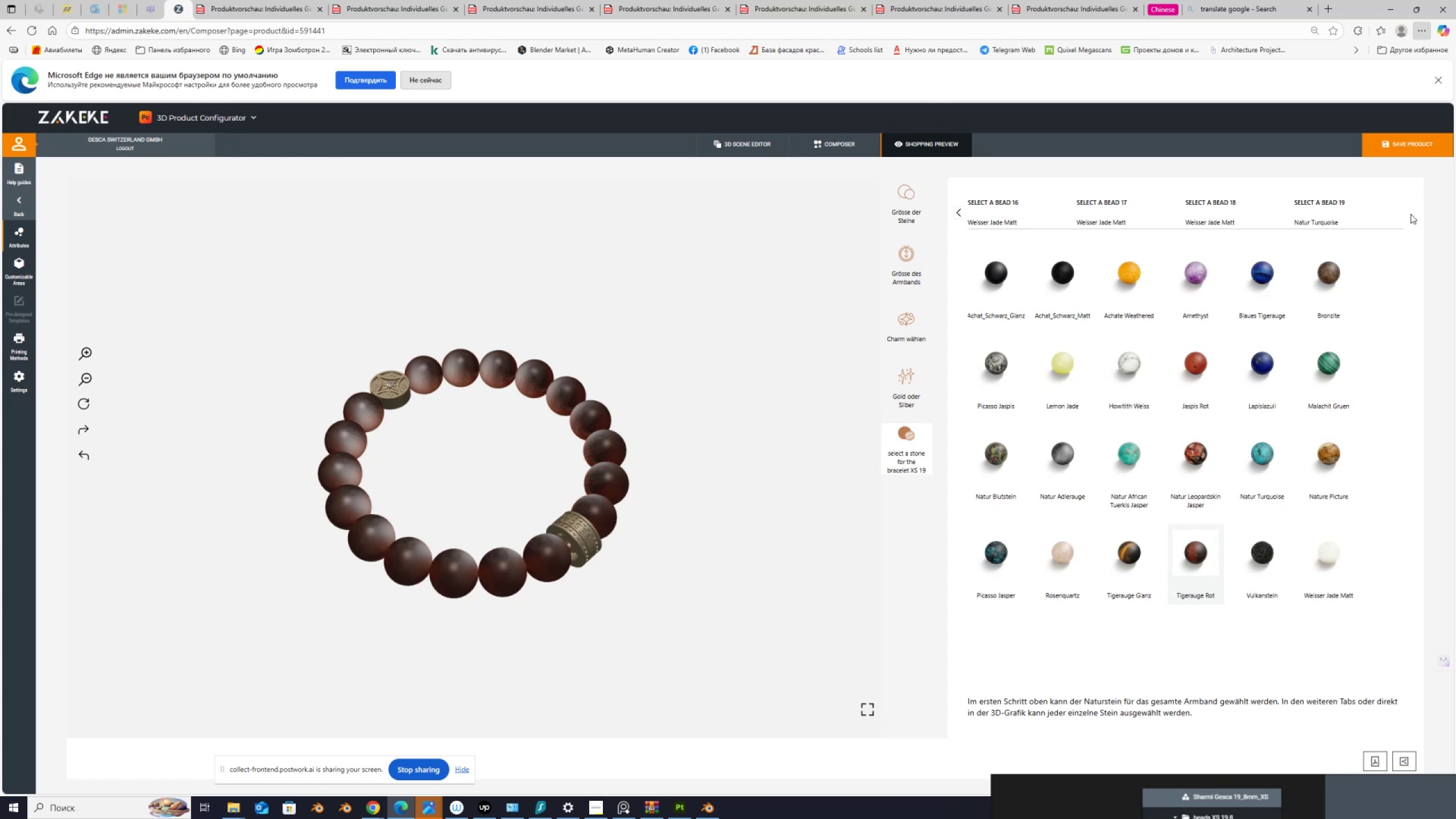 
triple_click([1410, 214])
 